 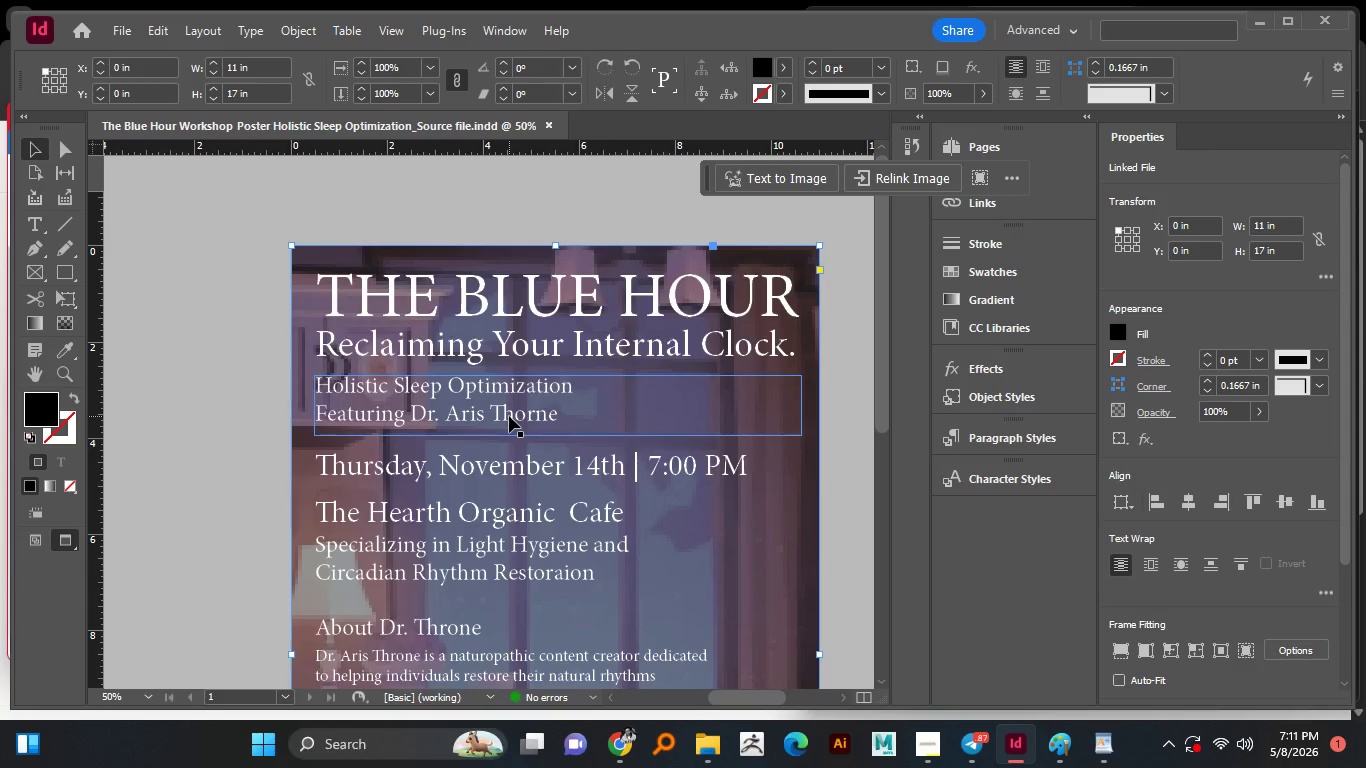 
hold_key(key=AltLeft, duration=0.48)
scroll: coordinate [484, 450], scroll_direction: down, amount: 1.0
 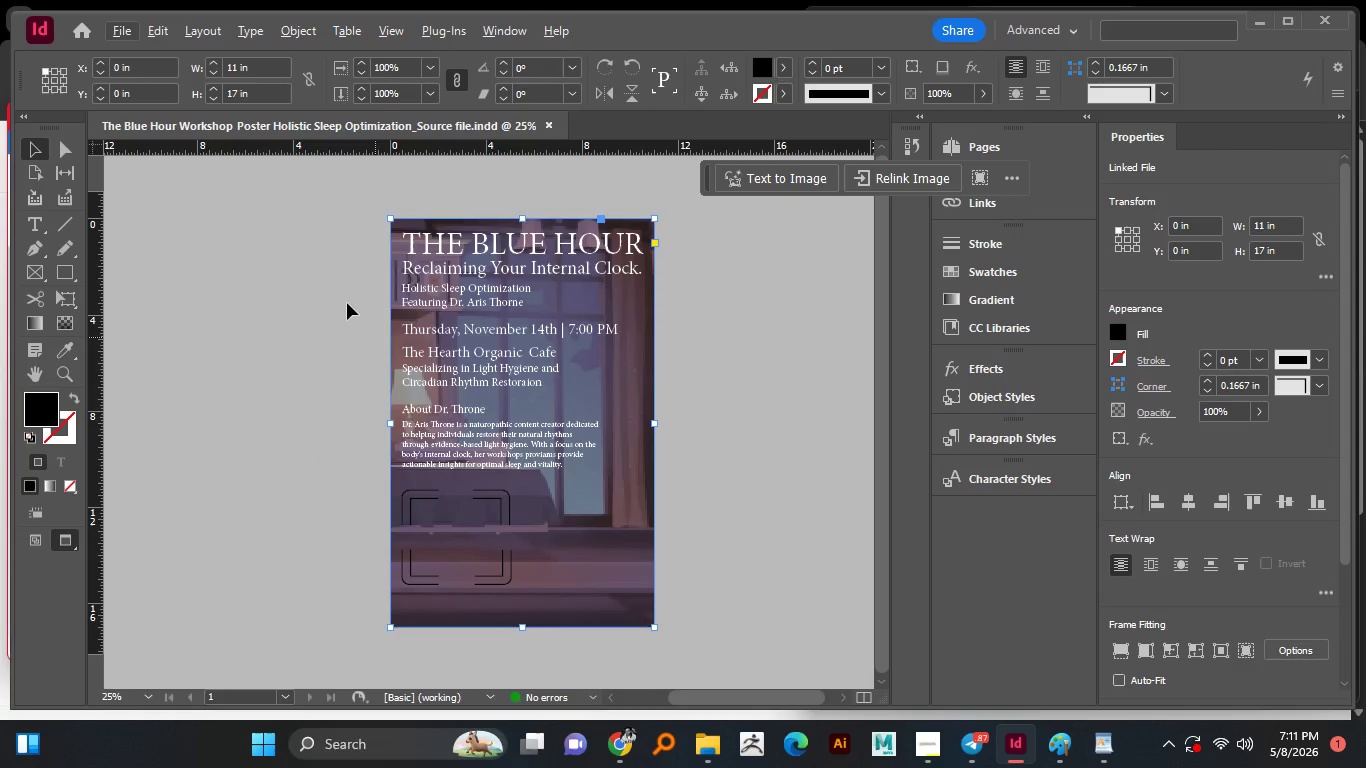 
left_click_drag(start_coordinate=[335, 250], to_coordinate=[580, 586])
 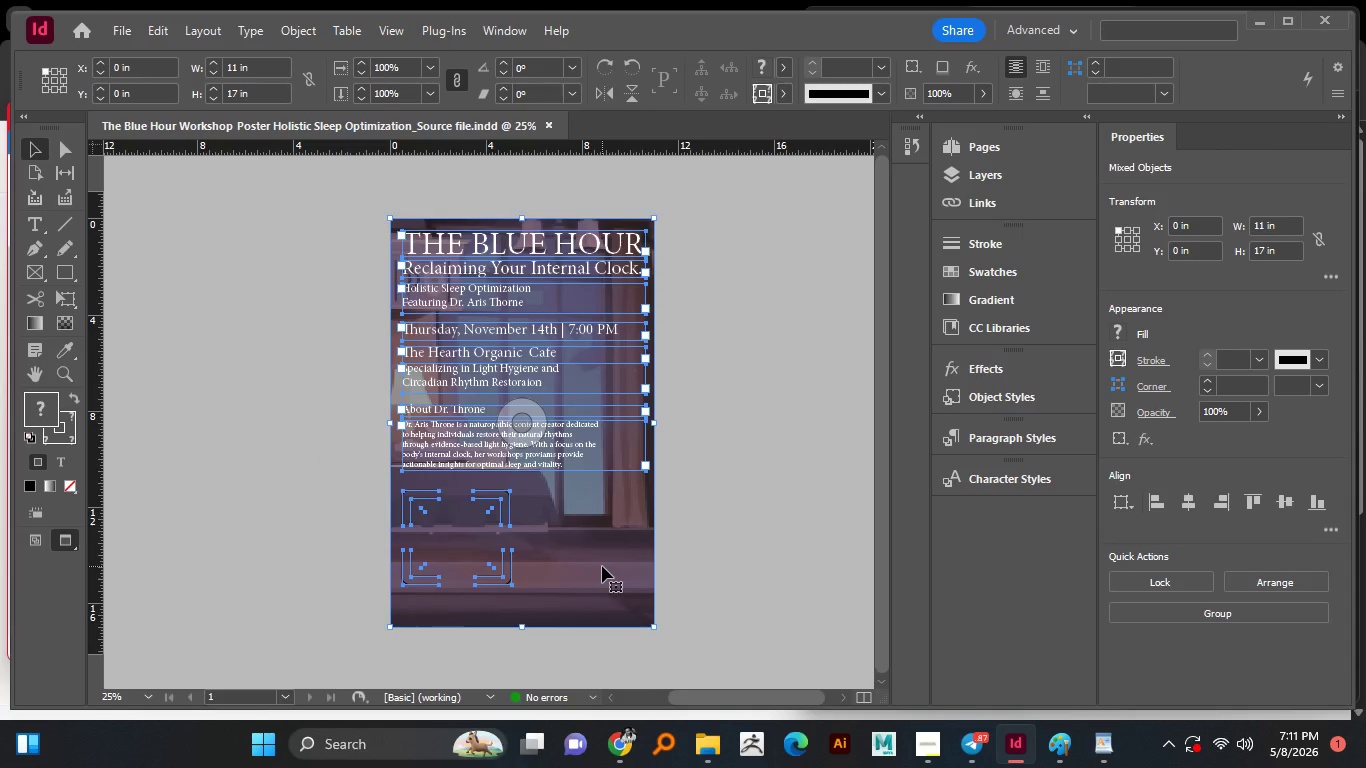 
key(W)
 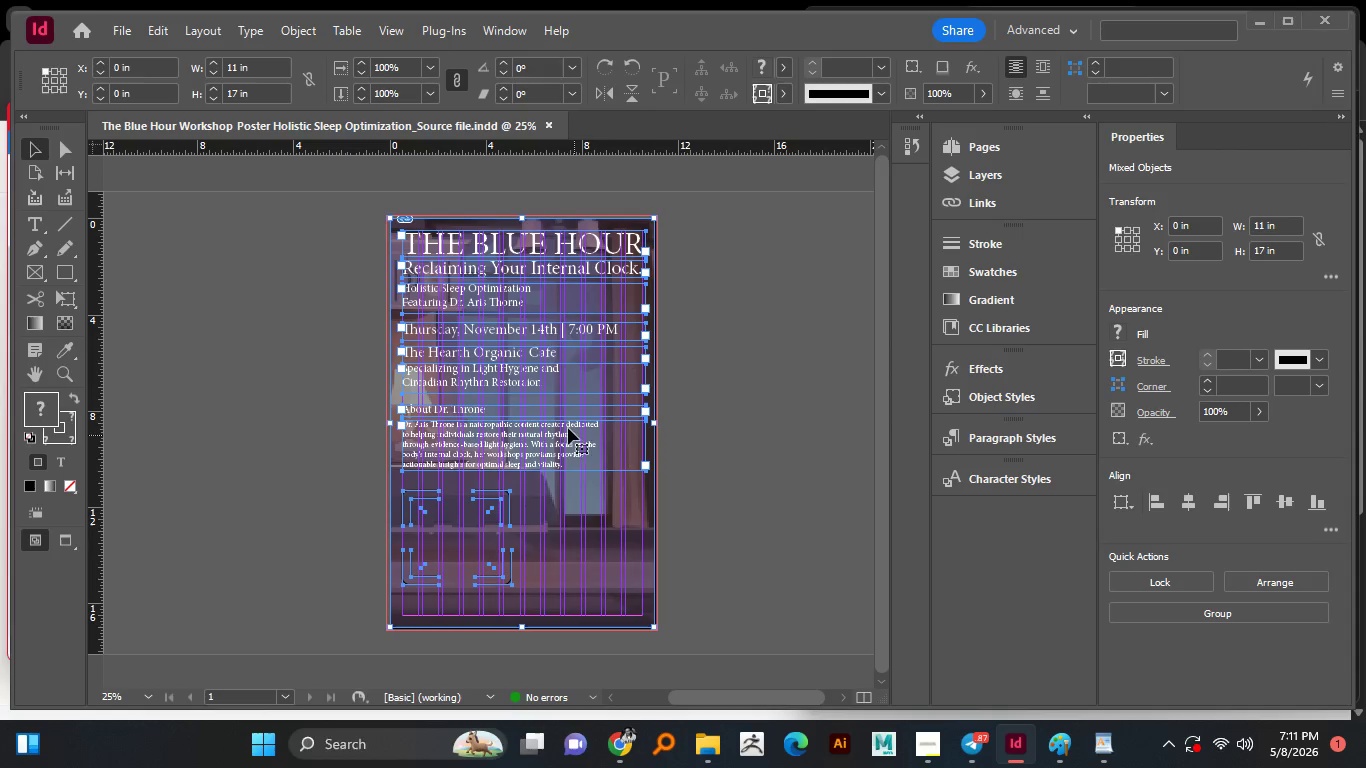 
hold_key(key=AltLeft, duration=1.45)
scroll: coordinate [521, 244], scroll_direction: up, amount: 2.0
 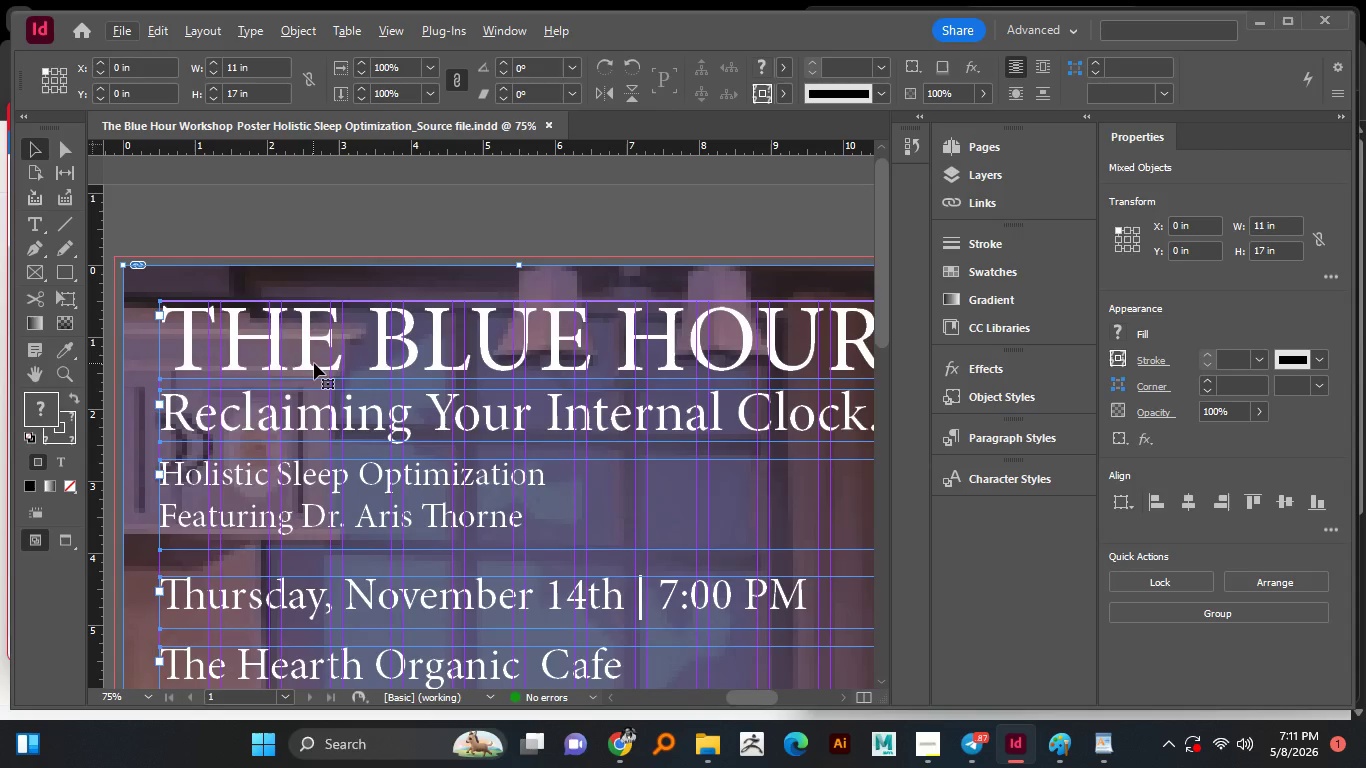 
left_click_drag(start_coordinate=[314, 369], to_coordinate=[315, 405])
 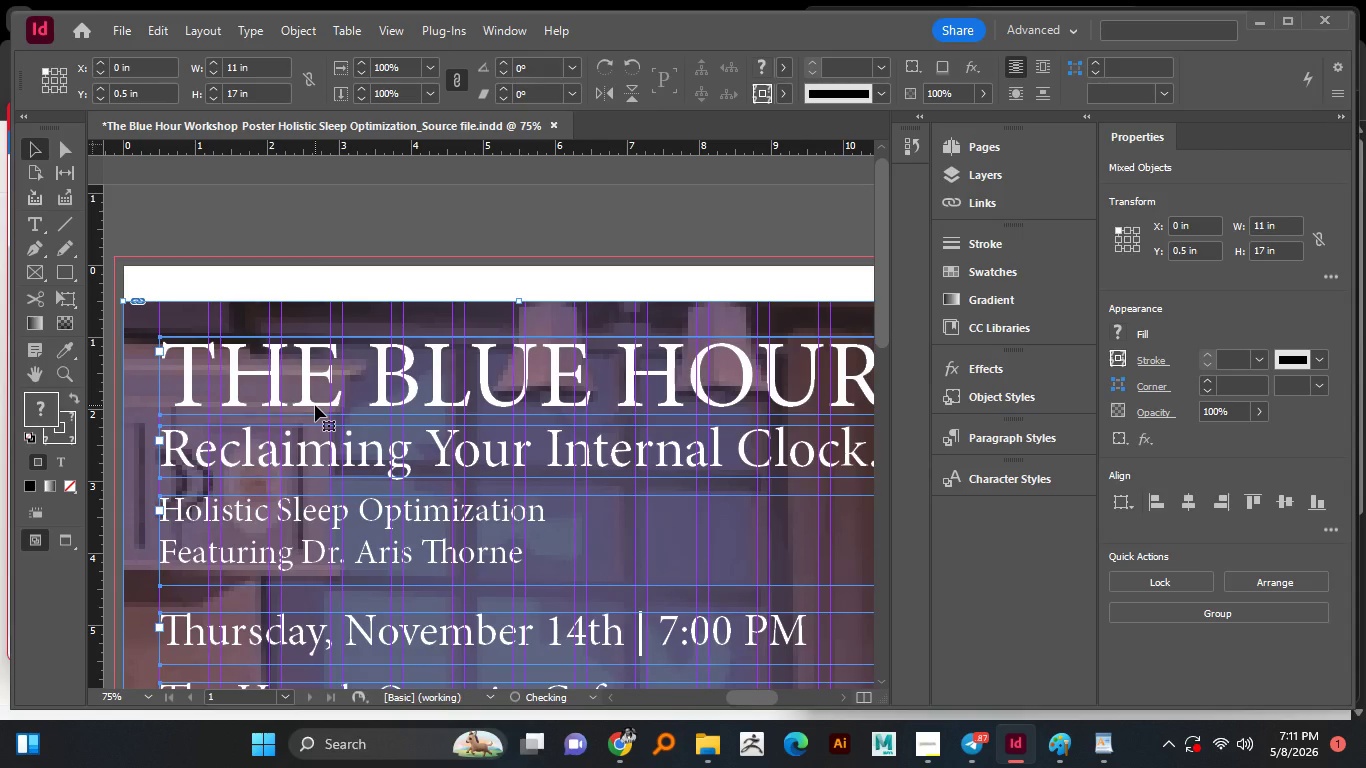 
hold_key(key=ShiftLeft, duration=1.52)
 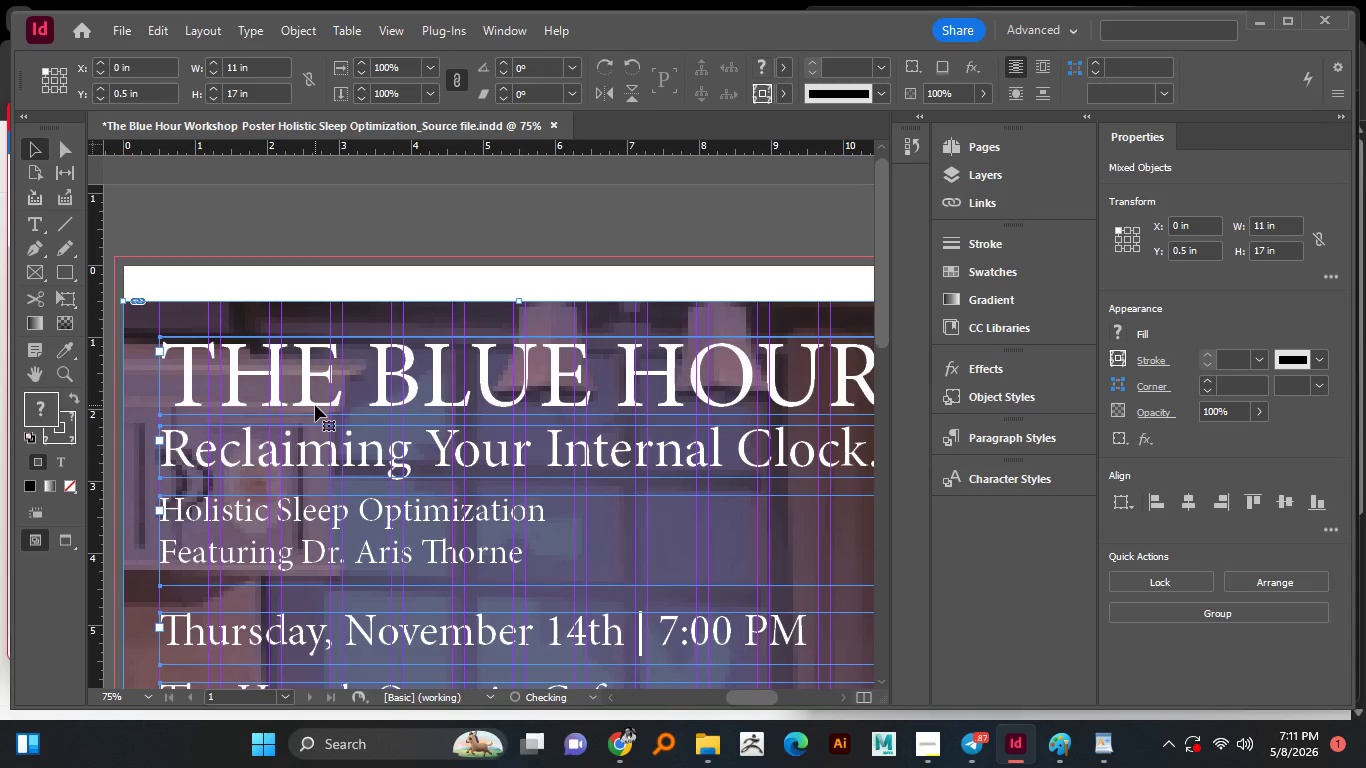 
hold_key(key=ShiftLeft, duration=1.06)
 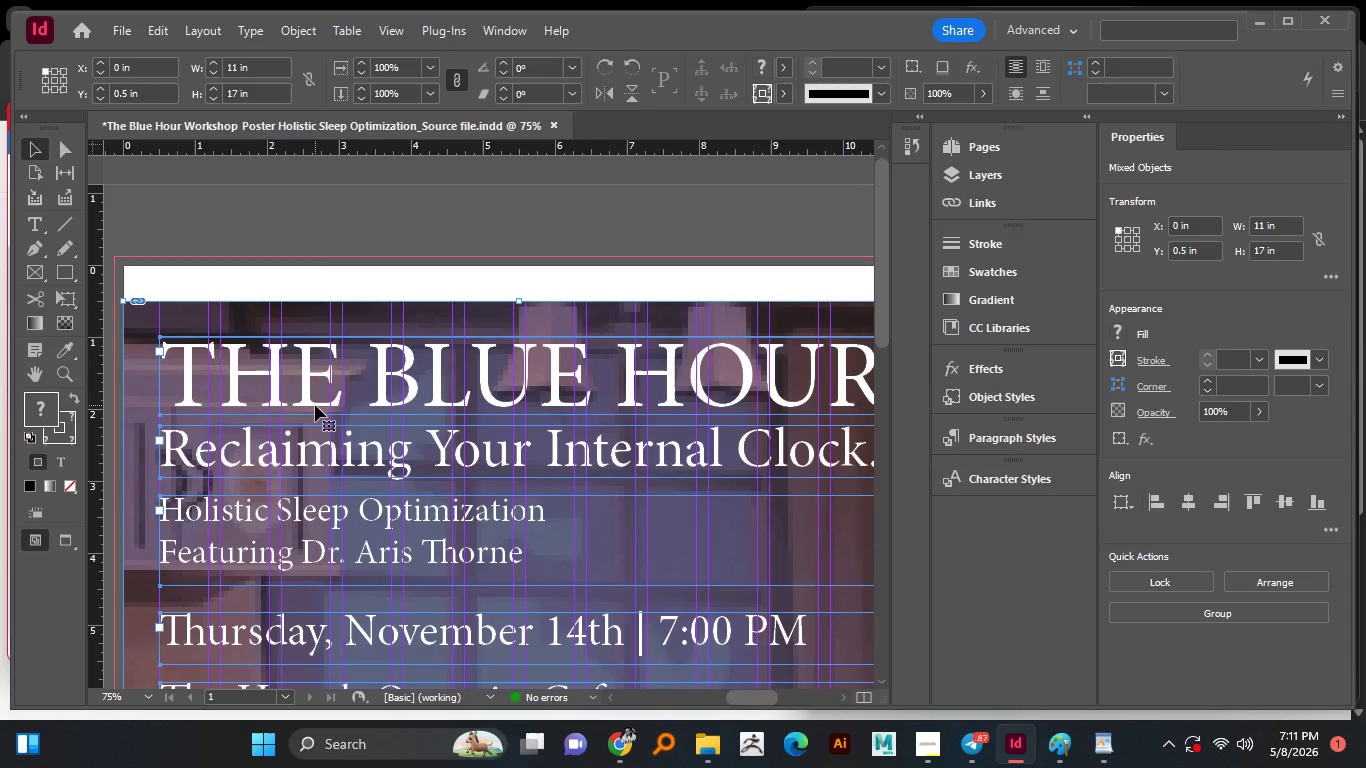 
key(Control+Z)
 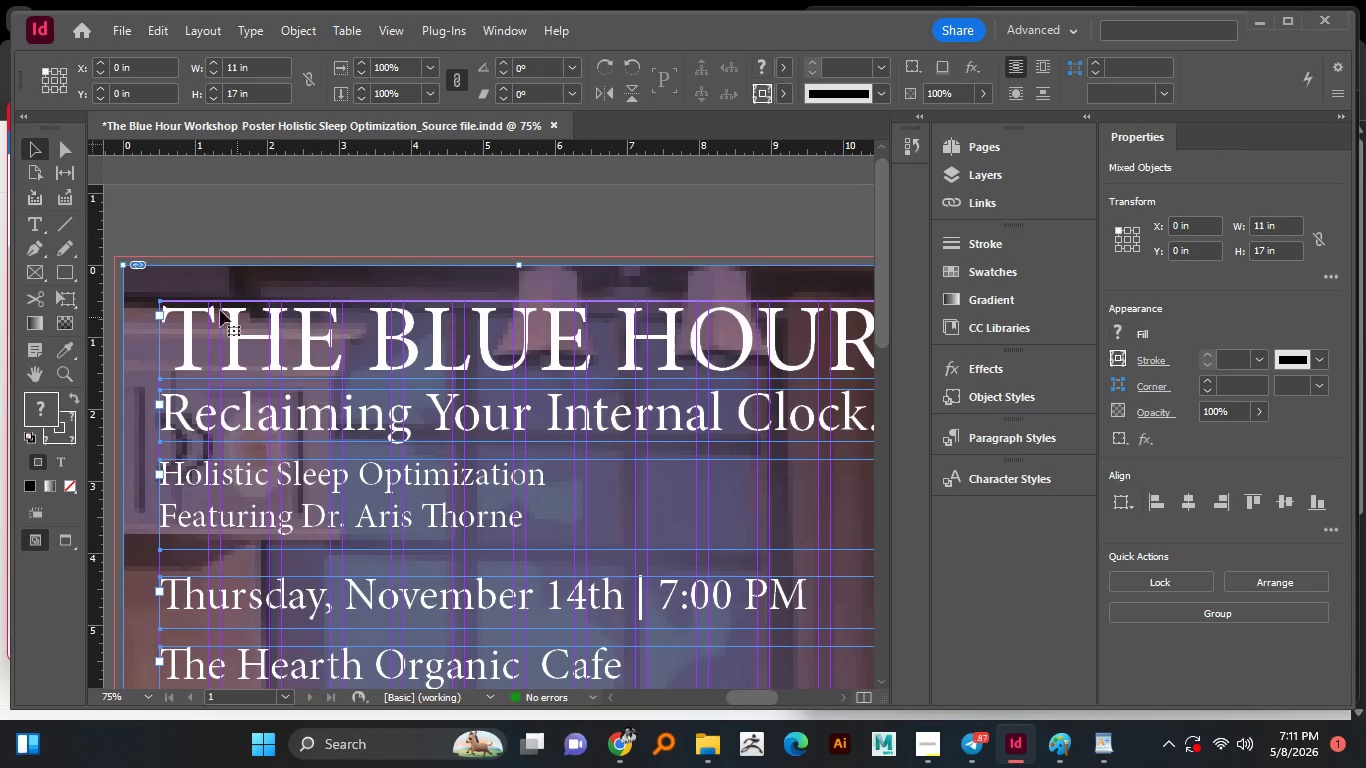 
hold_key(key=ShiftLeft, duration=1.01)
left_click([190, 280])
 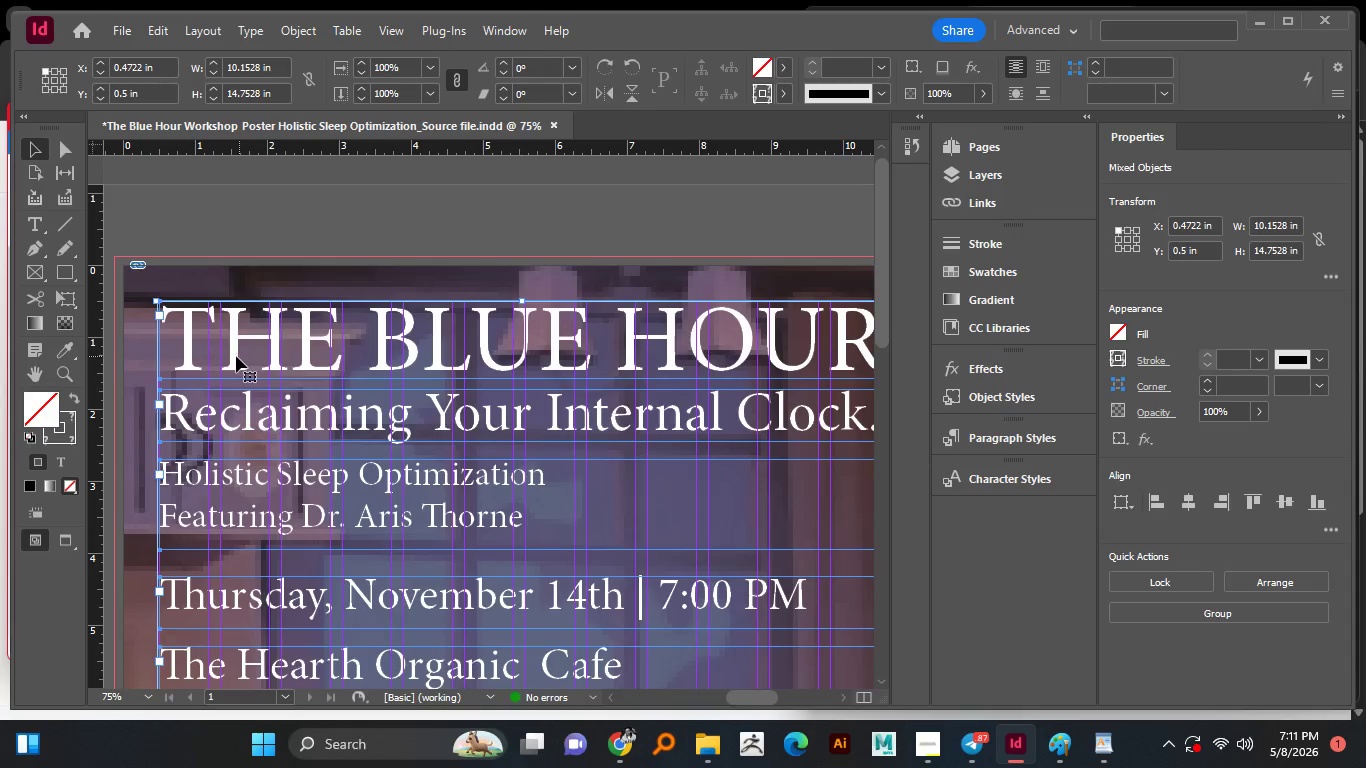 
left_click_drag(start_coordinate=[234, 359], to_coordinate=[222, 402])
 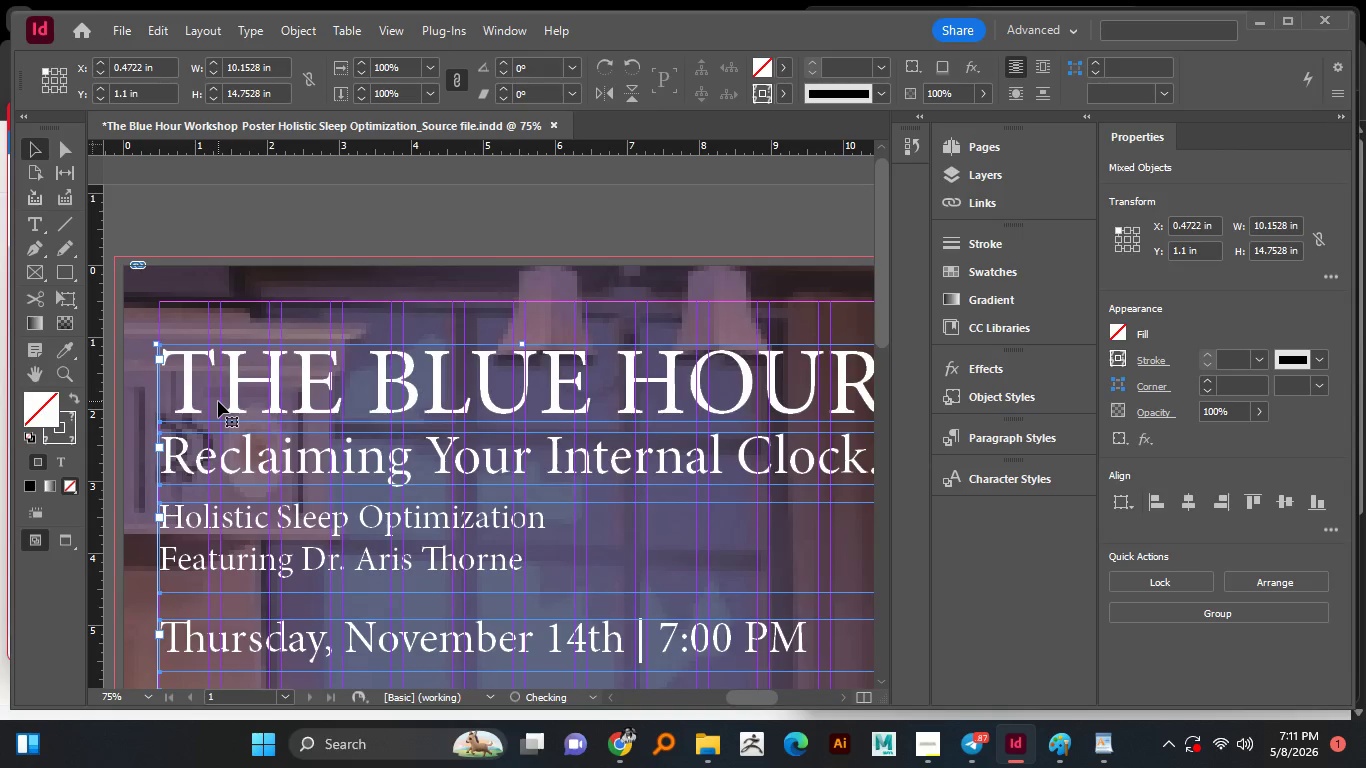 
hold_key(key=ShiftLeft, duration=1.52)
 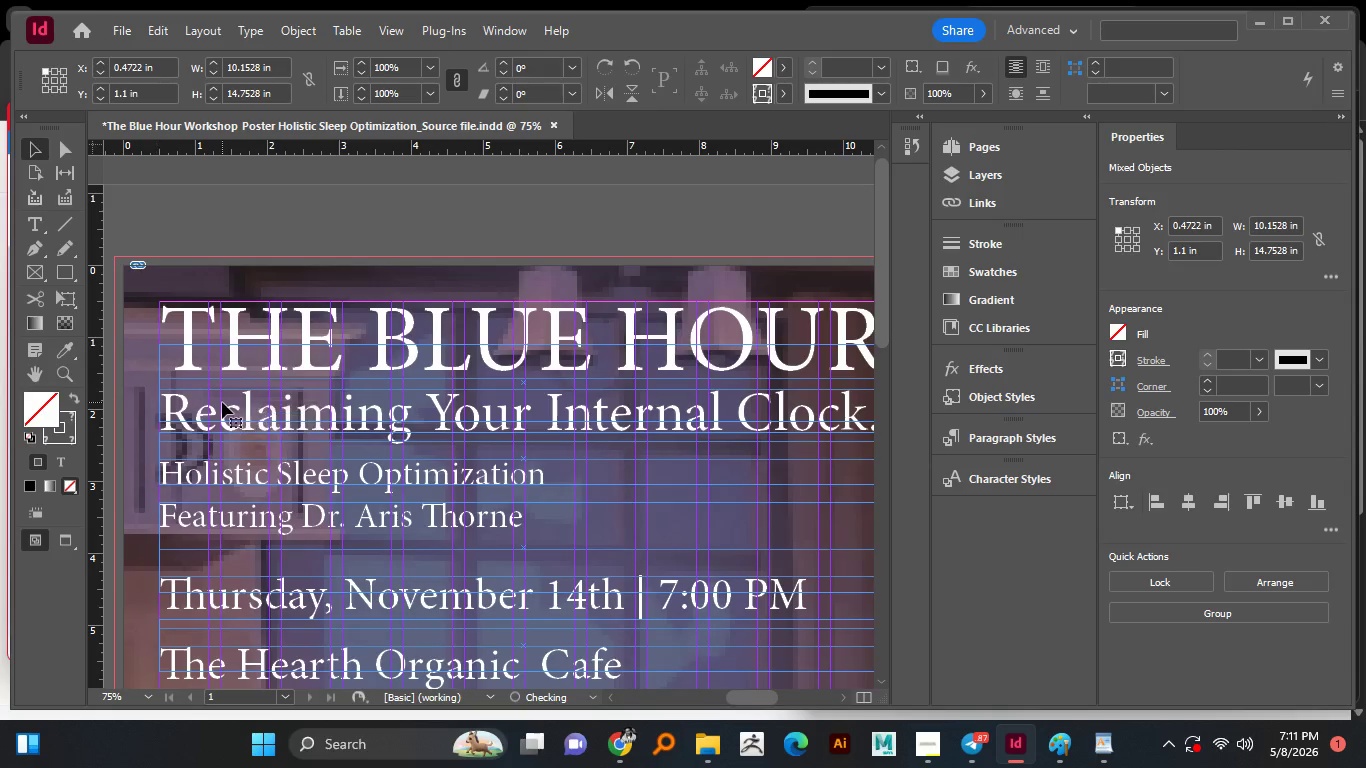 
hold_key(key=ShiftLeft, duration=1.45)
 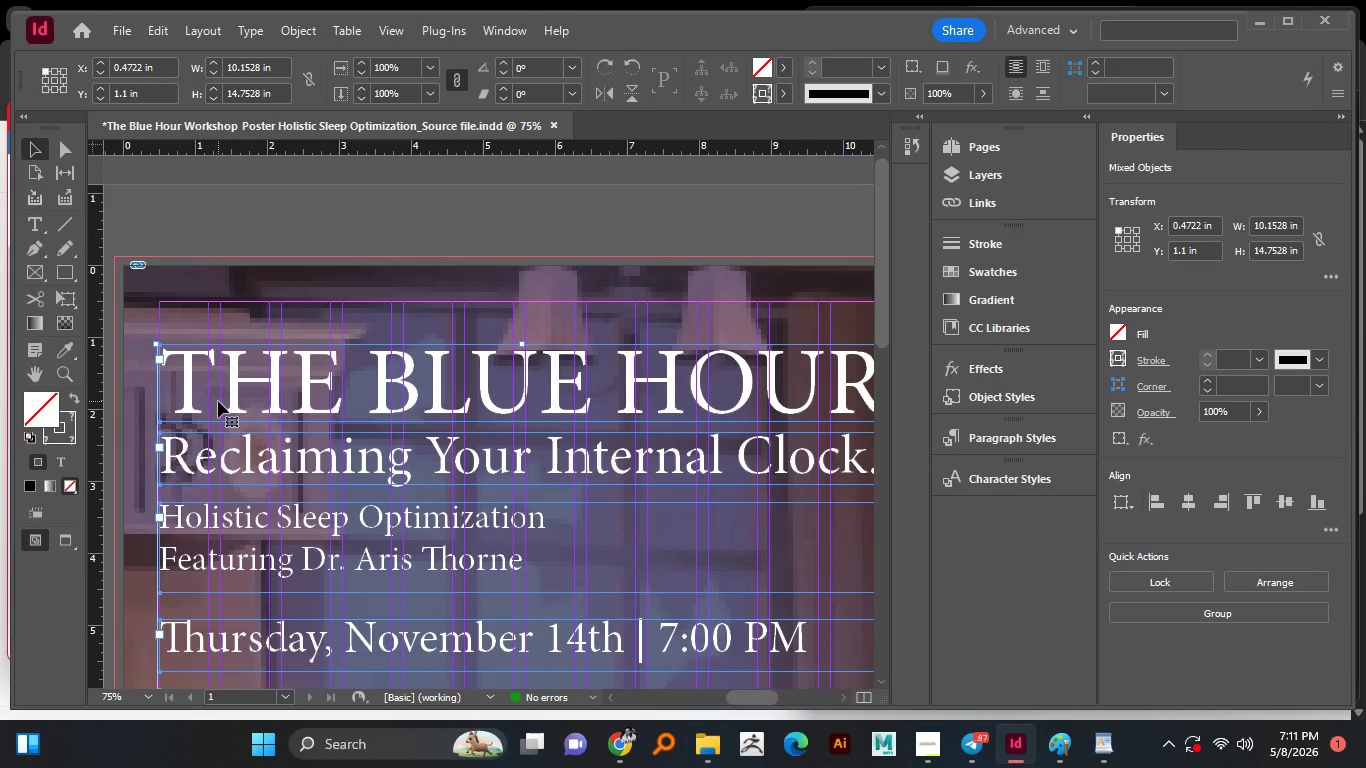 
hold_key(key=AltLeft, duration=1.52)
scroll: coordinate [219, 398], scroll_direction: down, amount: 1.0
 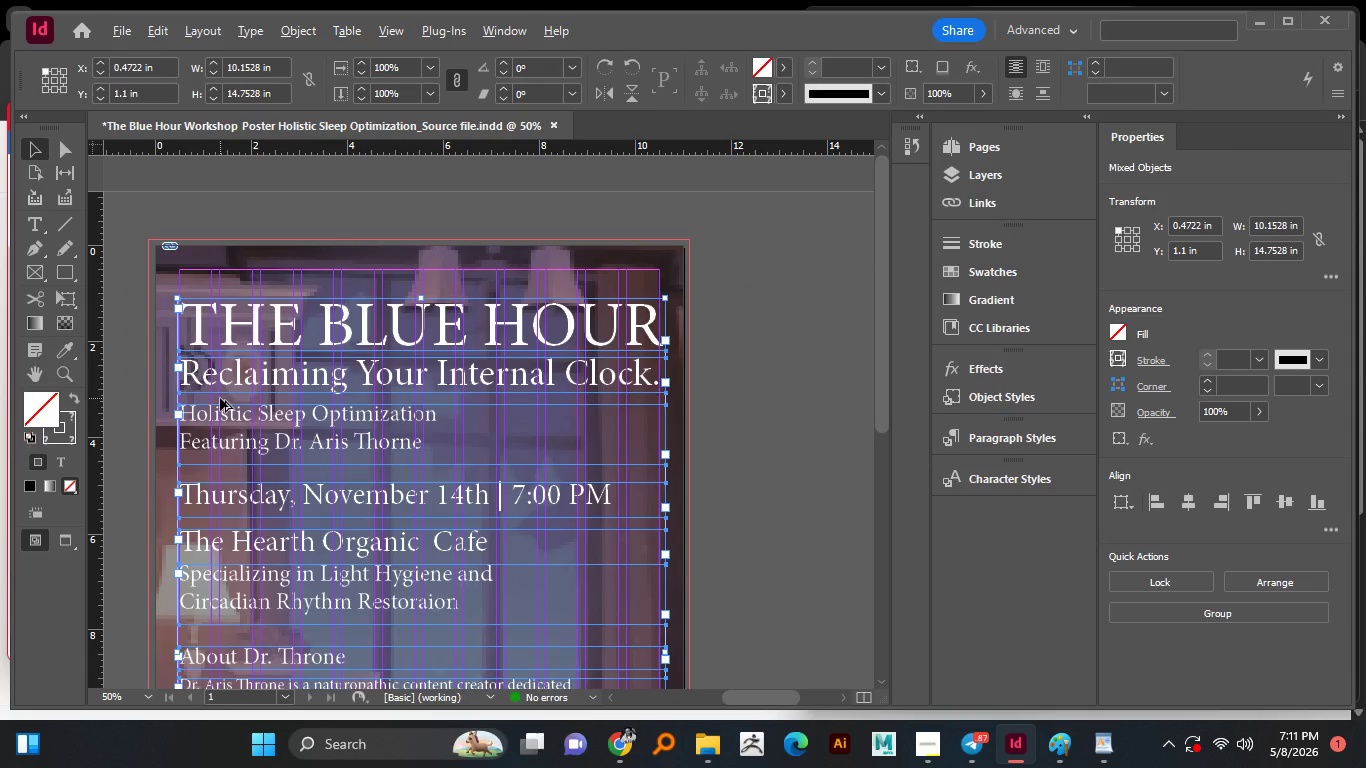 
hold_key(key=AltLeft, duration=0.83)
scroll: coordinate [220, 398], scroll_direction: down, amount: 1.0
 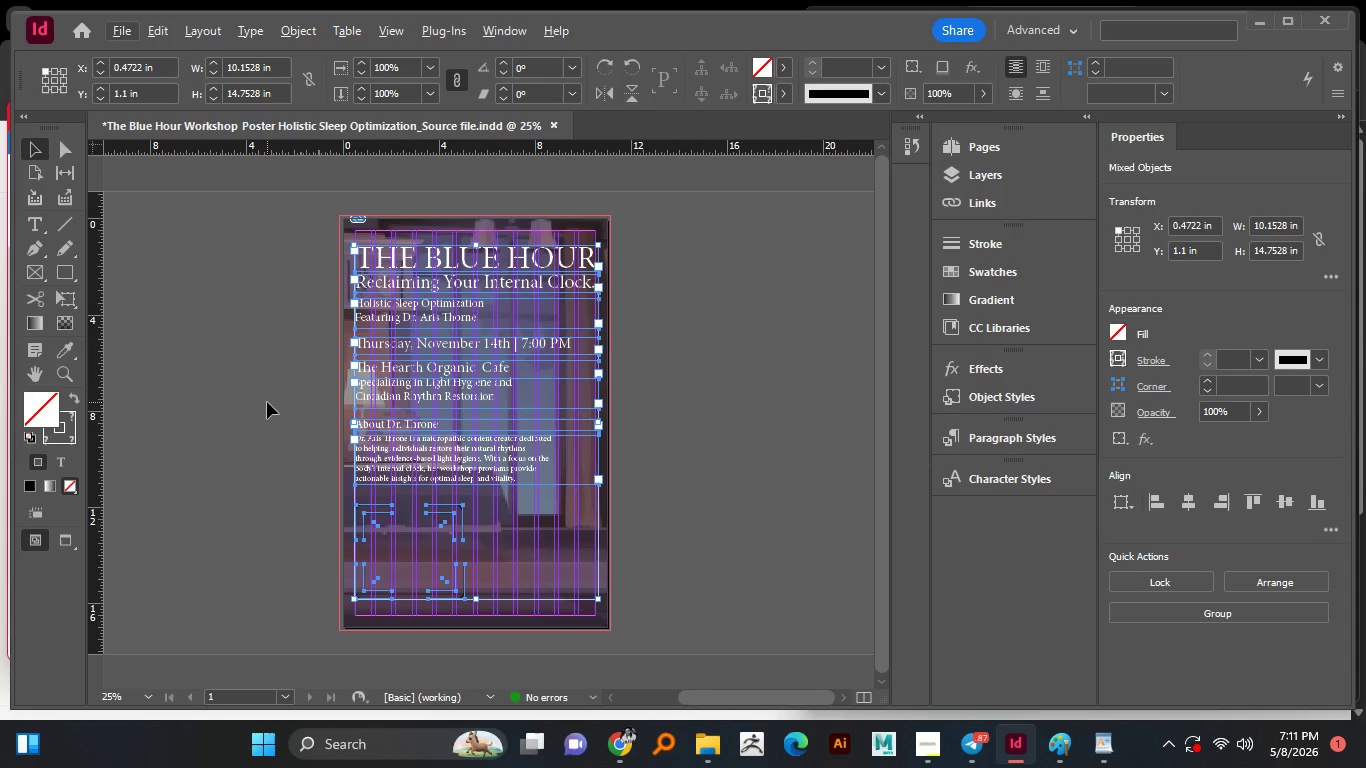 
left_click([267, 402])
 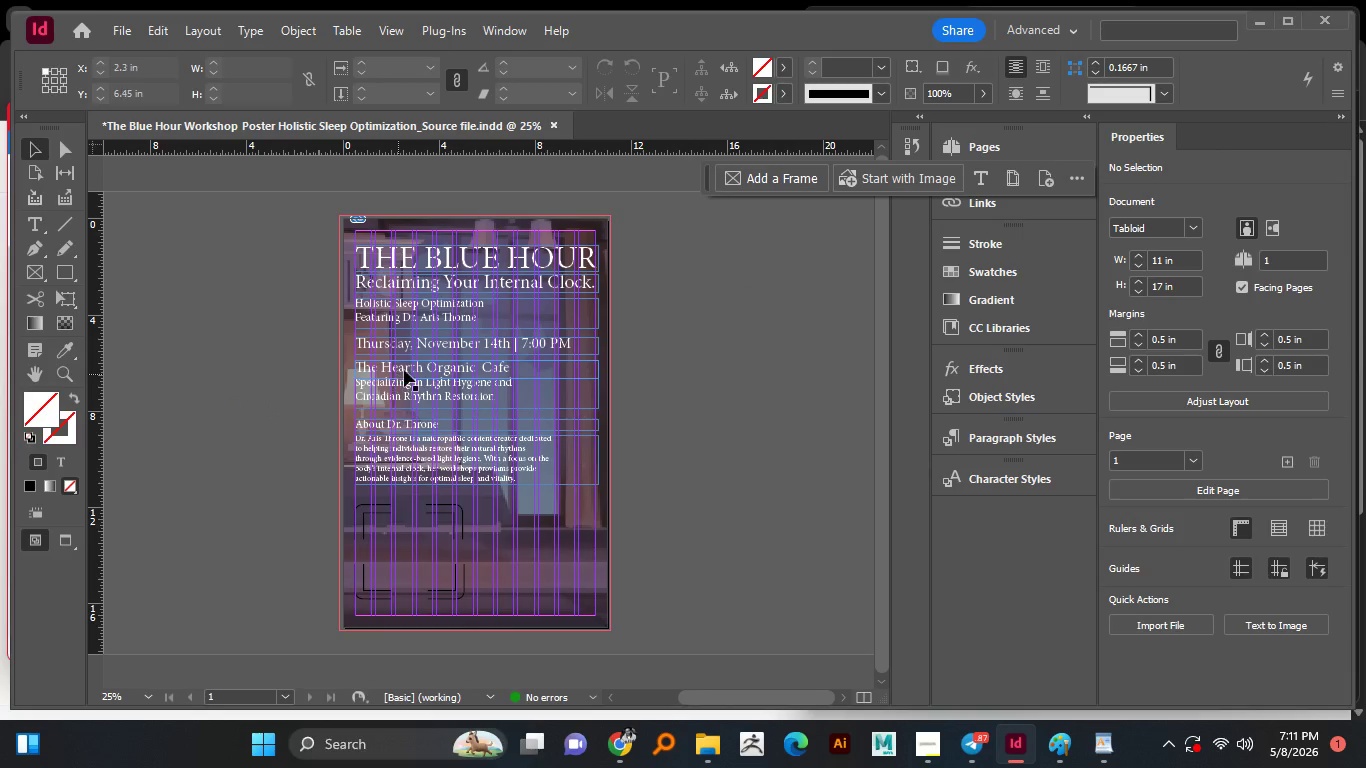 
key(W)
 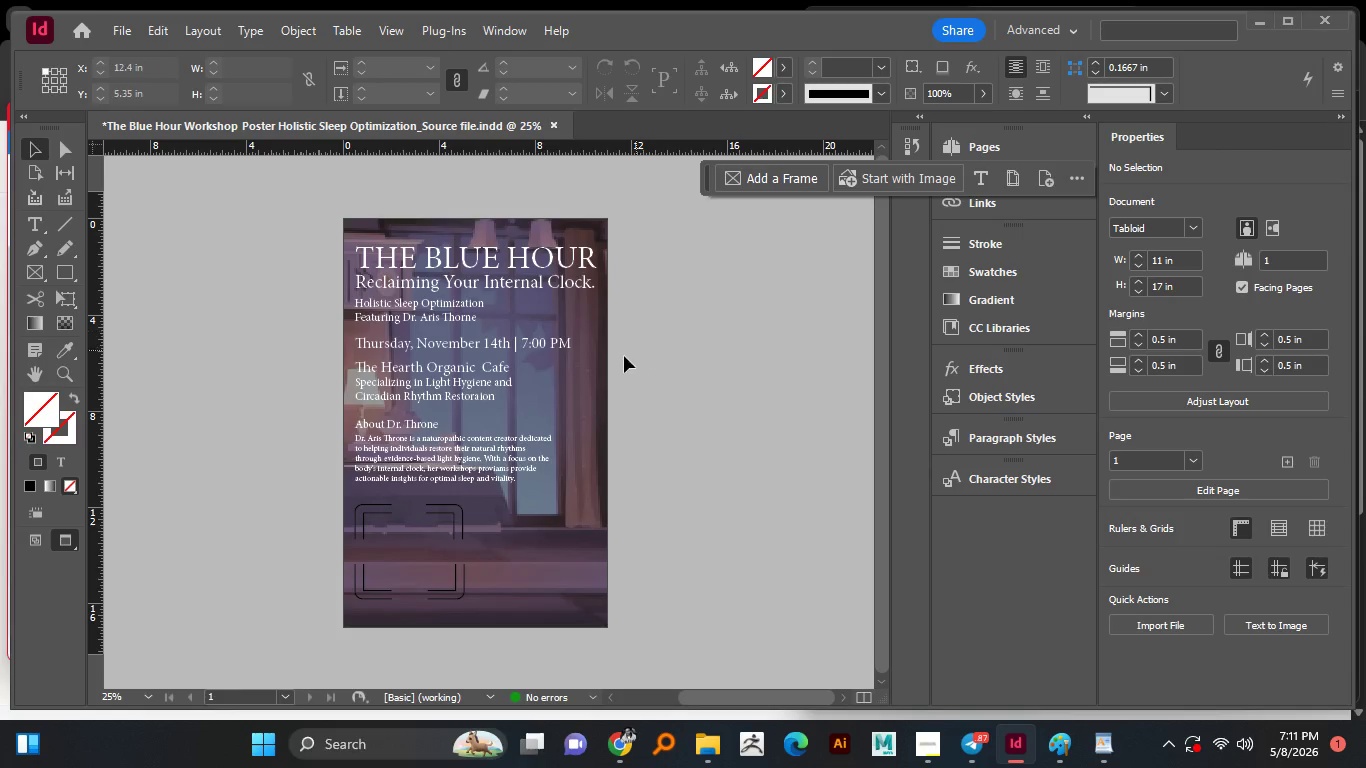 
hold_key(key=AltLeft, duration=1.51)
 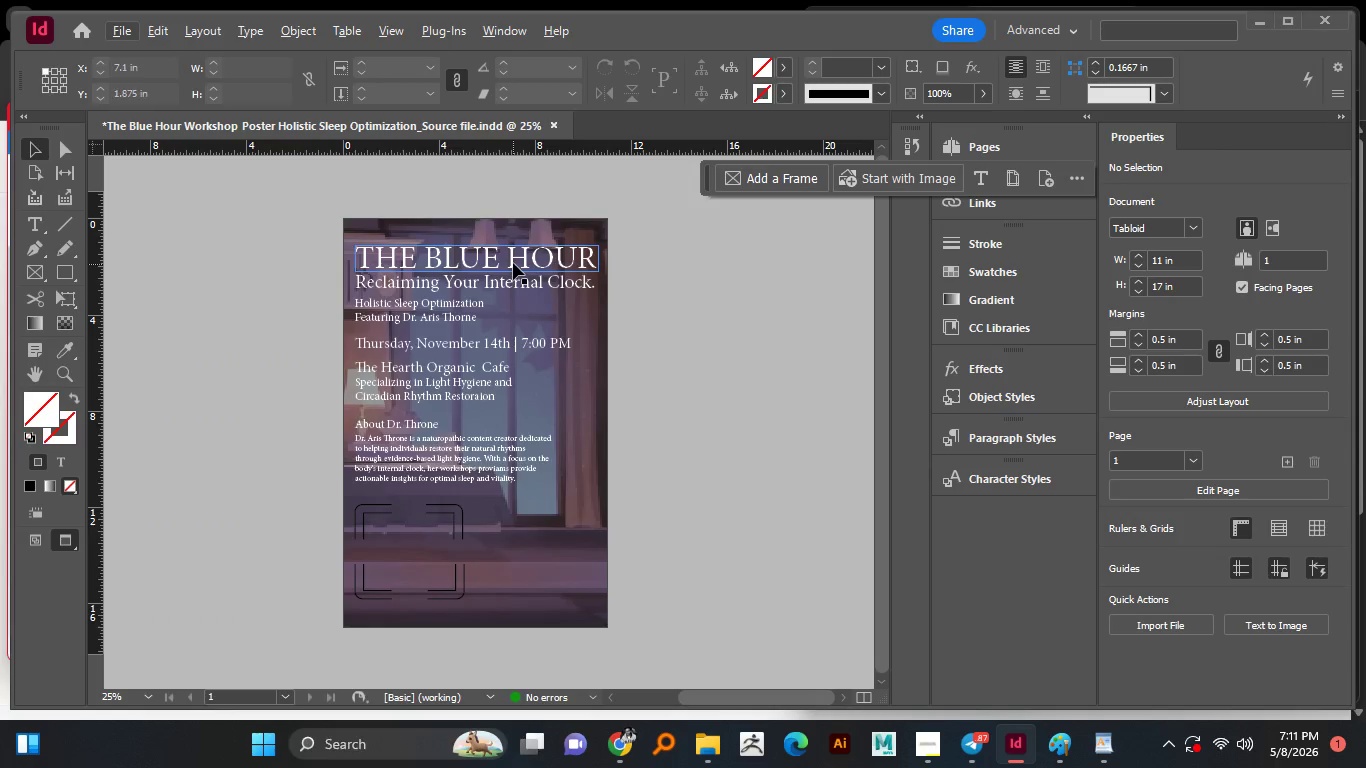 
scroll: coordinate [526, 310], scroll_direction: up, amount: 4.0
 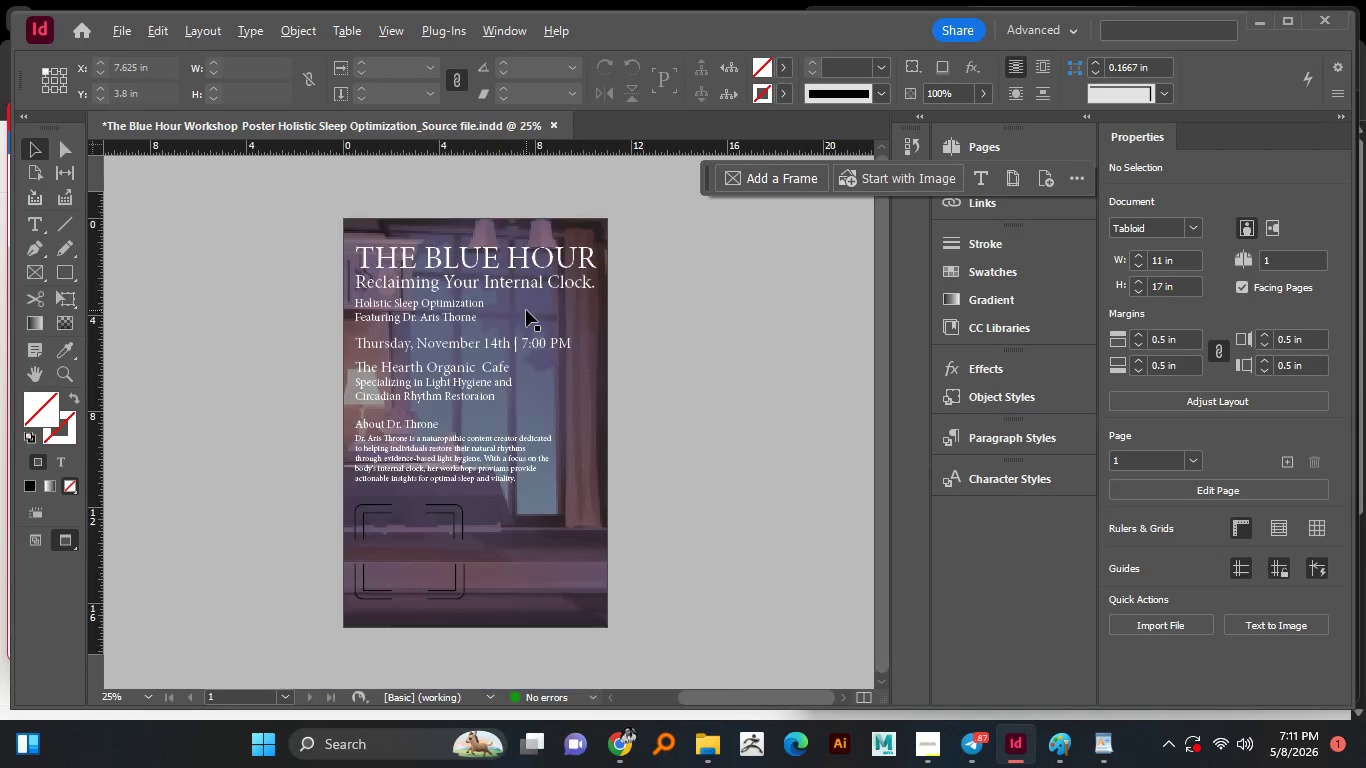 
key(Alt+AltLeft)
 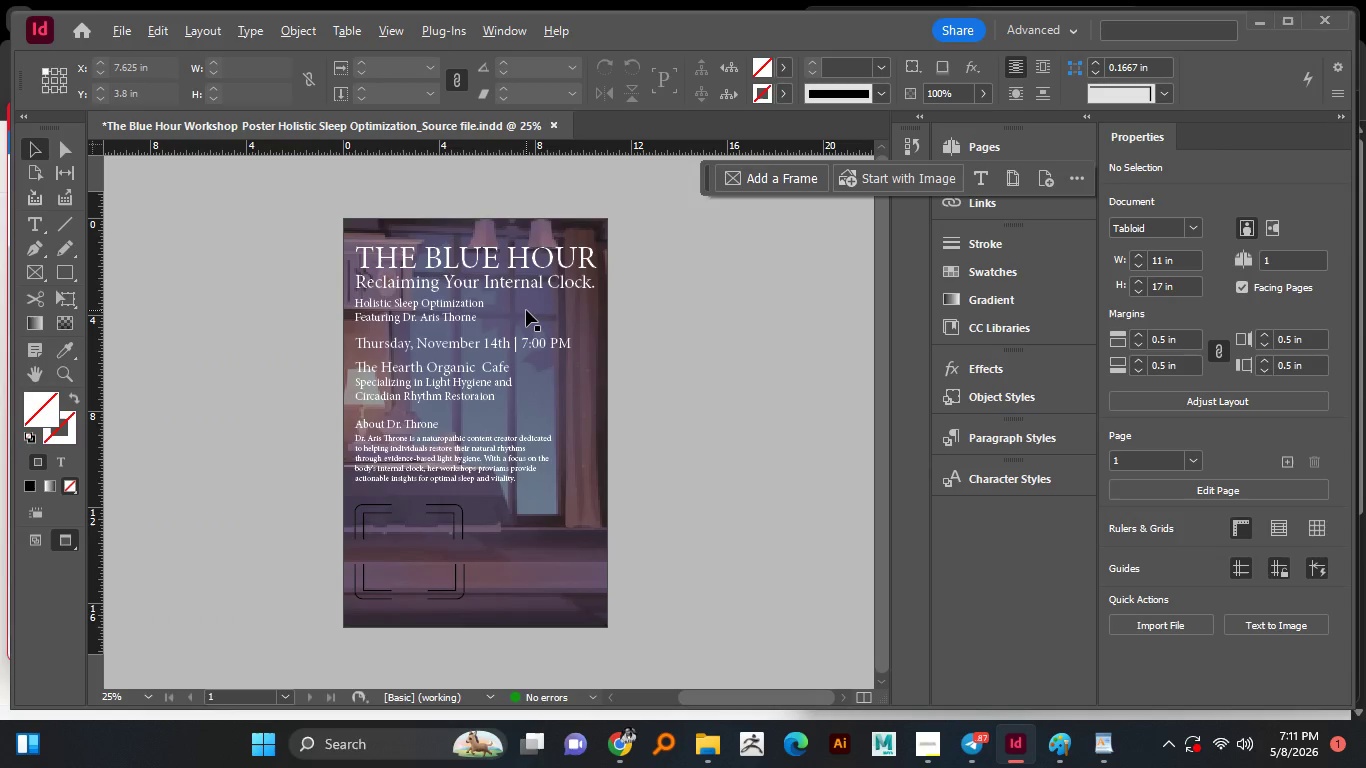 
key(Alt+AltLeft)
 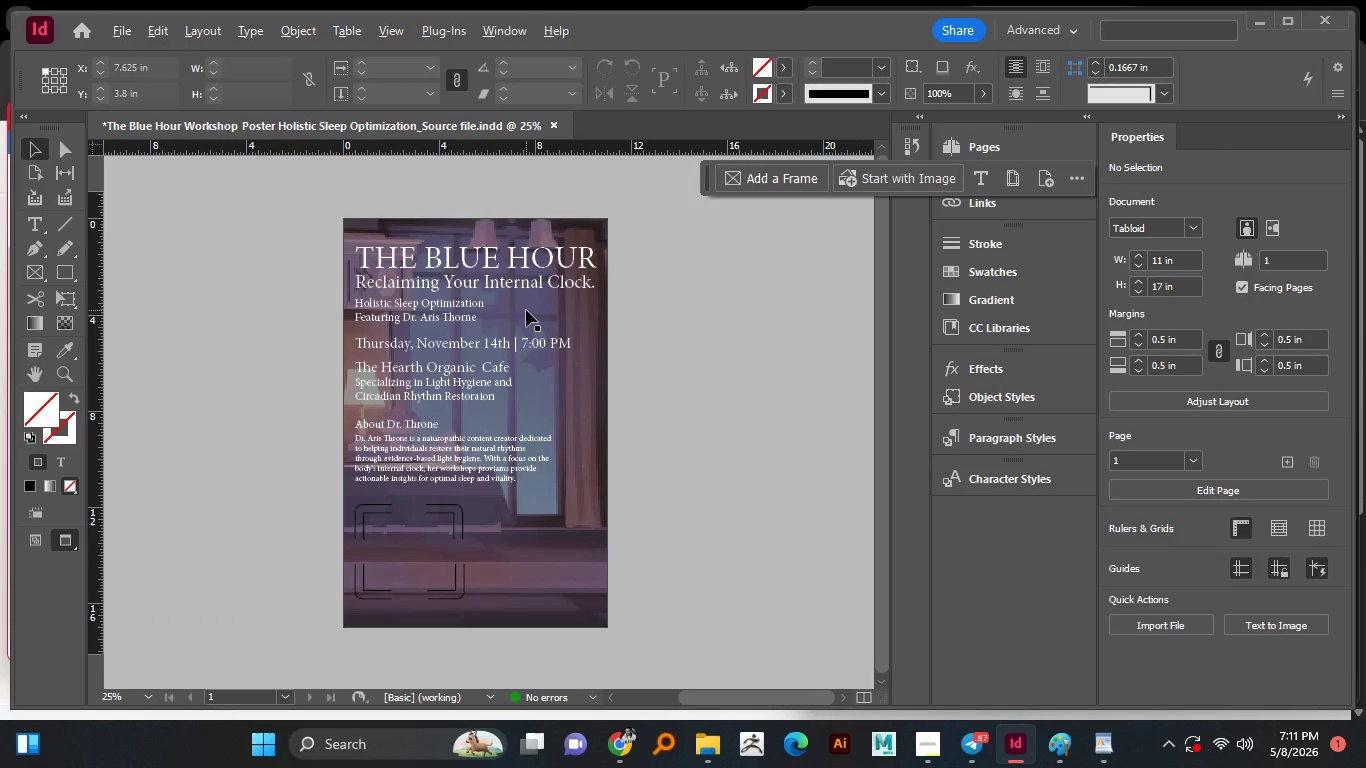 
key(Alt+AltLeft)
 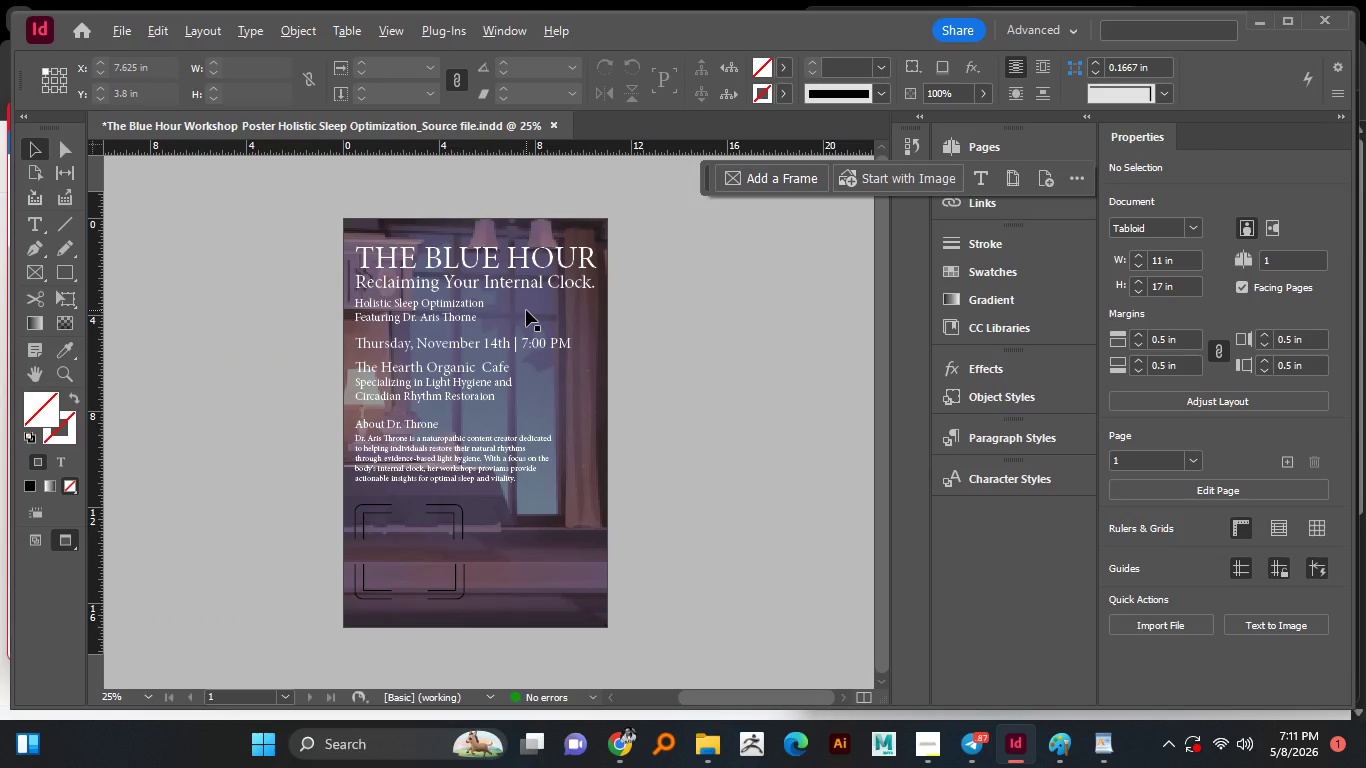 
key(Alt+AltLeft)
 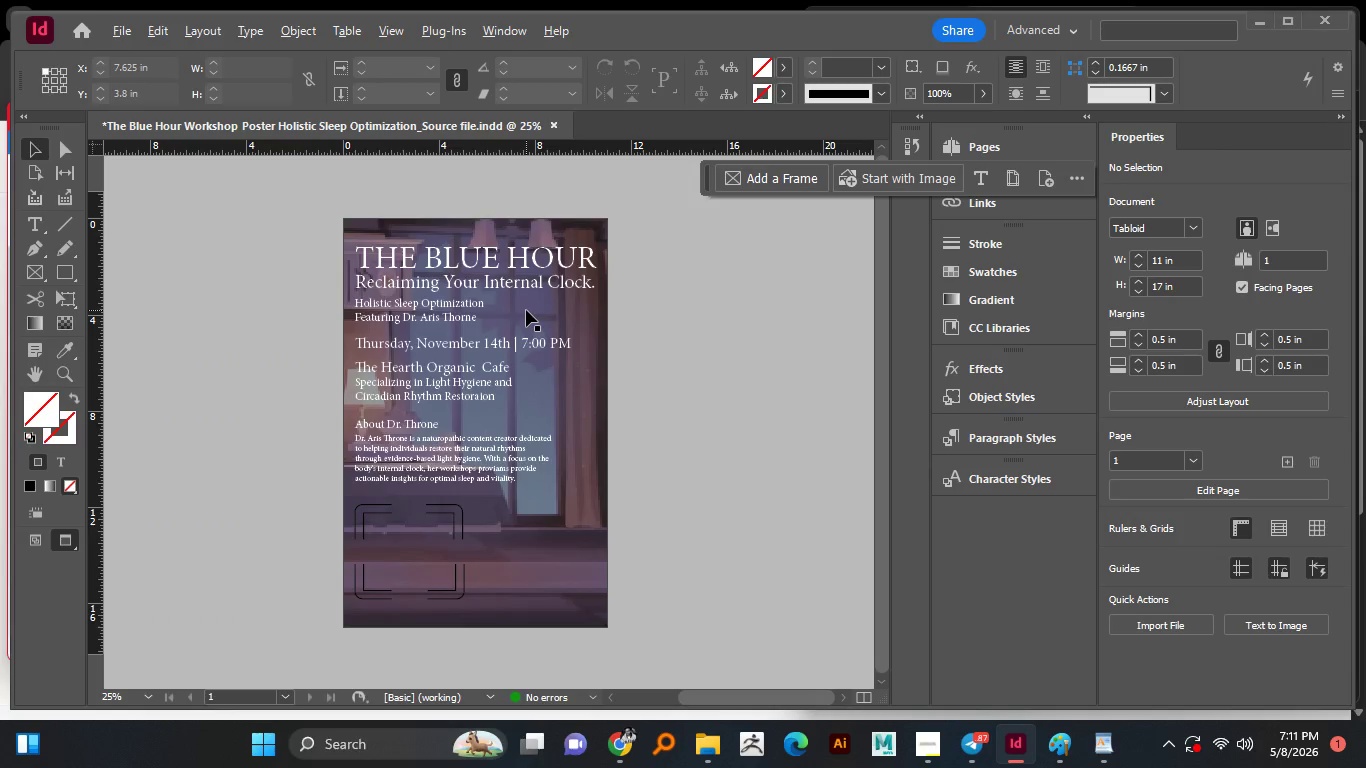 
key(Alt+AltLeft)
 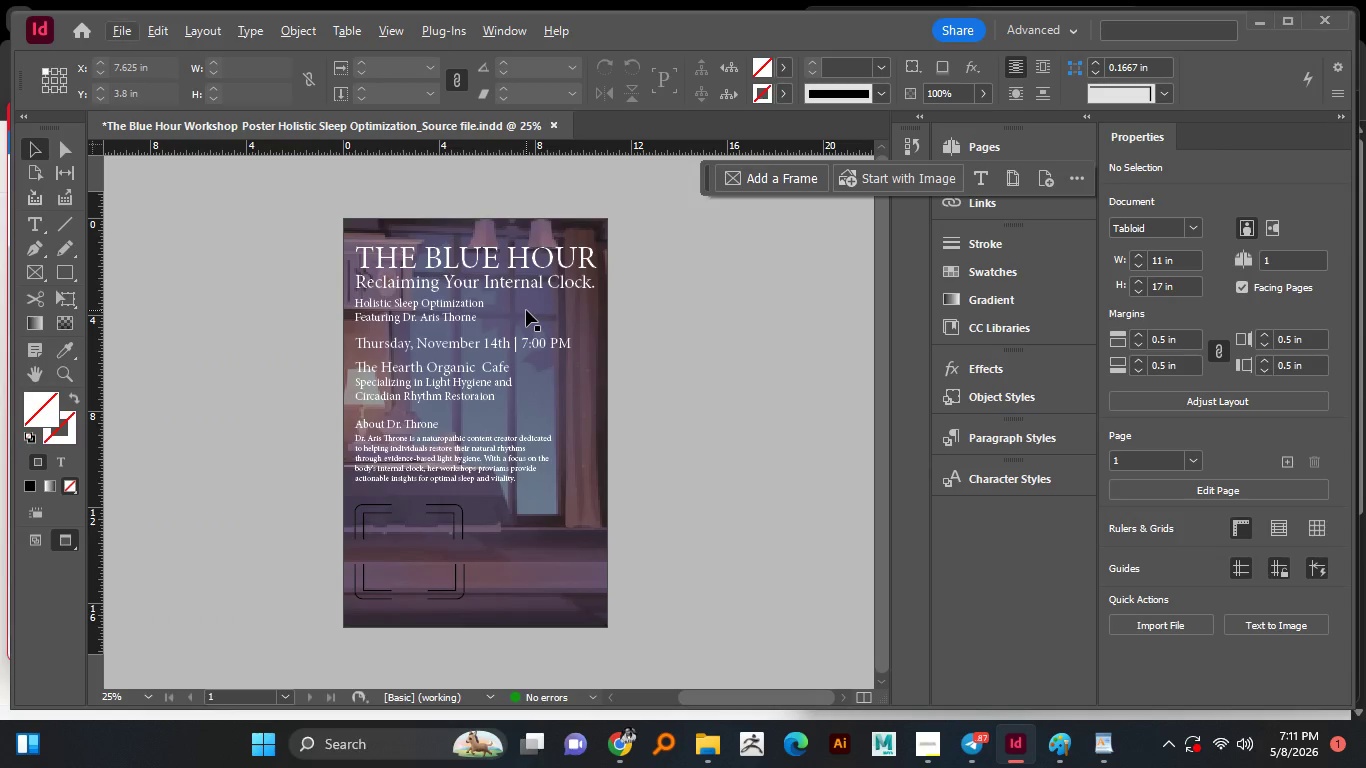 
key(Alt+AltLeft)
 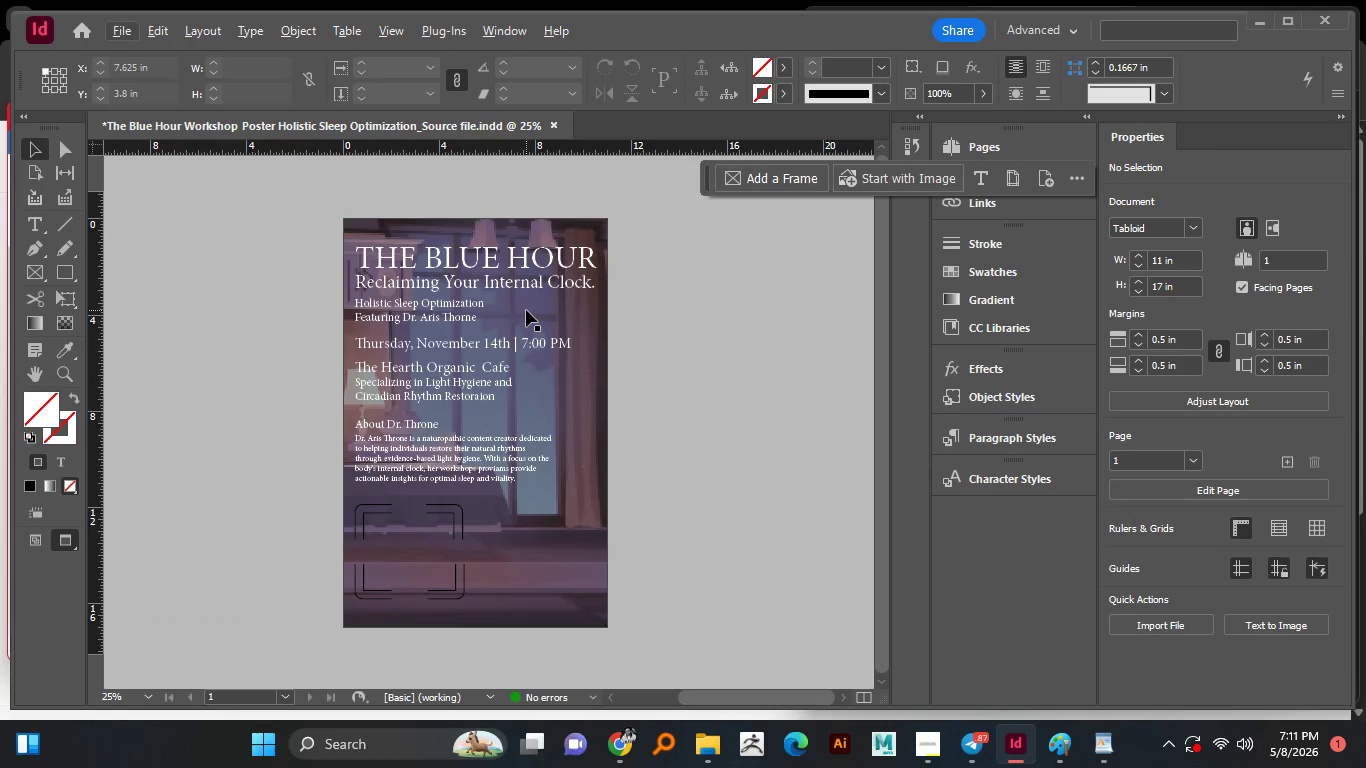 
key(Alt+AltLeft)
 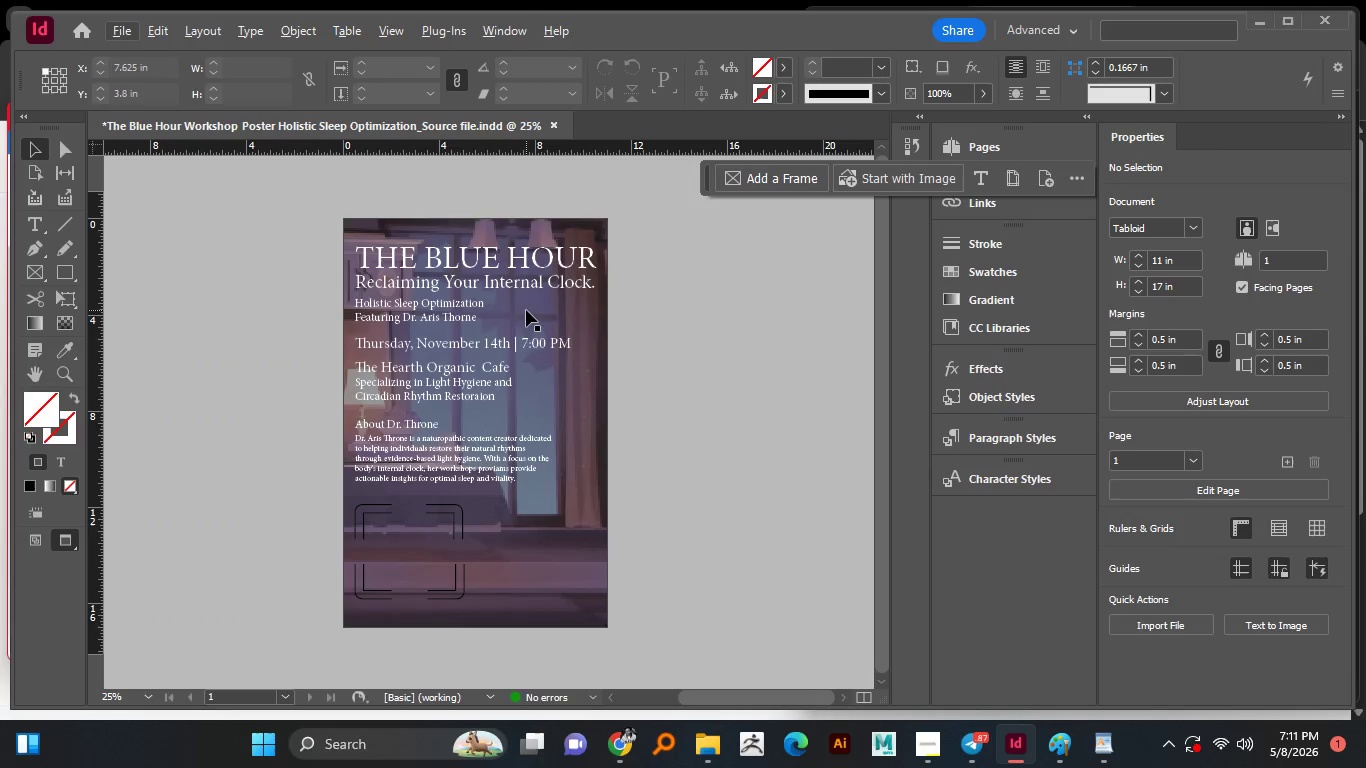 
scroll: coordinate [526, 310], scroll_direction: down, amount: 1.0
 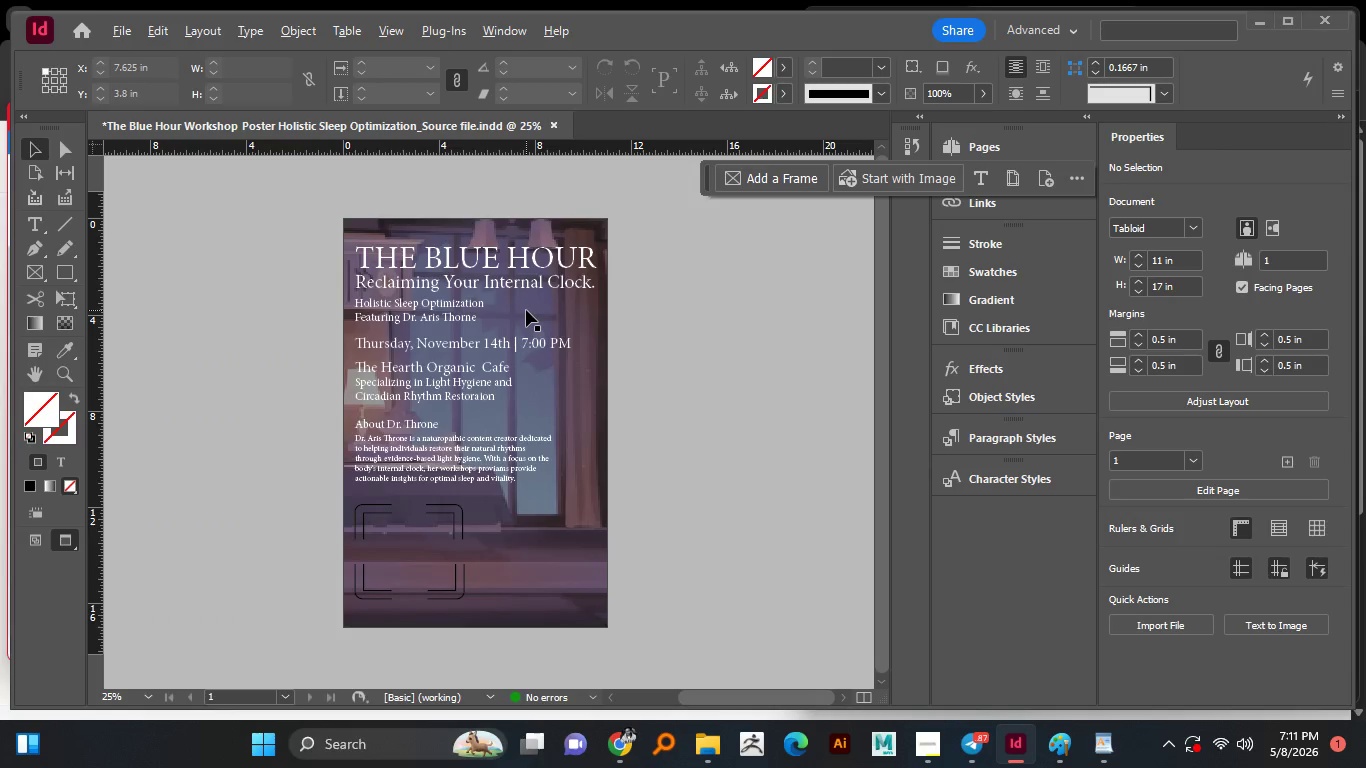 
key(Alt+AltLeft)
 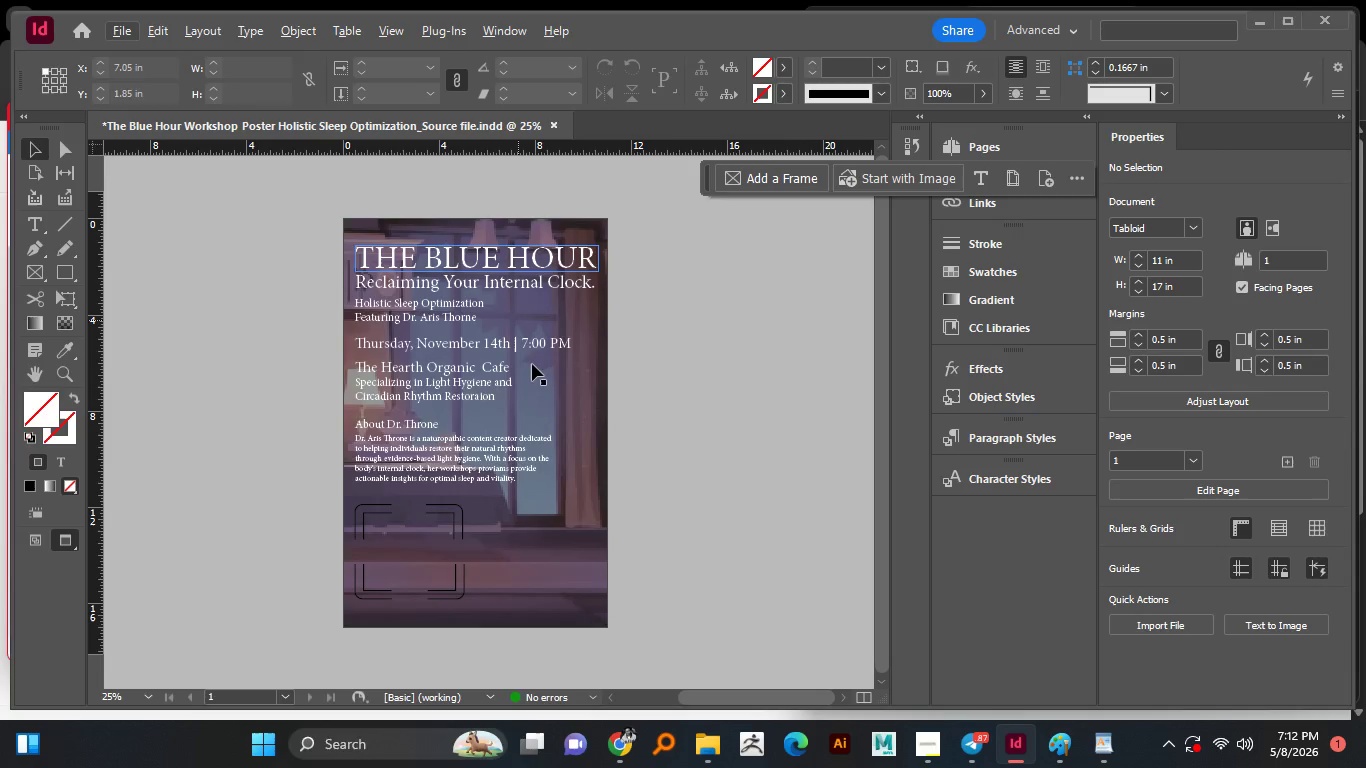 
left_click([643, 356])
 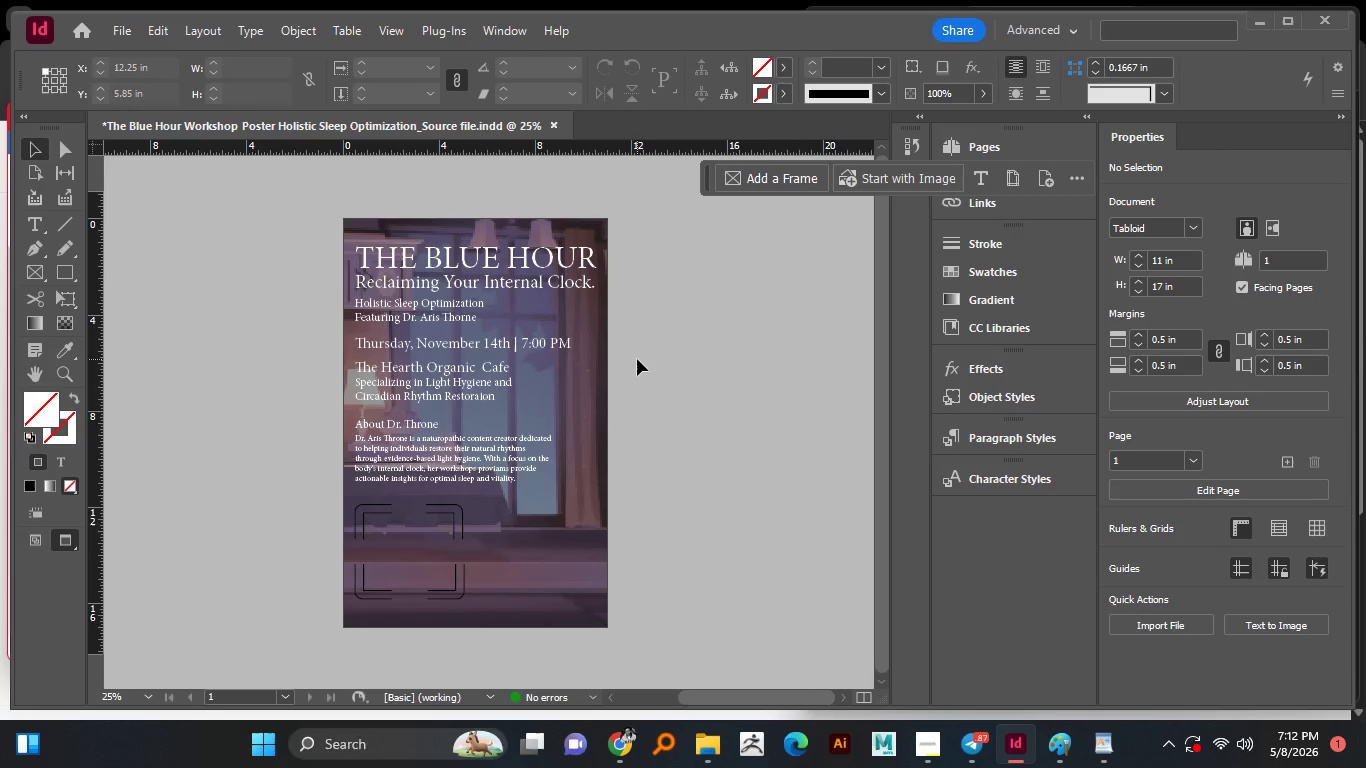 
wait(22.72)
 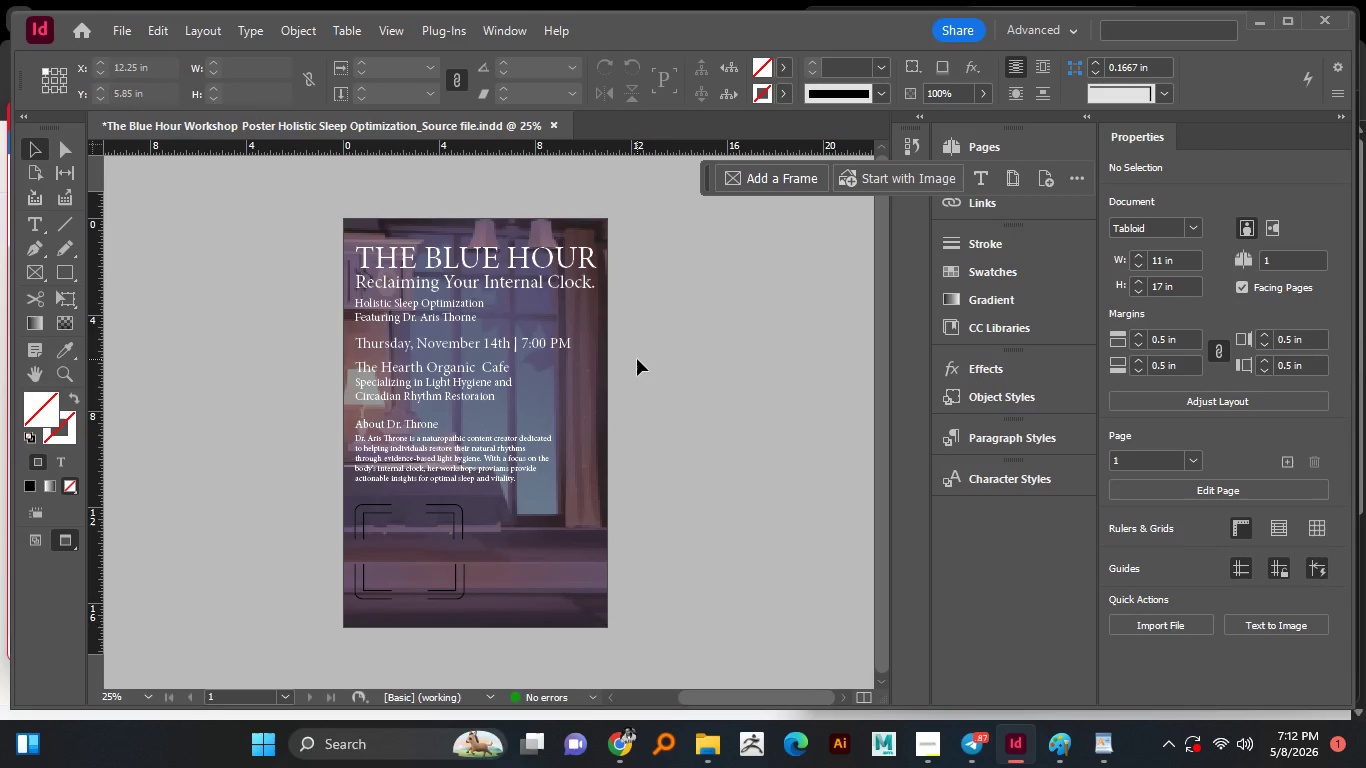 
hold_key(key=AltLeft, duration=1.51)
 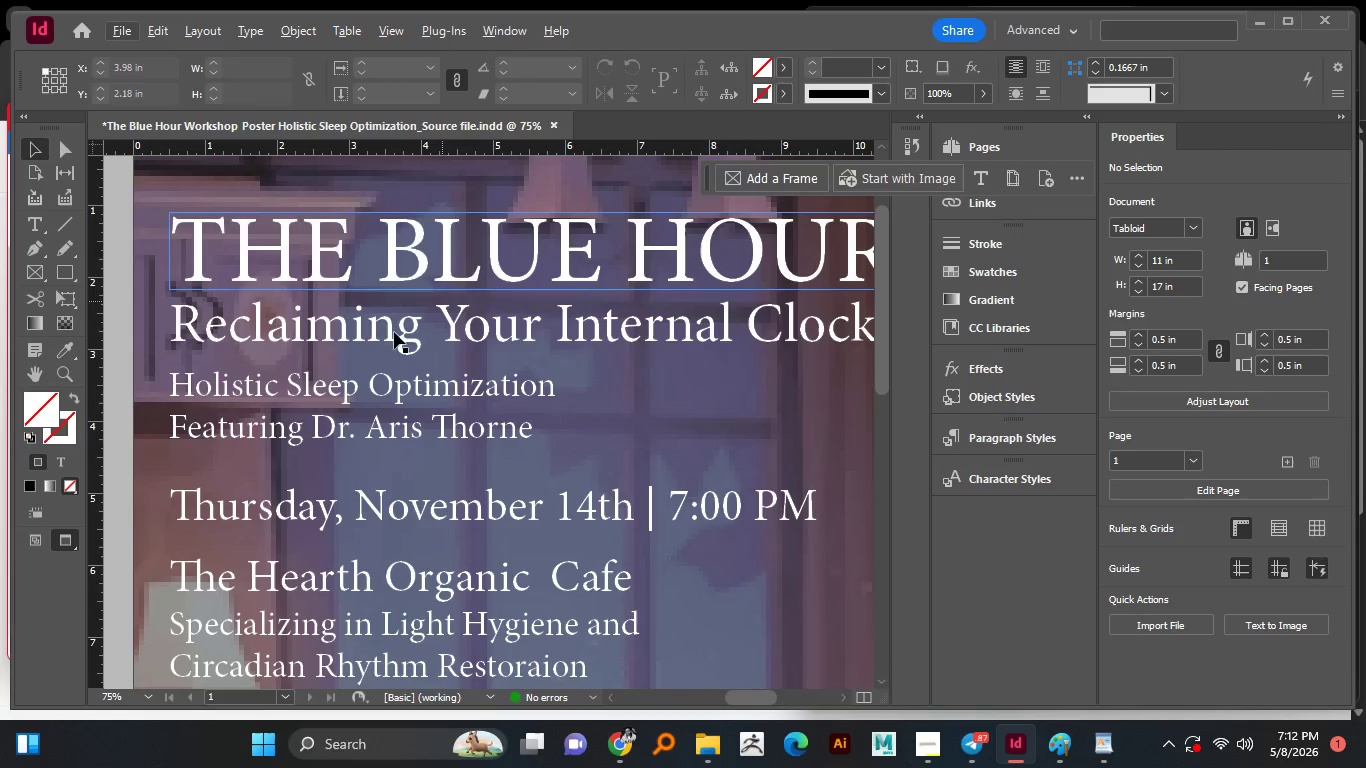 
key(Alt+AltLeft)
 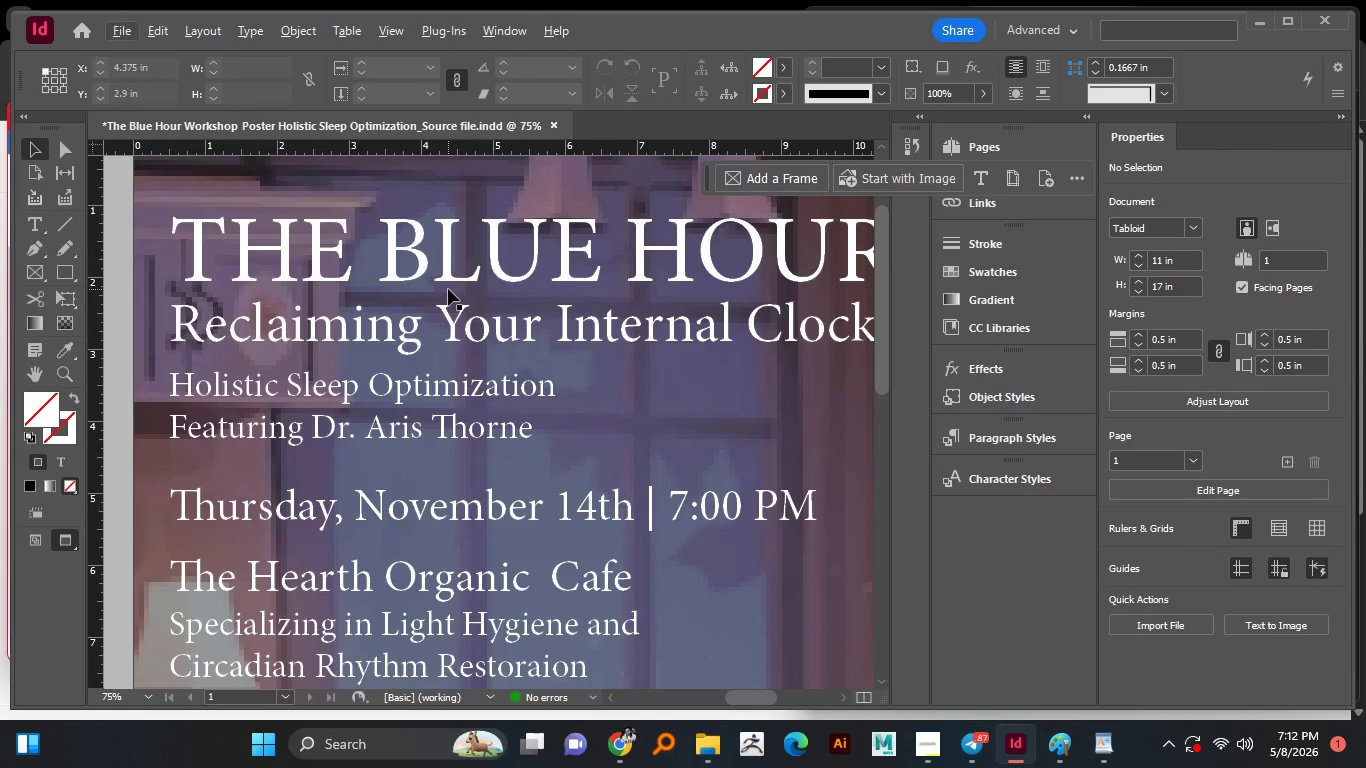 
key(Alt+AltLeft)
 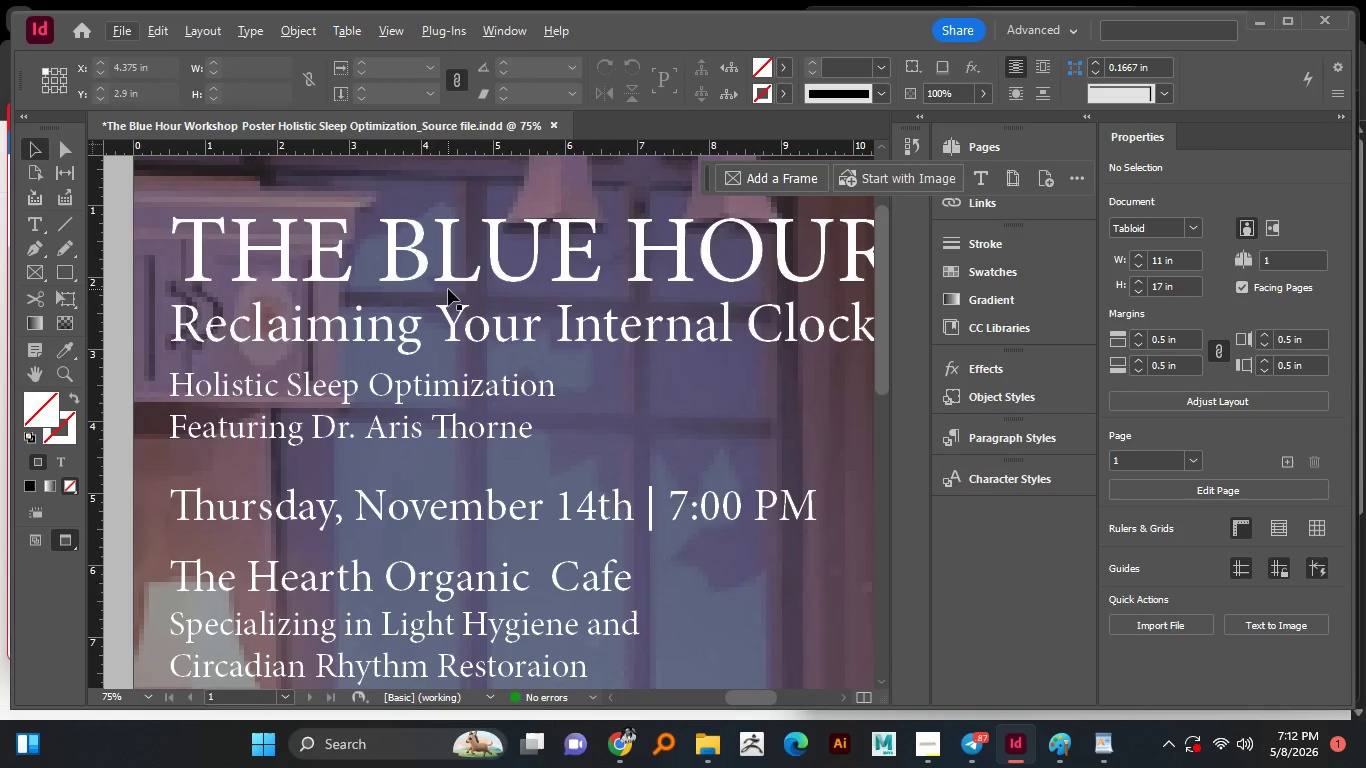 
scroll: coordinate [448, 289], scroll_direction: up, amount: 2.0
 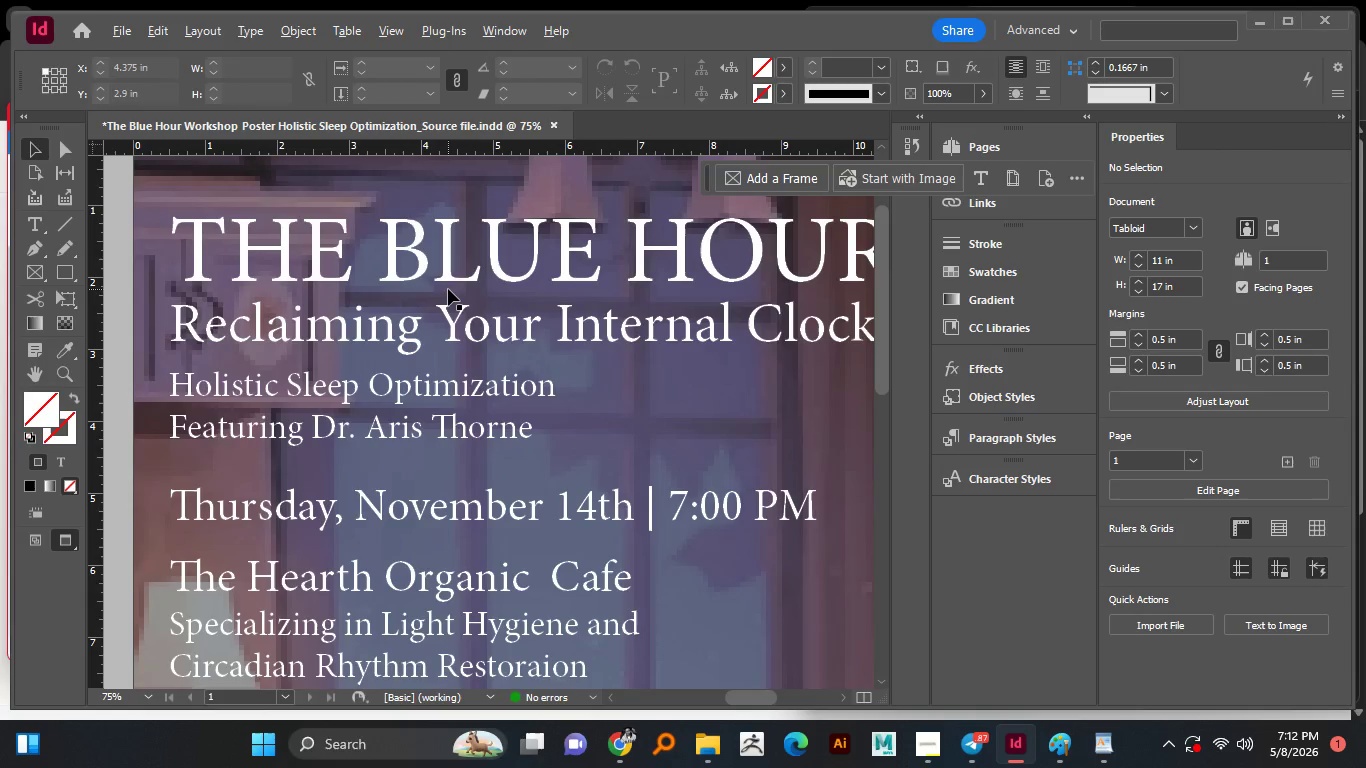 
key(Alt+AltLeft)
 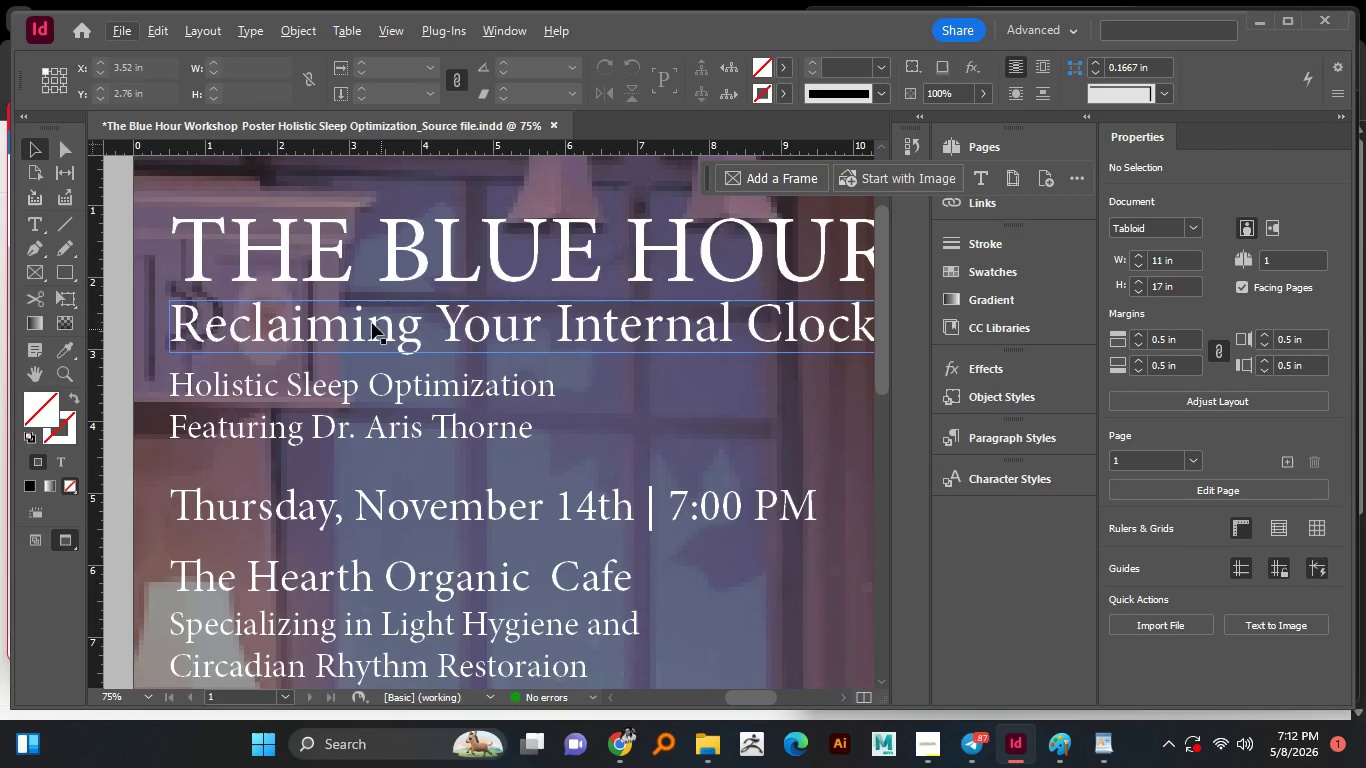 
scroll: coordinate [323, 307], scroll_direction: up, amount: 1.0
 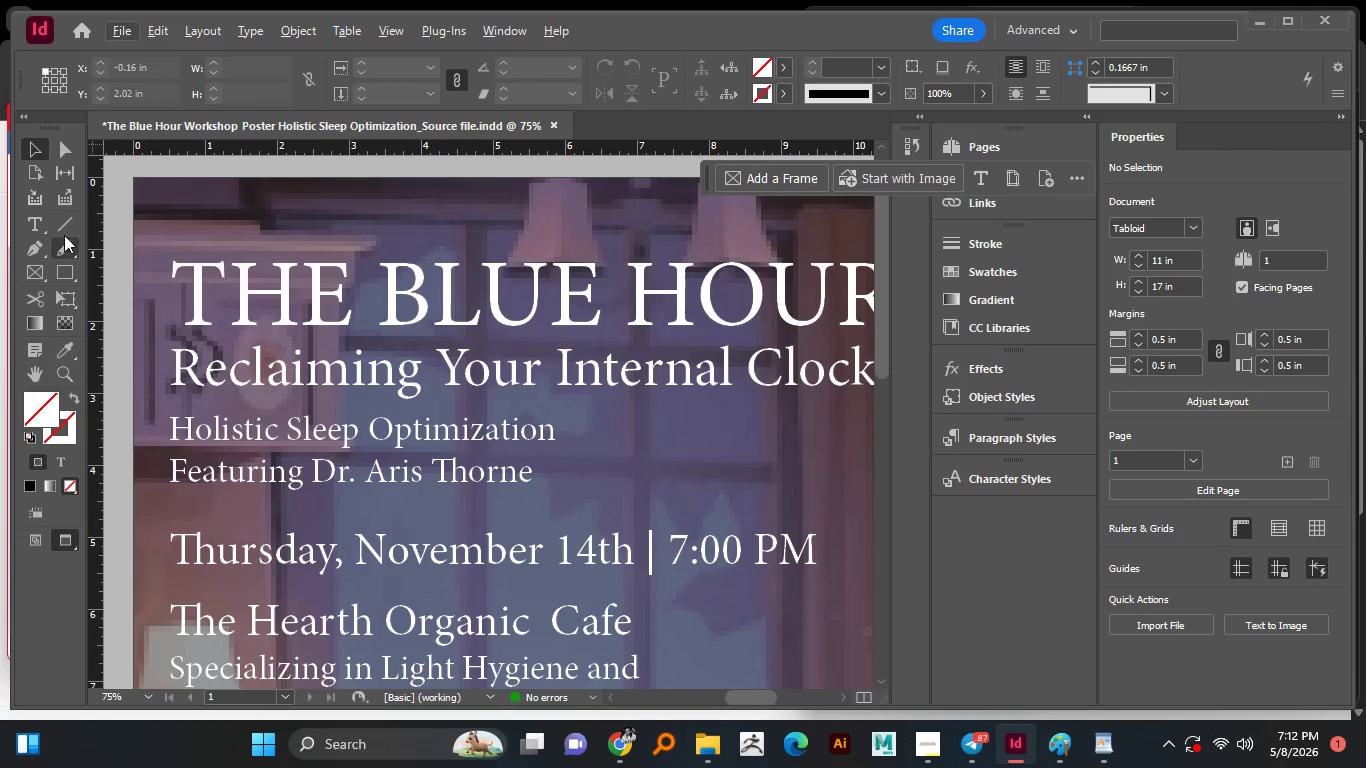 
left_click([64, 233])
 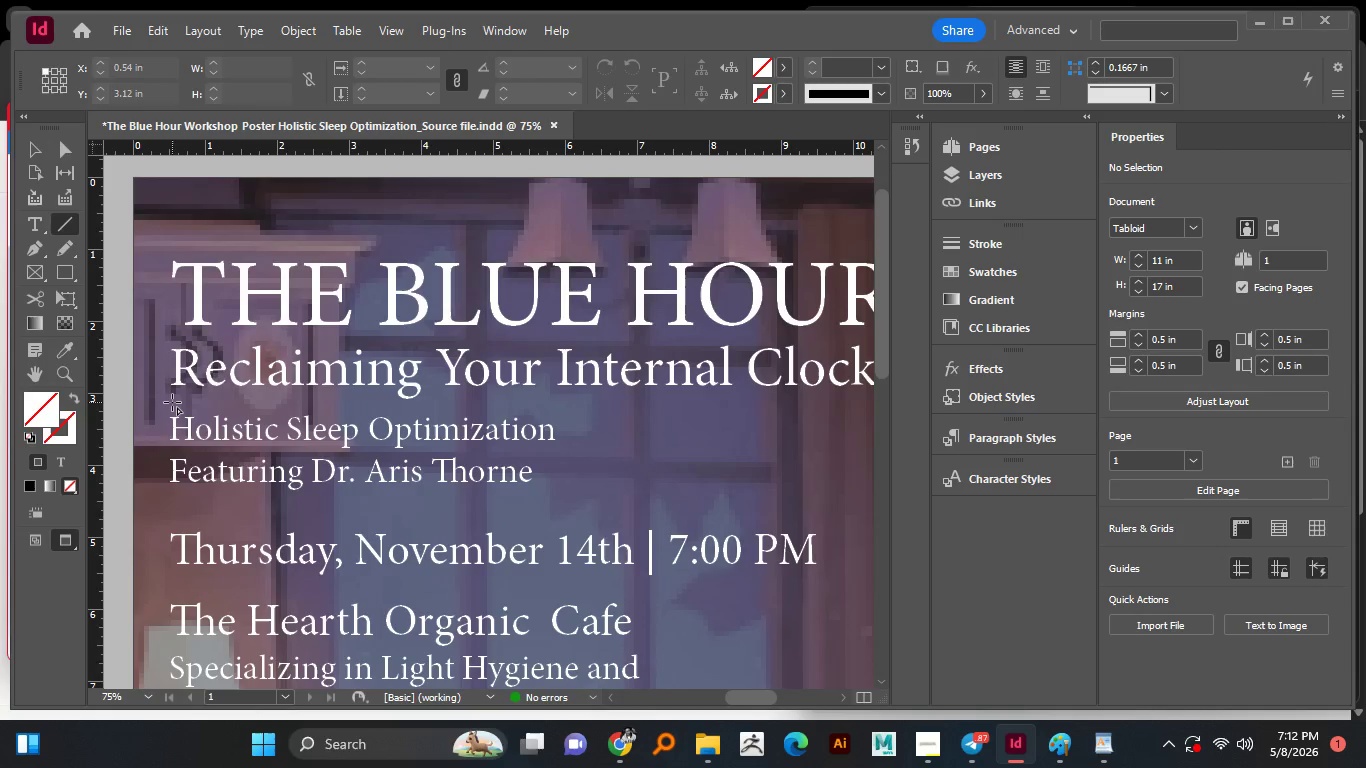 
left_click_drag(start_coordinate=[172, 399], to_coordinate=[427, 408])
 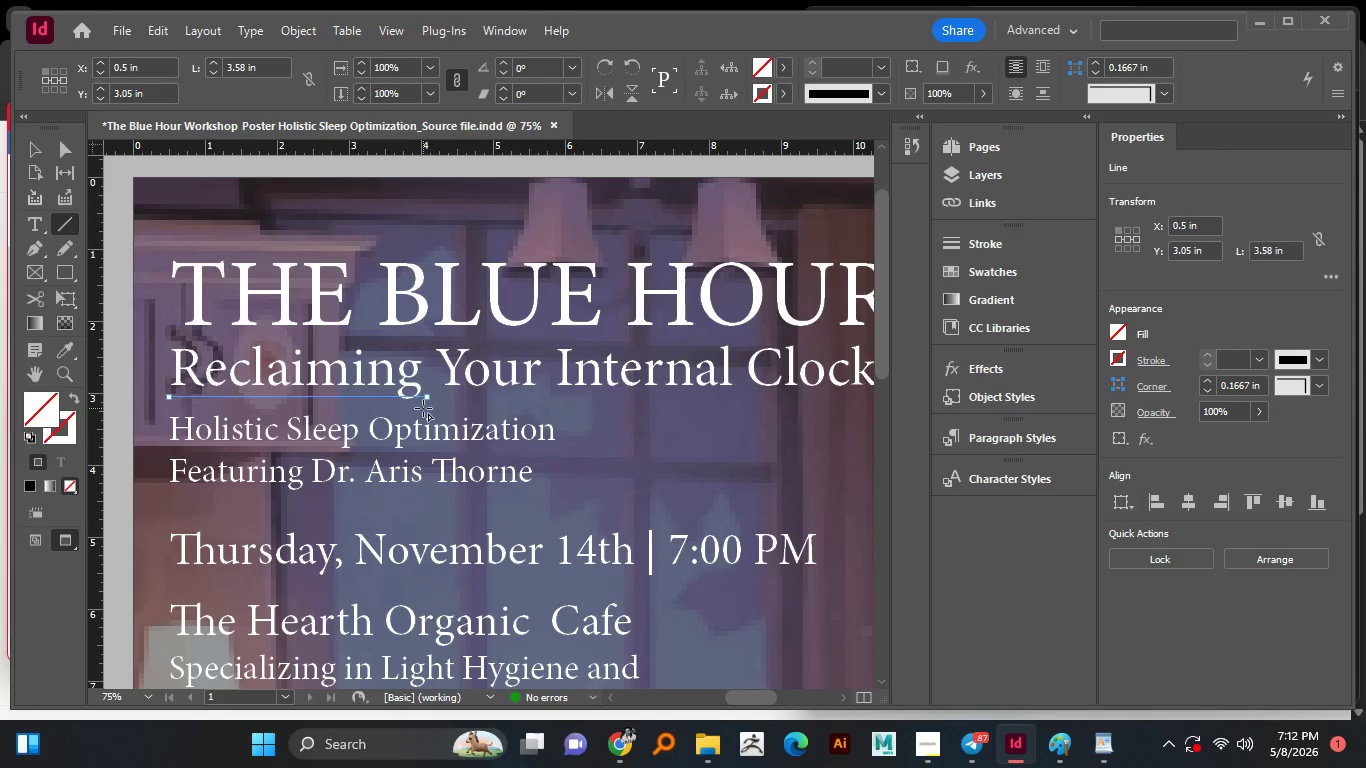 
hold_key(key=ShiftLeft, duration=1.5)
 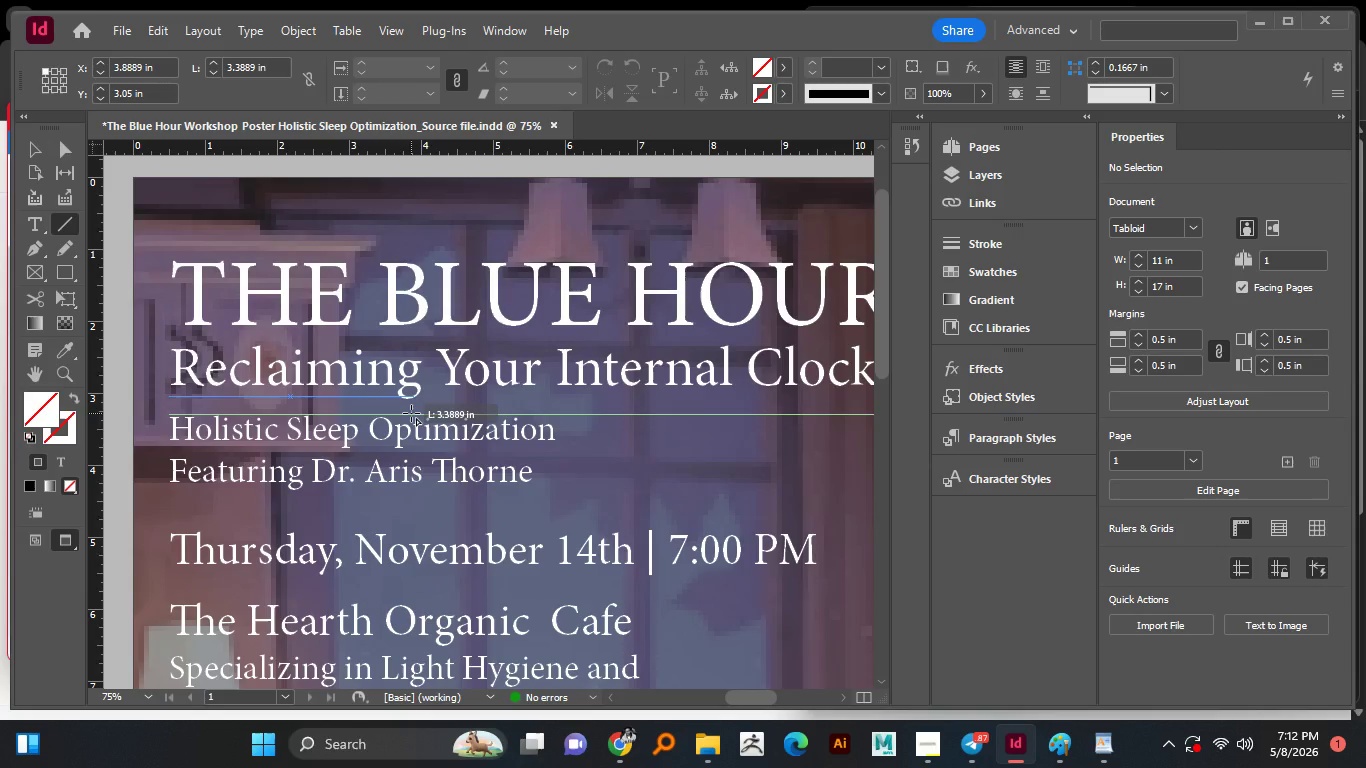 
hold_key(key=ShiftLeft, duration=1.5)
 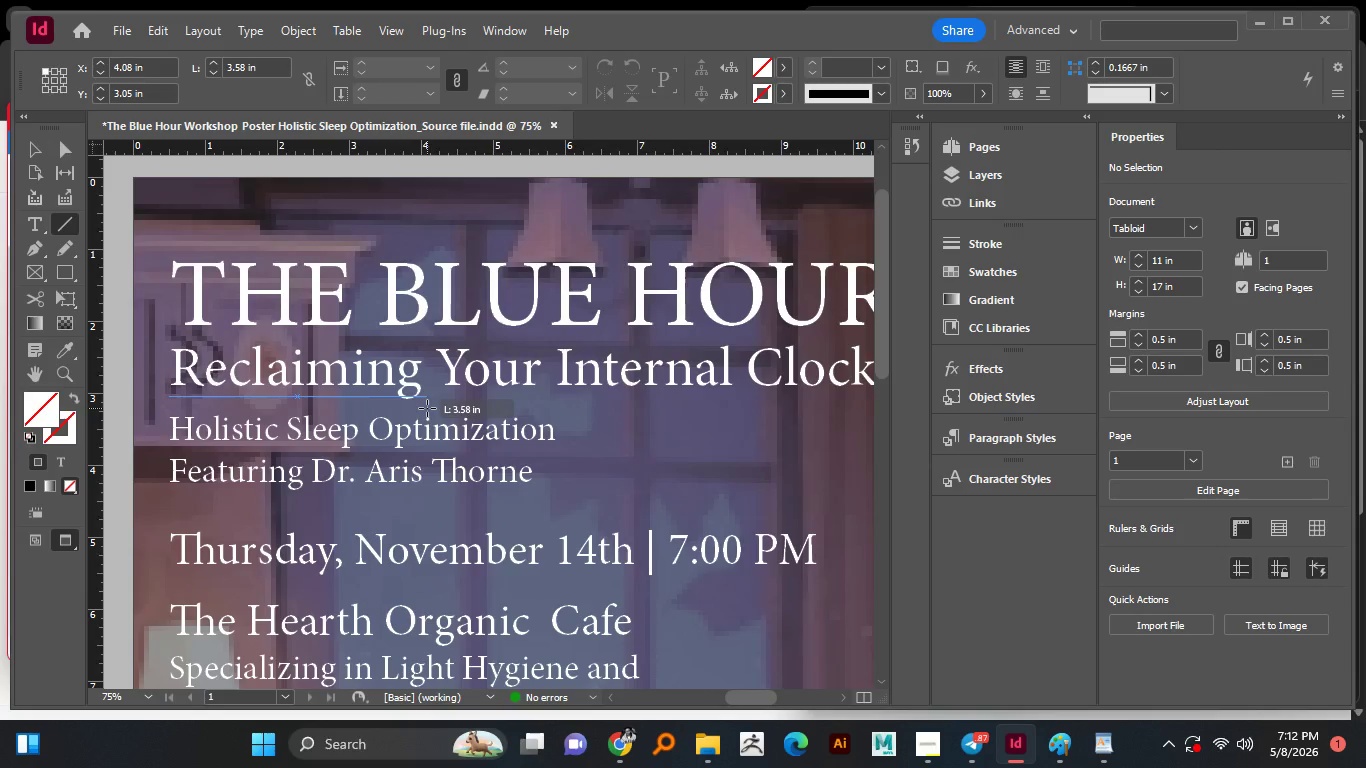 
hold_key(key=ShiftLeft, duration=1.12)
 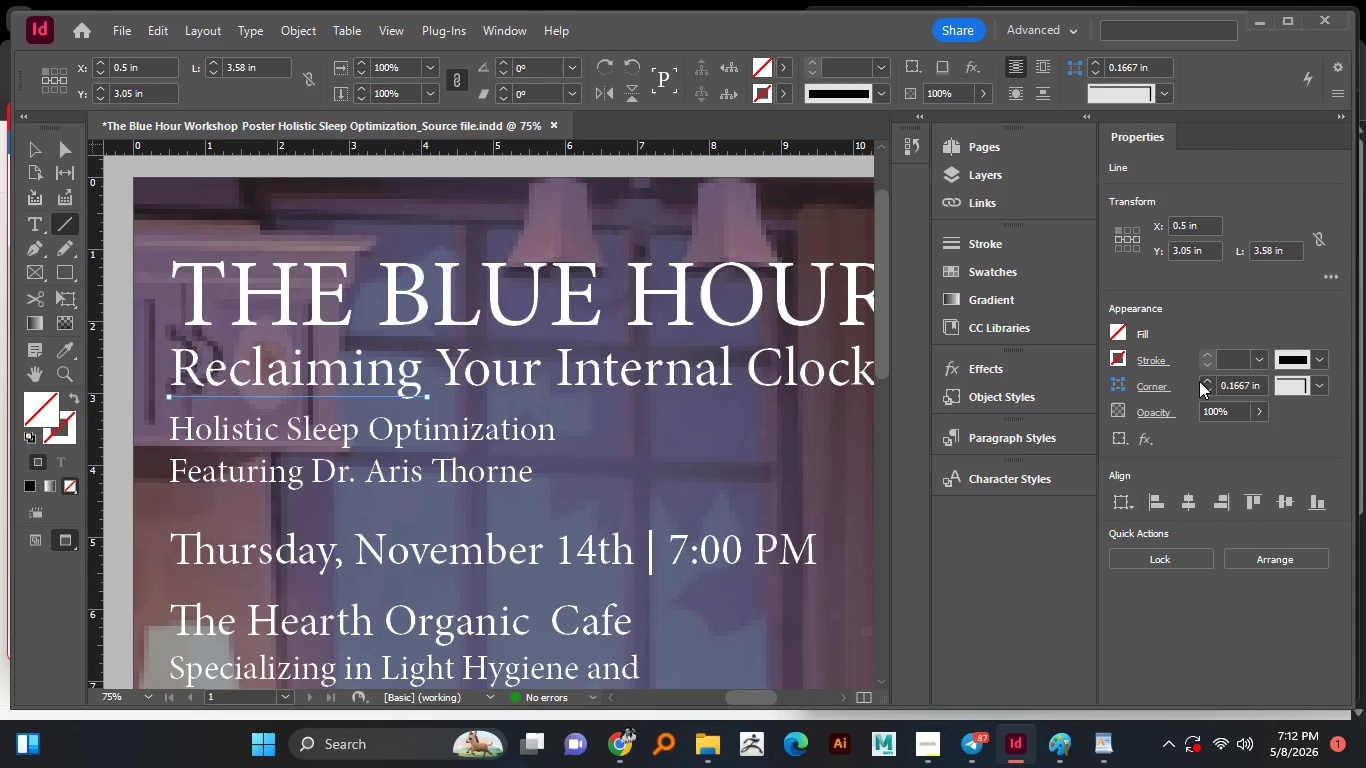 
left_click([1205, 361])
 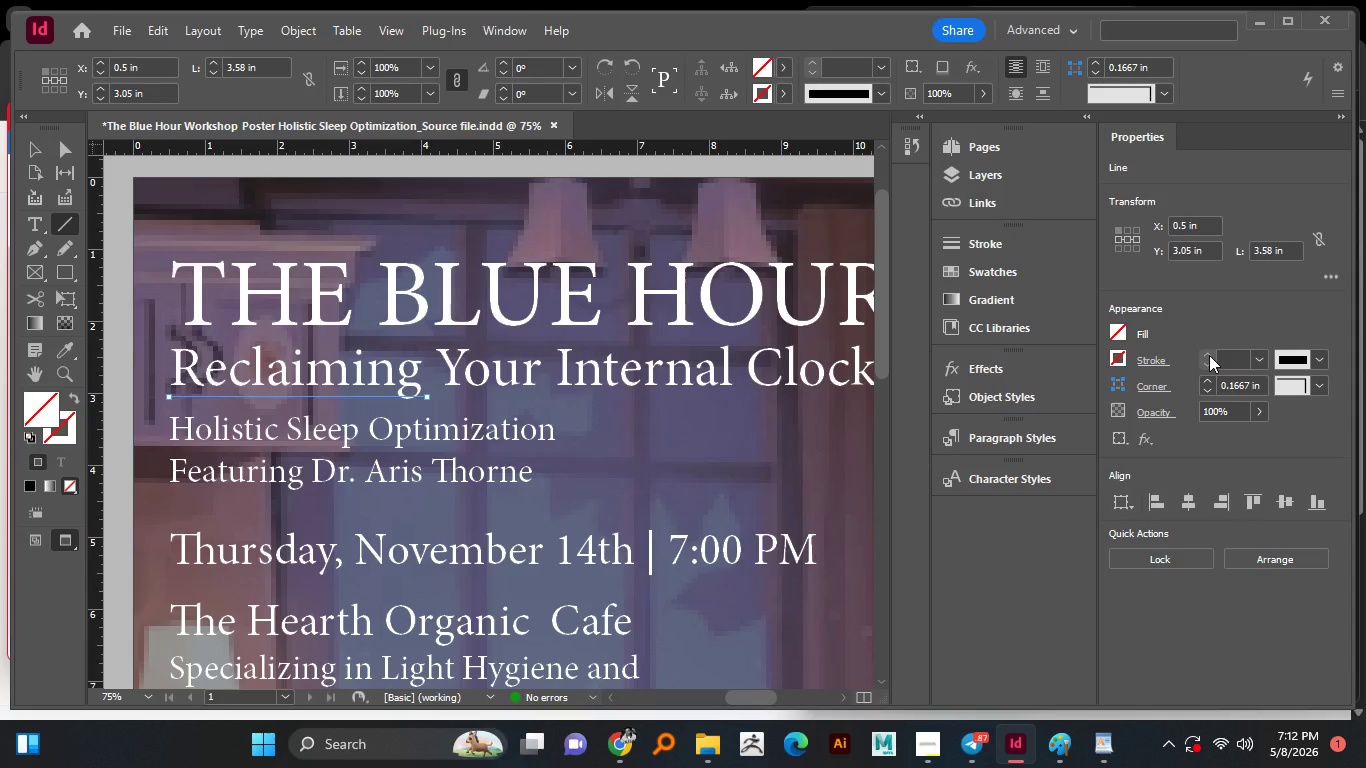 
double_click([1209, 355])
 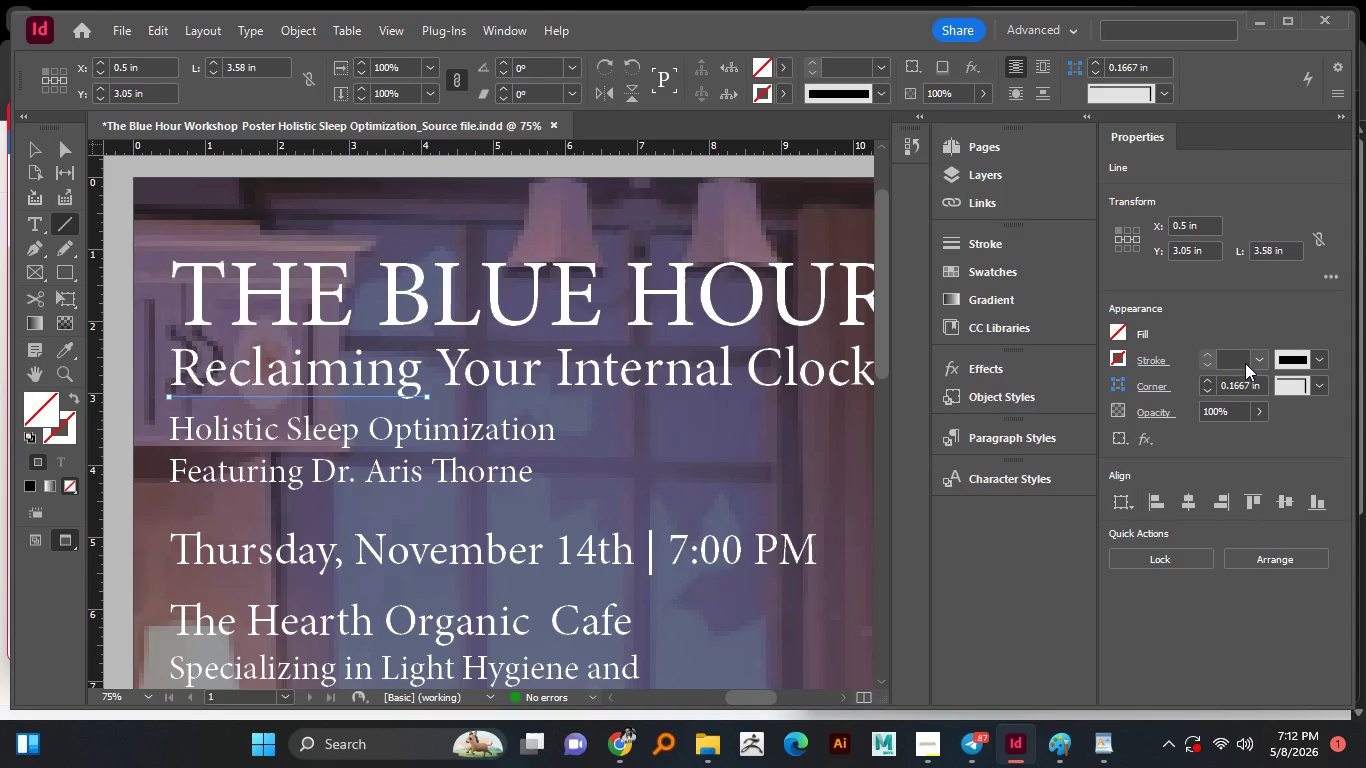 
double_click([1251, 362])
 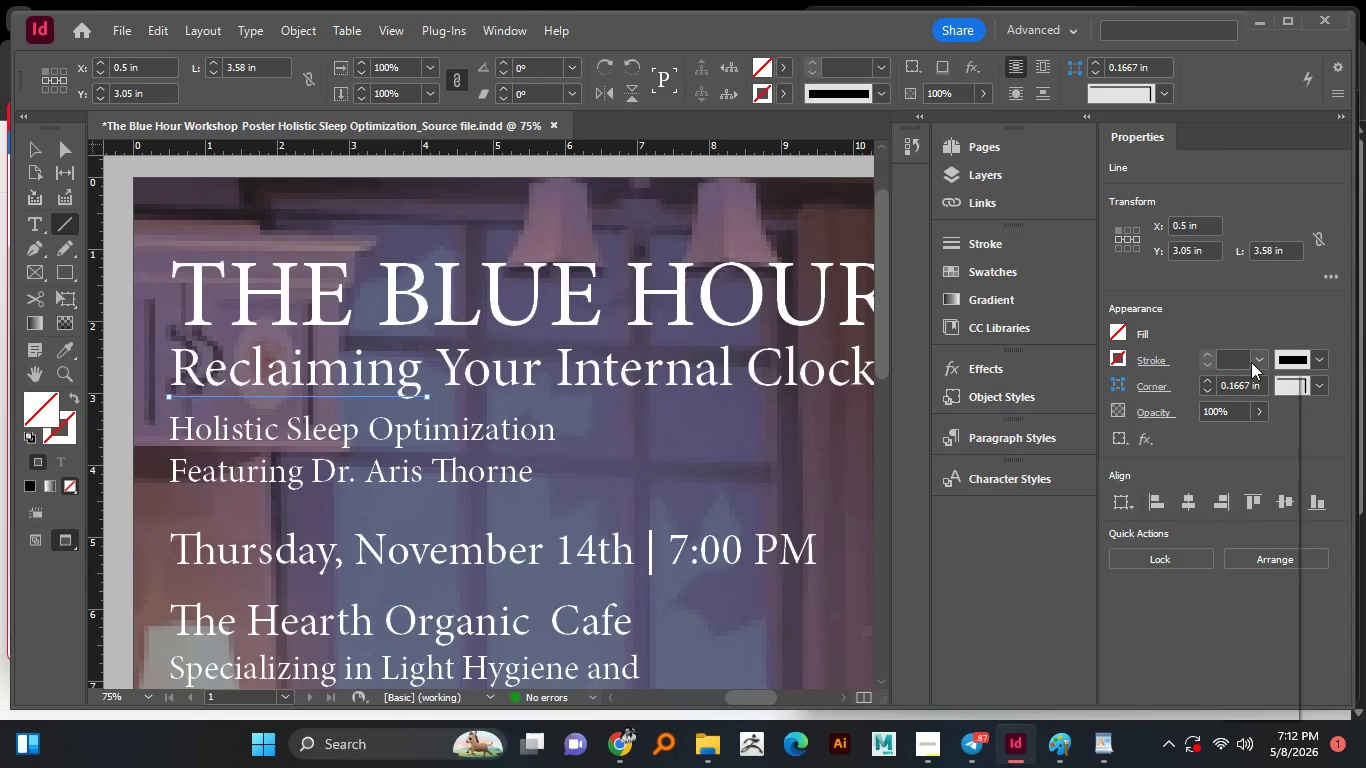 
double_click([1260, 361])
 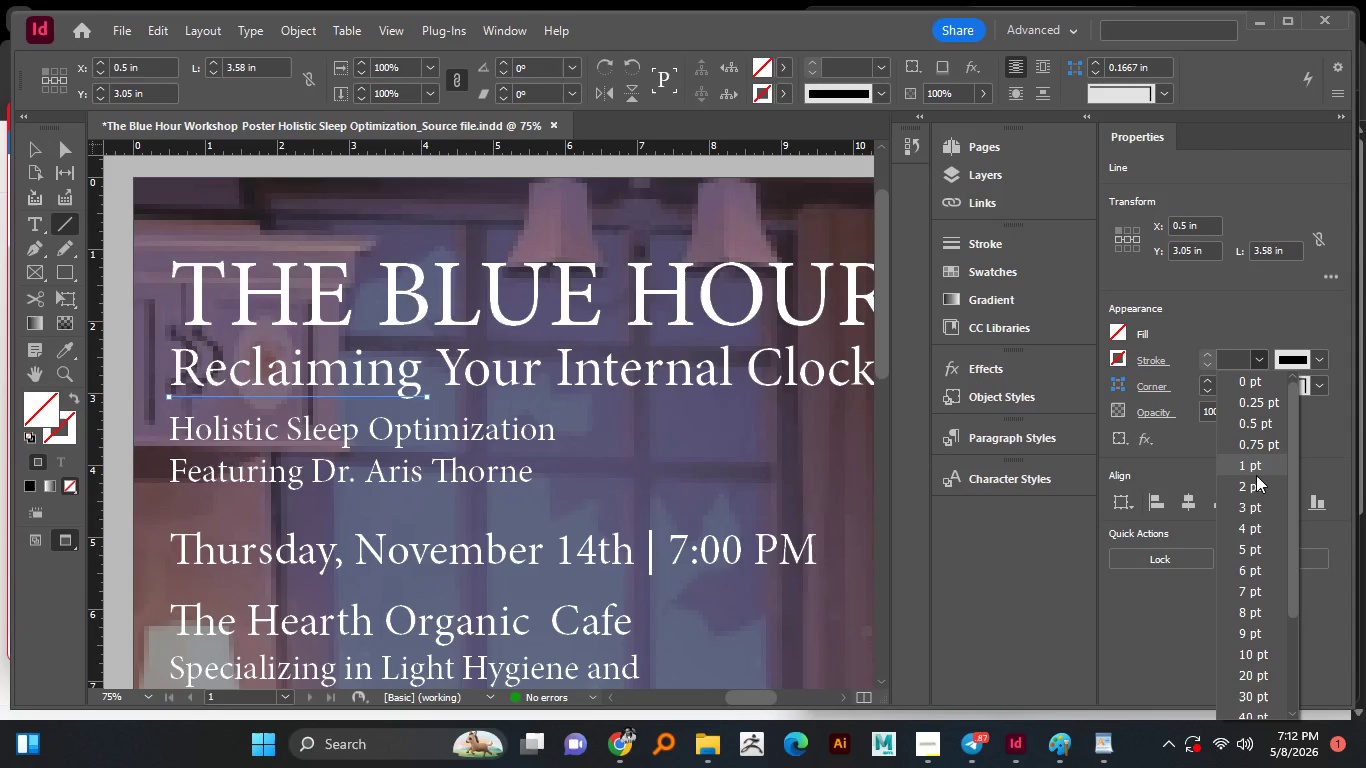 
left_click([1254, 486])
 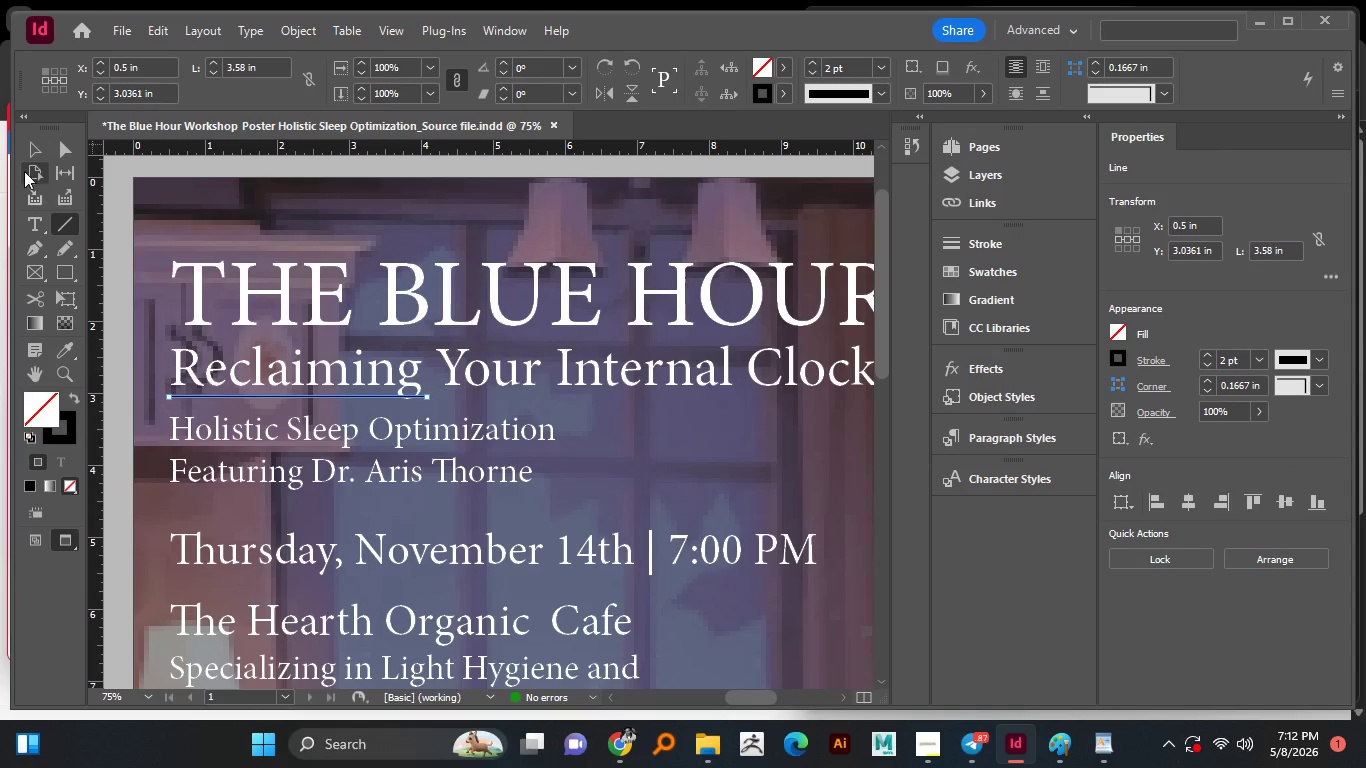 
left_click([38, 149])
 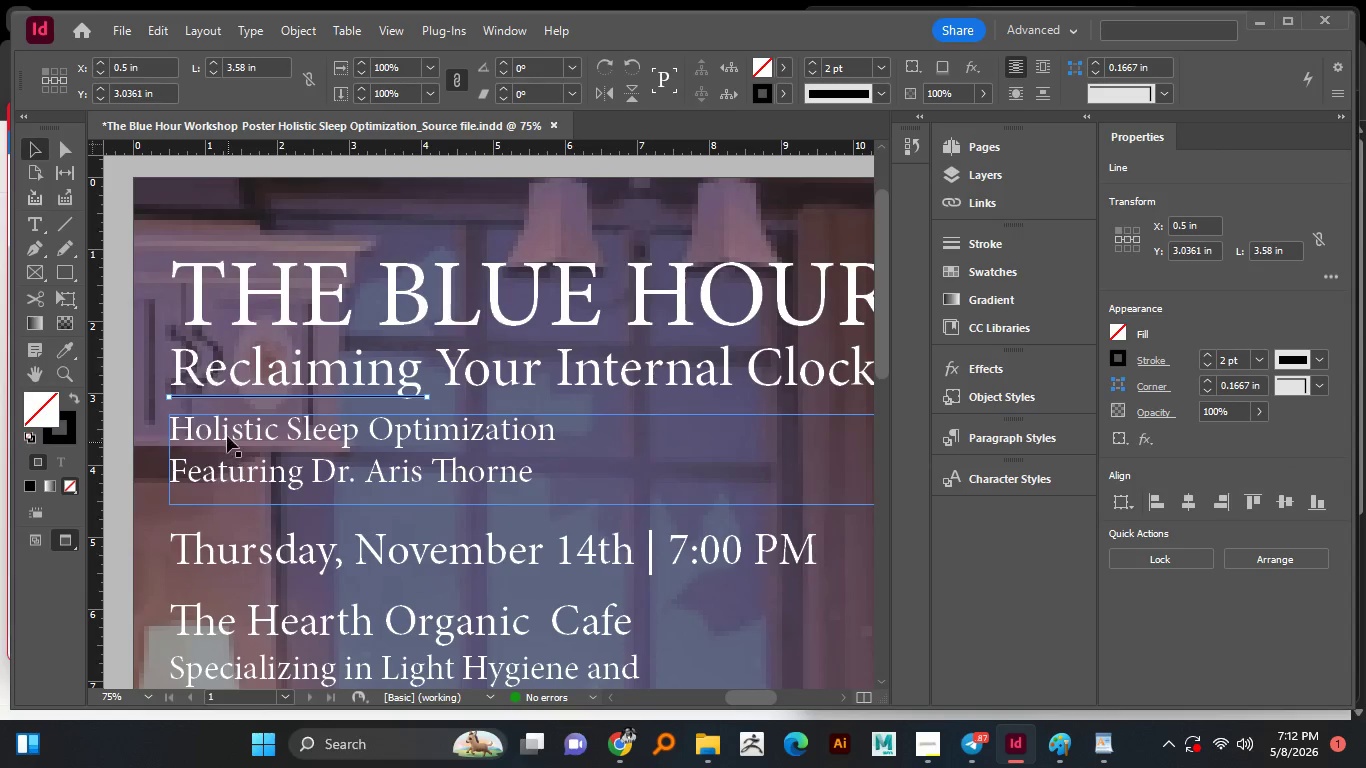 
hold_key(key=AltLeft, duration=0.69)
scroll: coordinate [207, 414], scroll_direction: up, amount: 1.0
 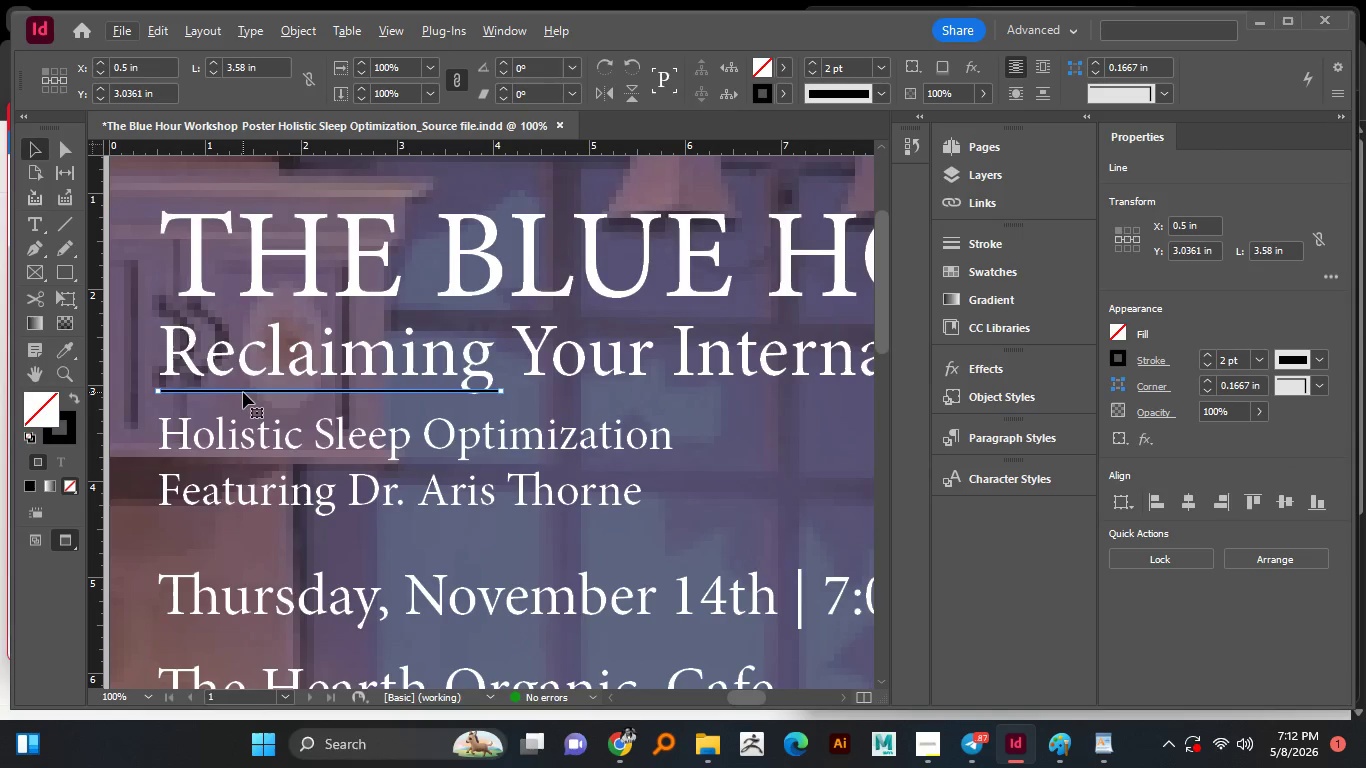 
left_click_drag(start_coordinate=[245, 392], to_coordinate=[245, 403])
 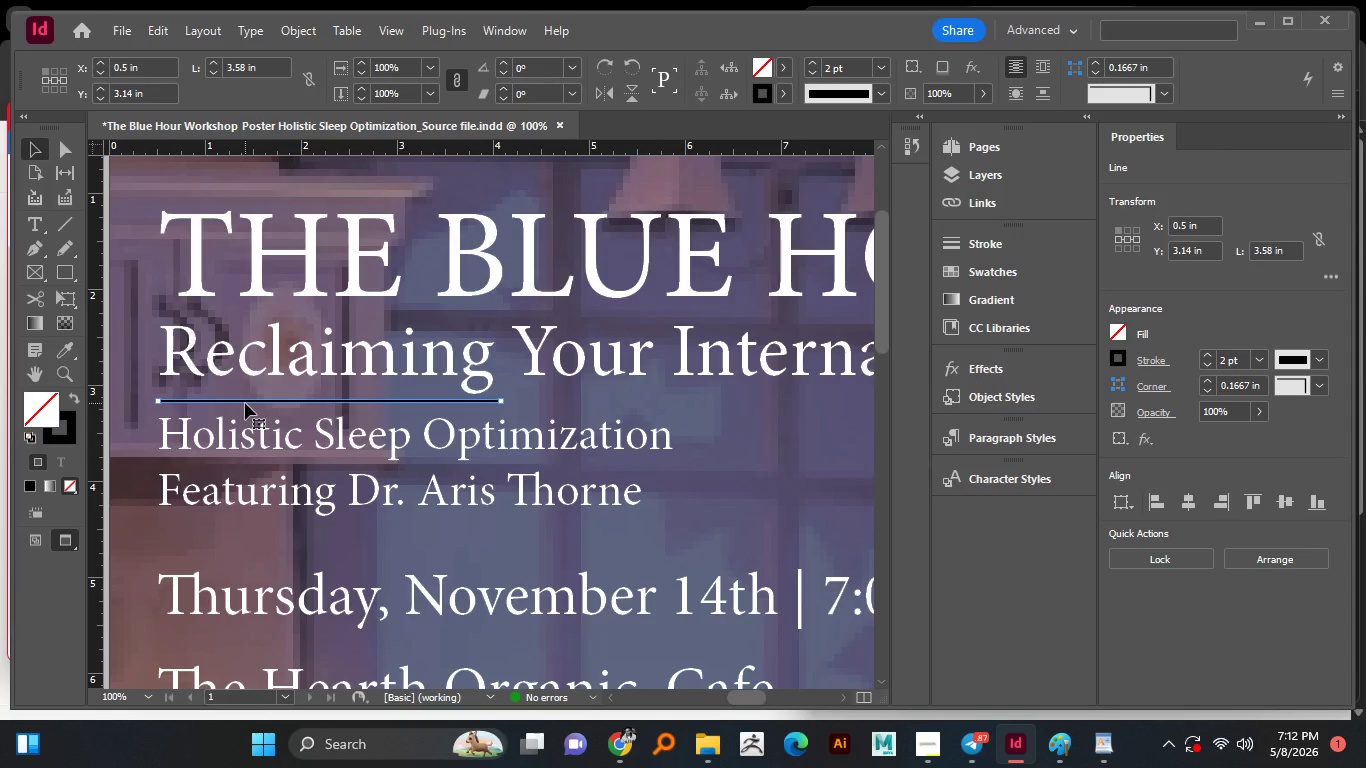 
hold_key(key=ShiftLeft, duration=1.09)
 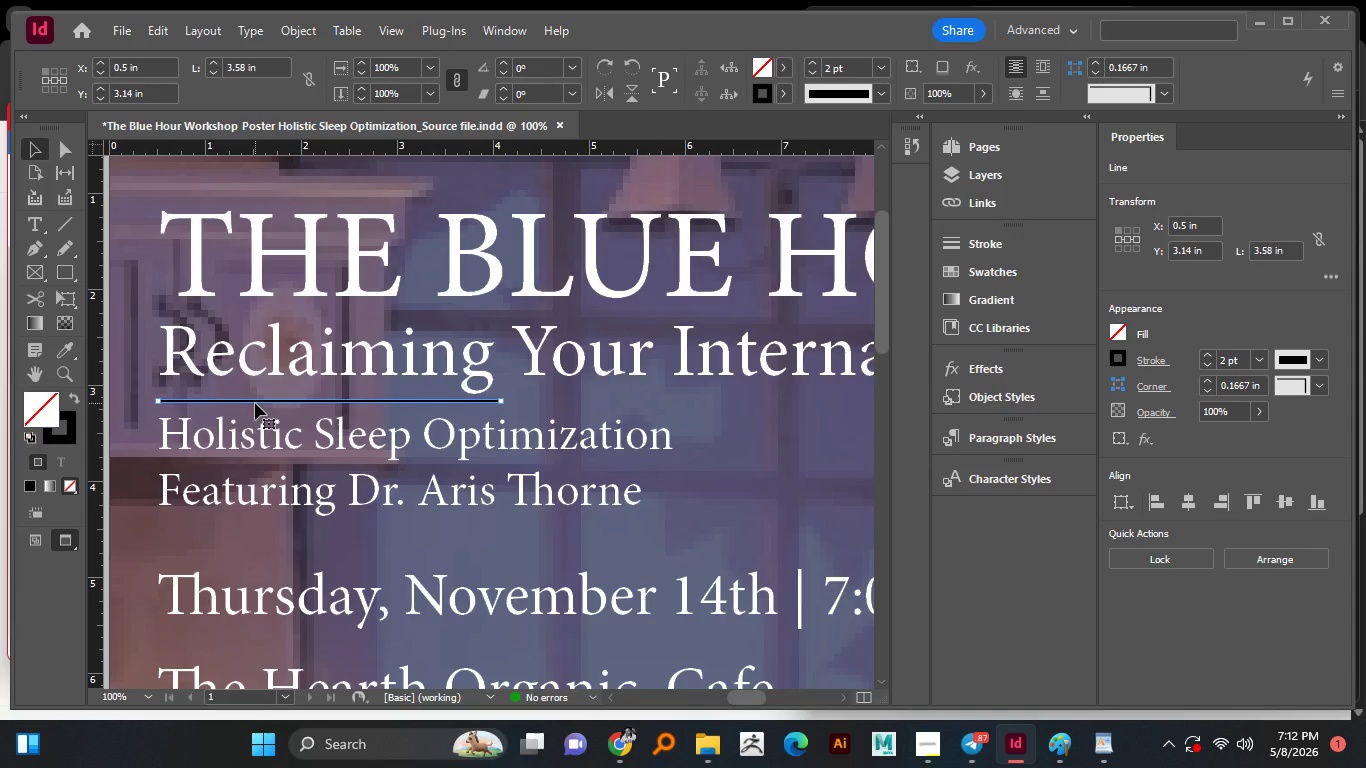 
scroll: coordinate [255, 403], scroll_direction: up, amount: 1.0
 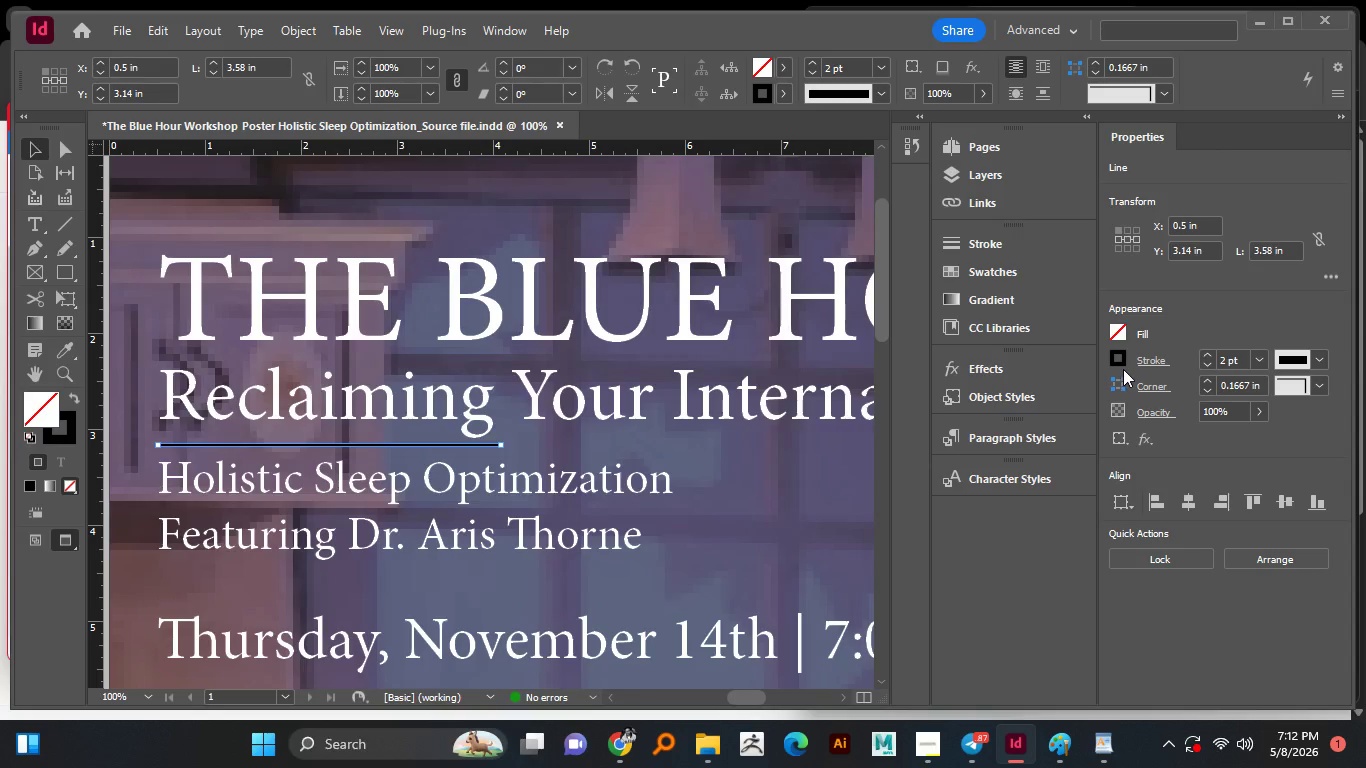 
left_click([1123, 366])
 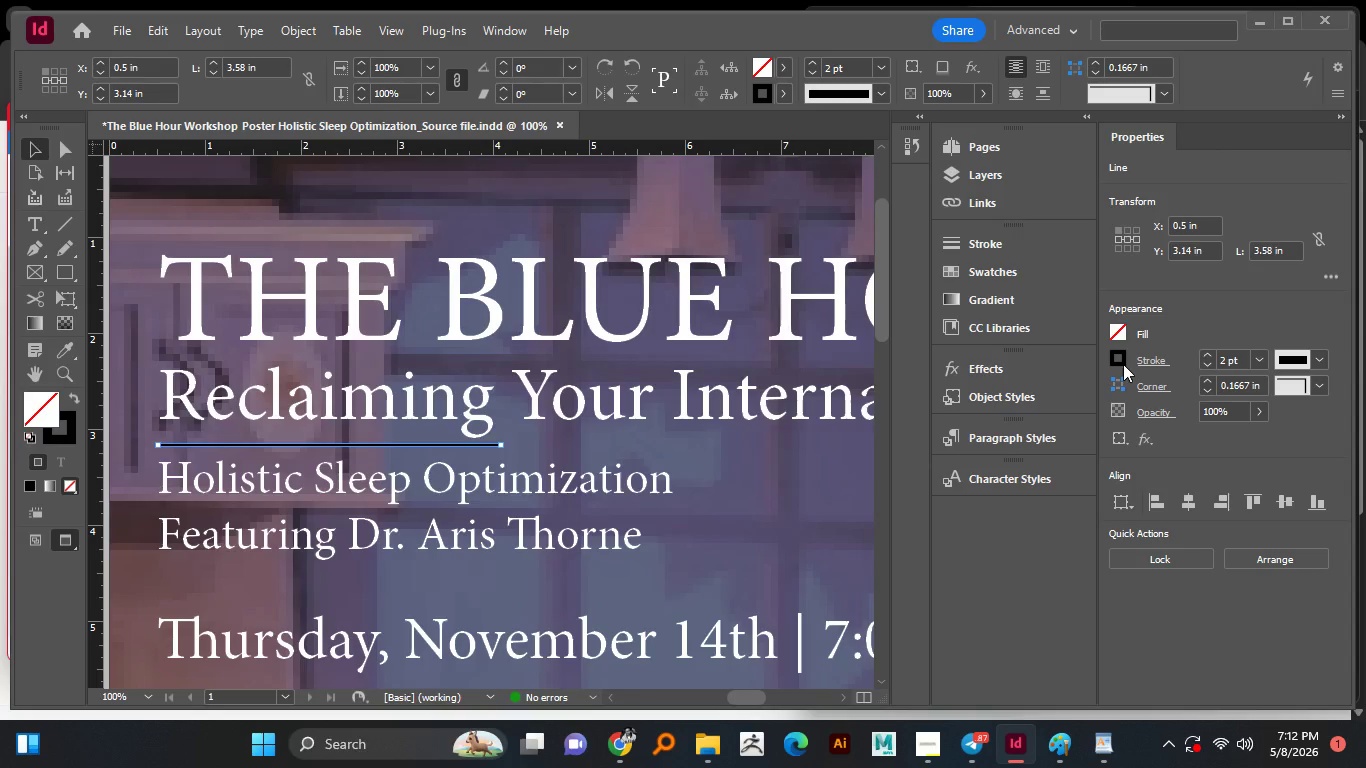 
left_click([1123, 364])
 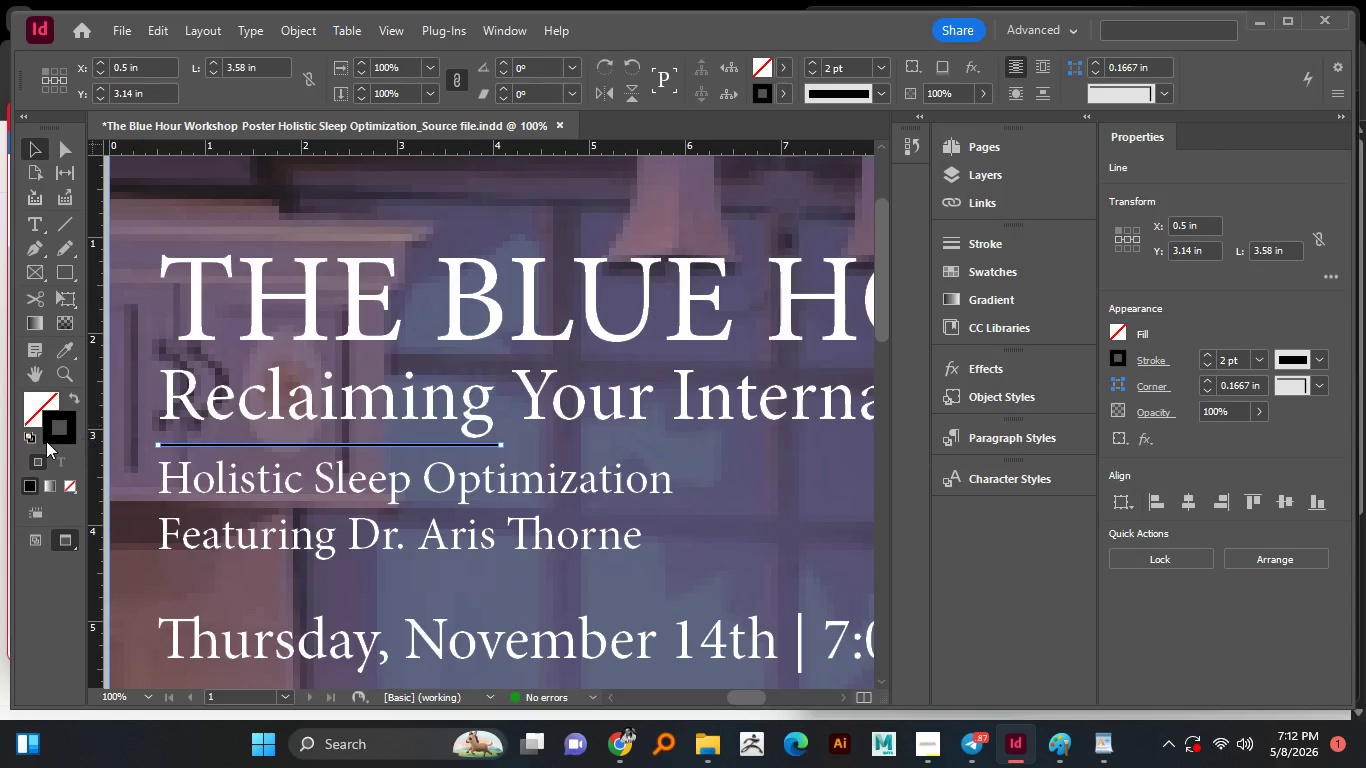 
double_click([46, 442])
 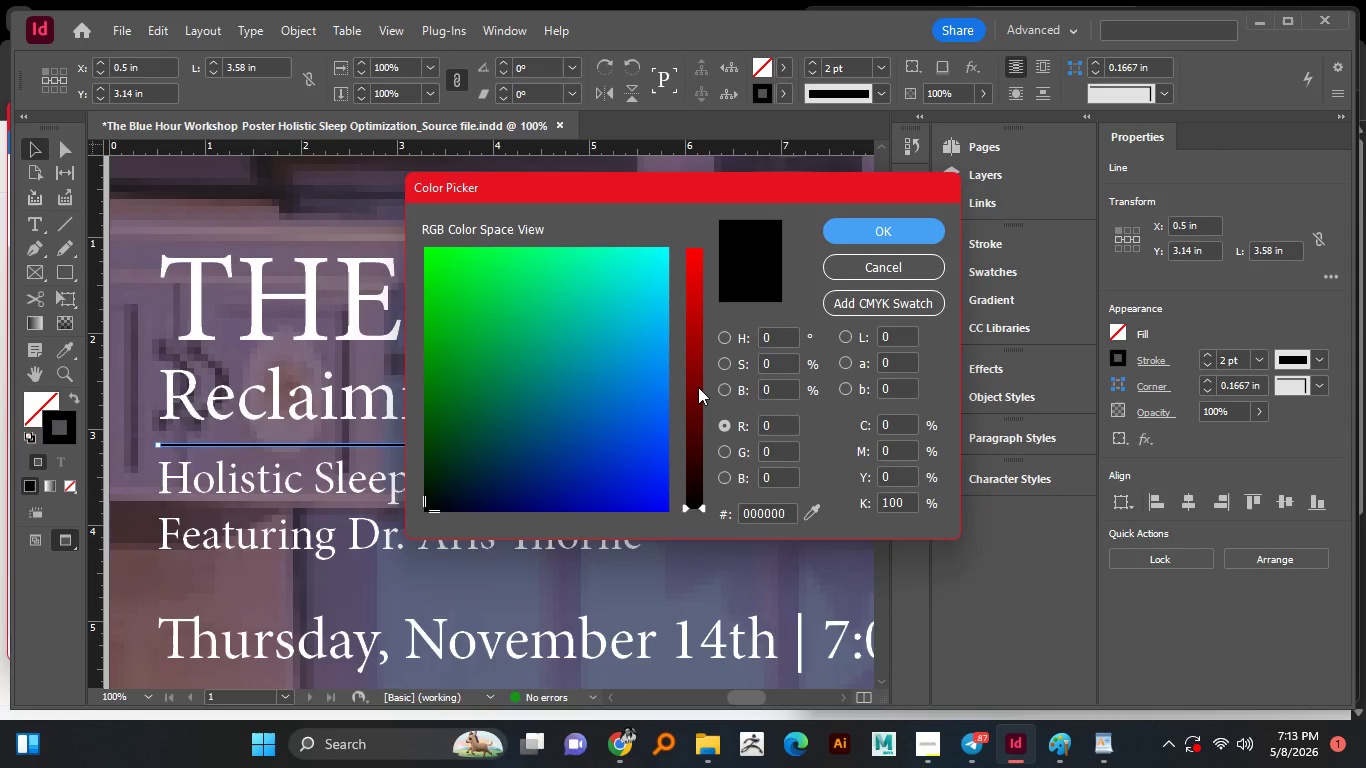 
left_click_drag(start_coordinate=[695, 388], to_coordinate=[700, 298])
 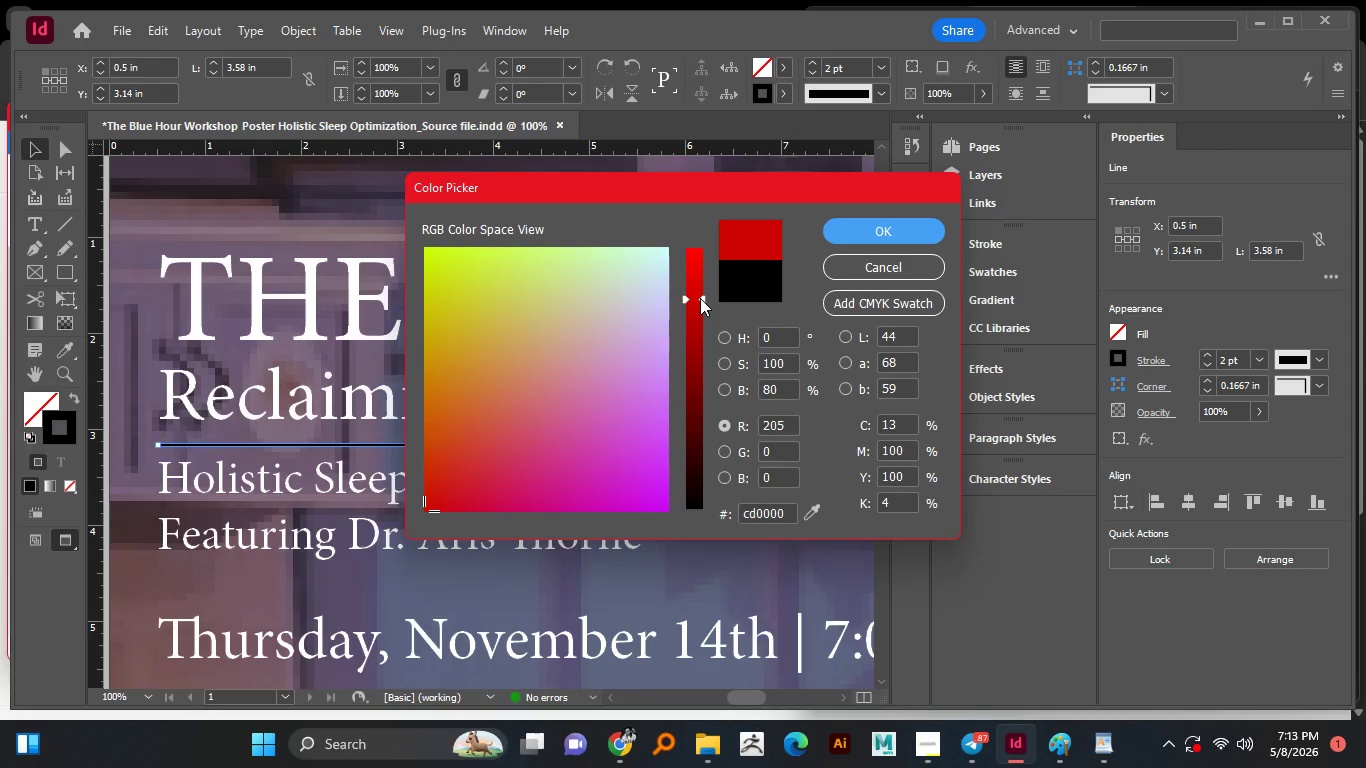 
wait(17.0)
 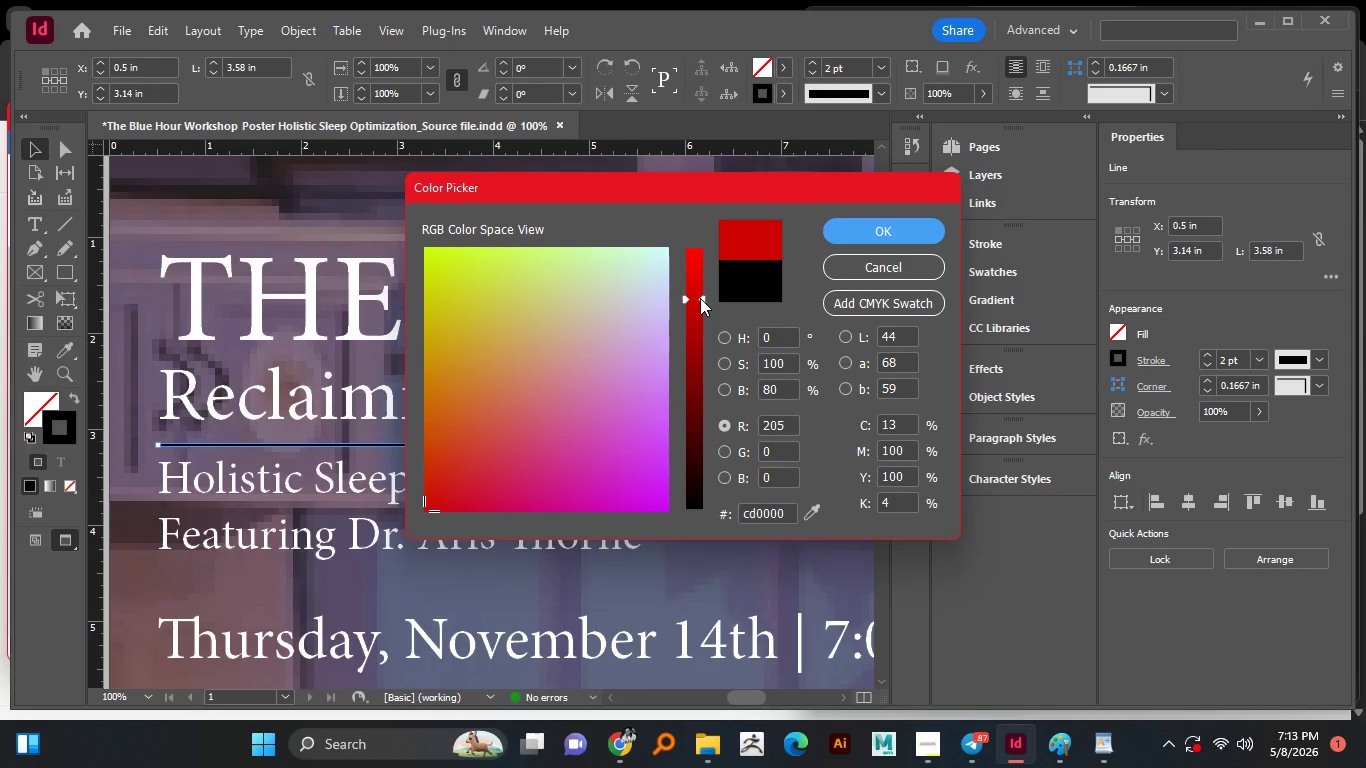 
left_click([464, 407])
 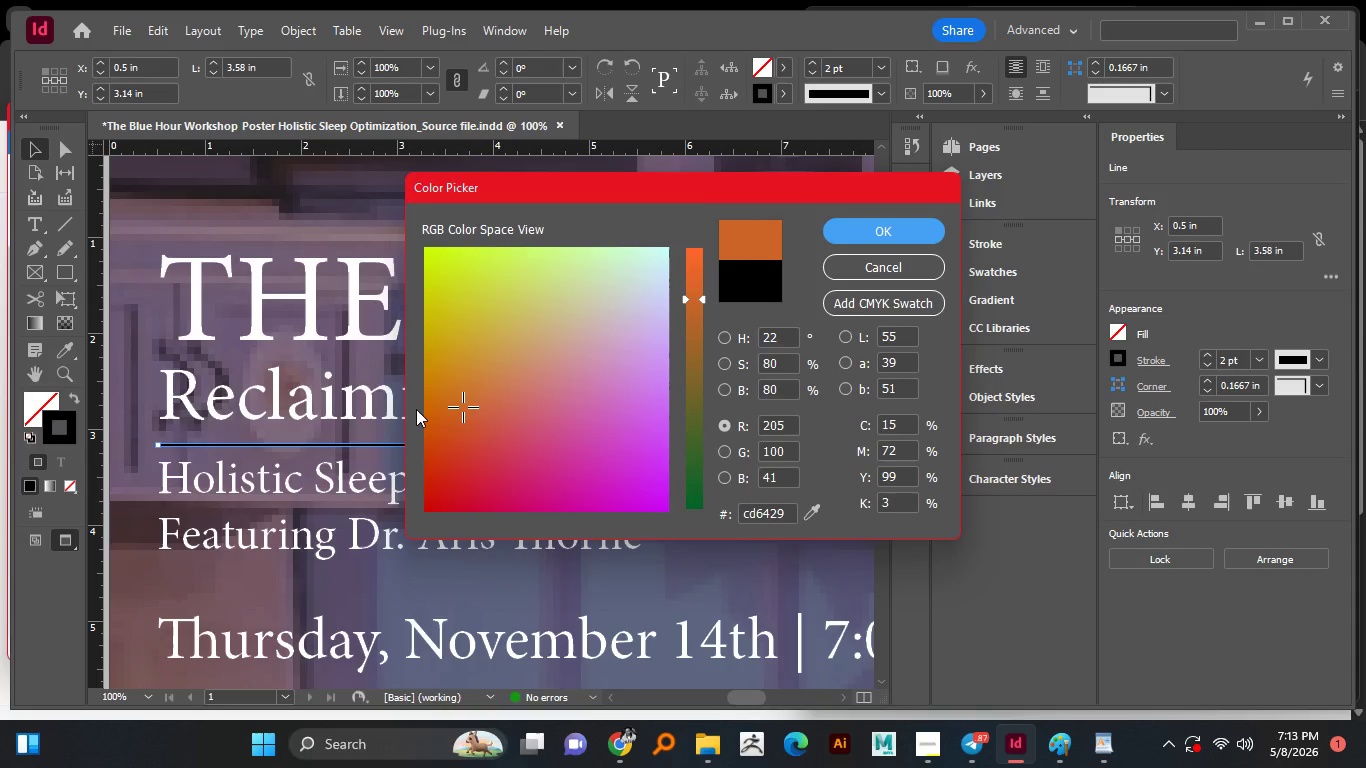 
left_click_drag(start_coordinate=[447, 391], to_coordinate=[525, 359])
 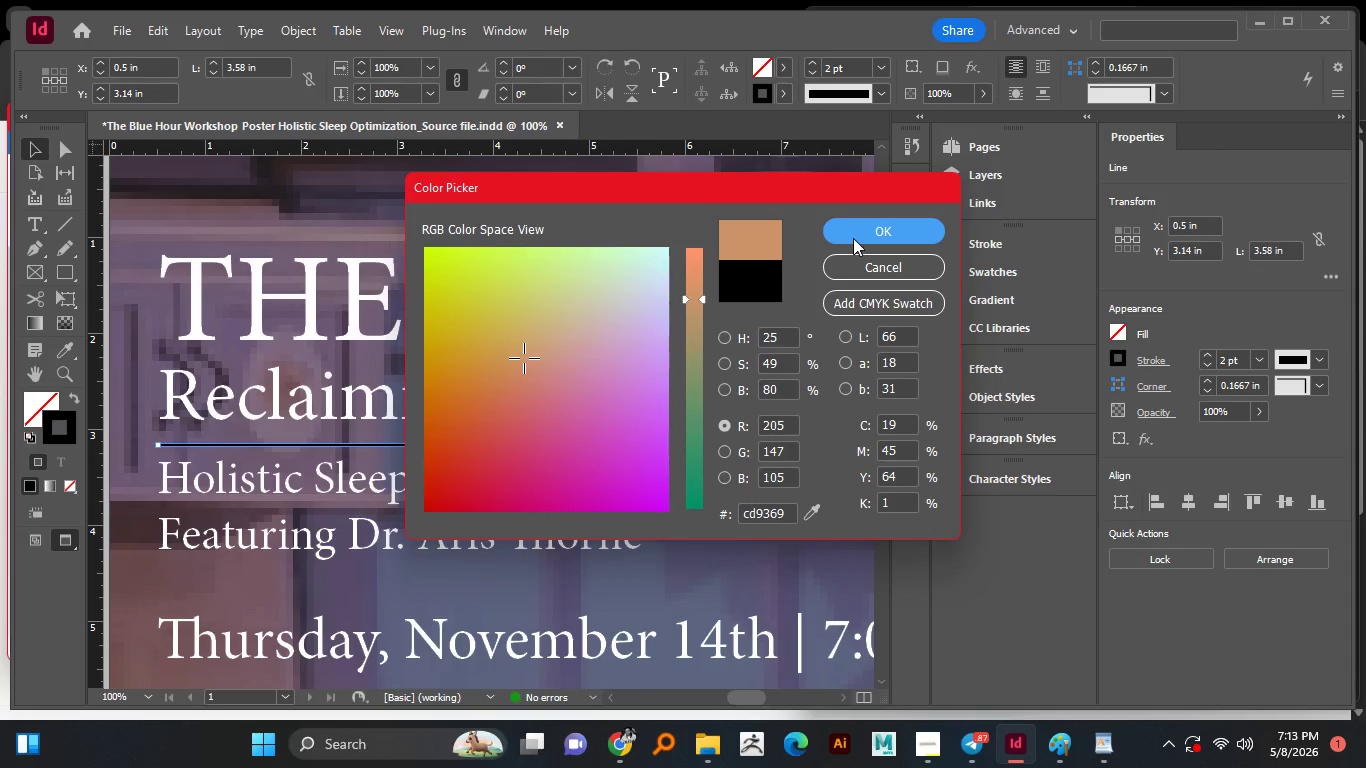 
left_click([856, 237])
 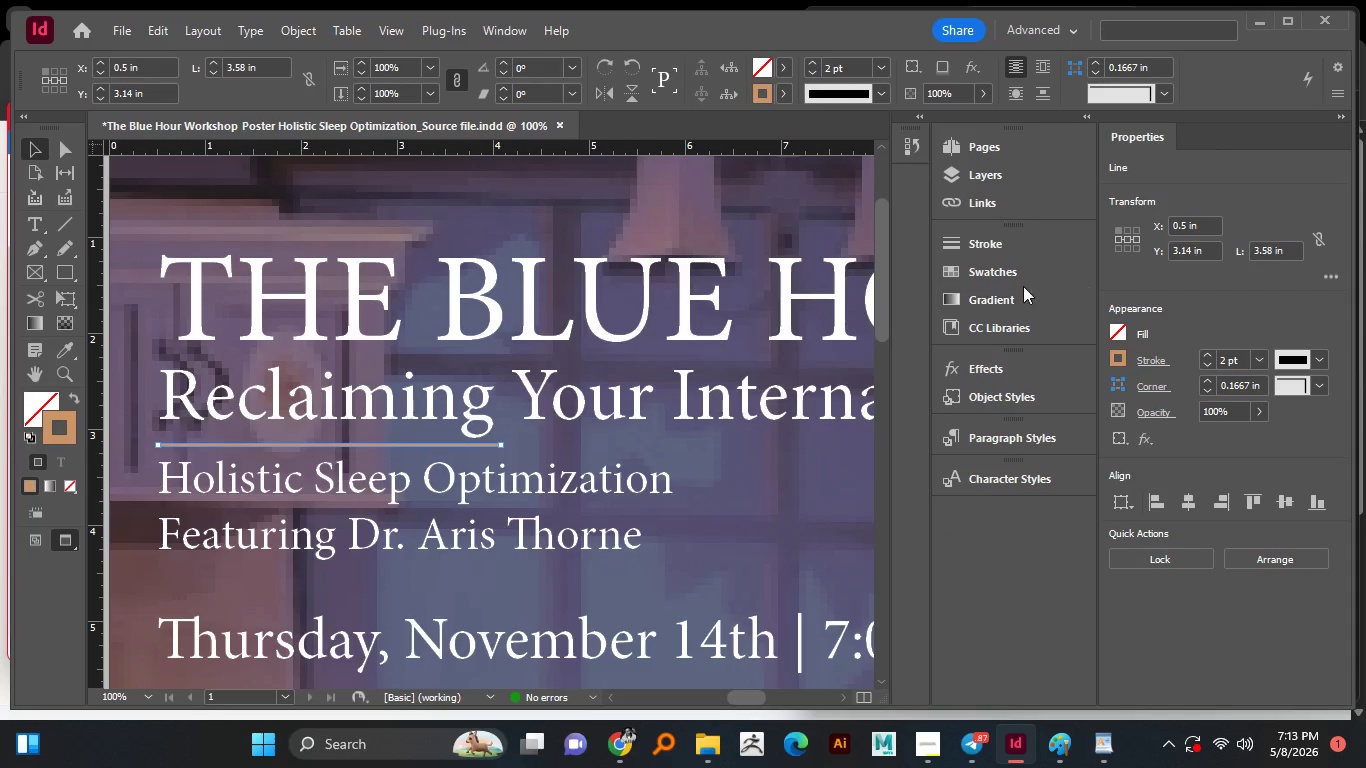 
left_click([1008, 274])
 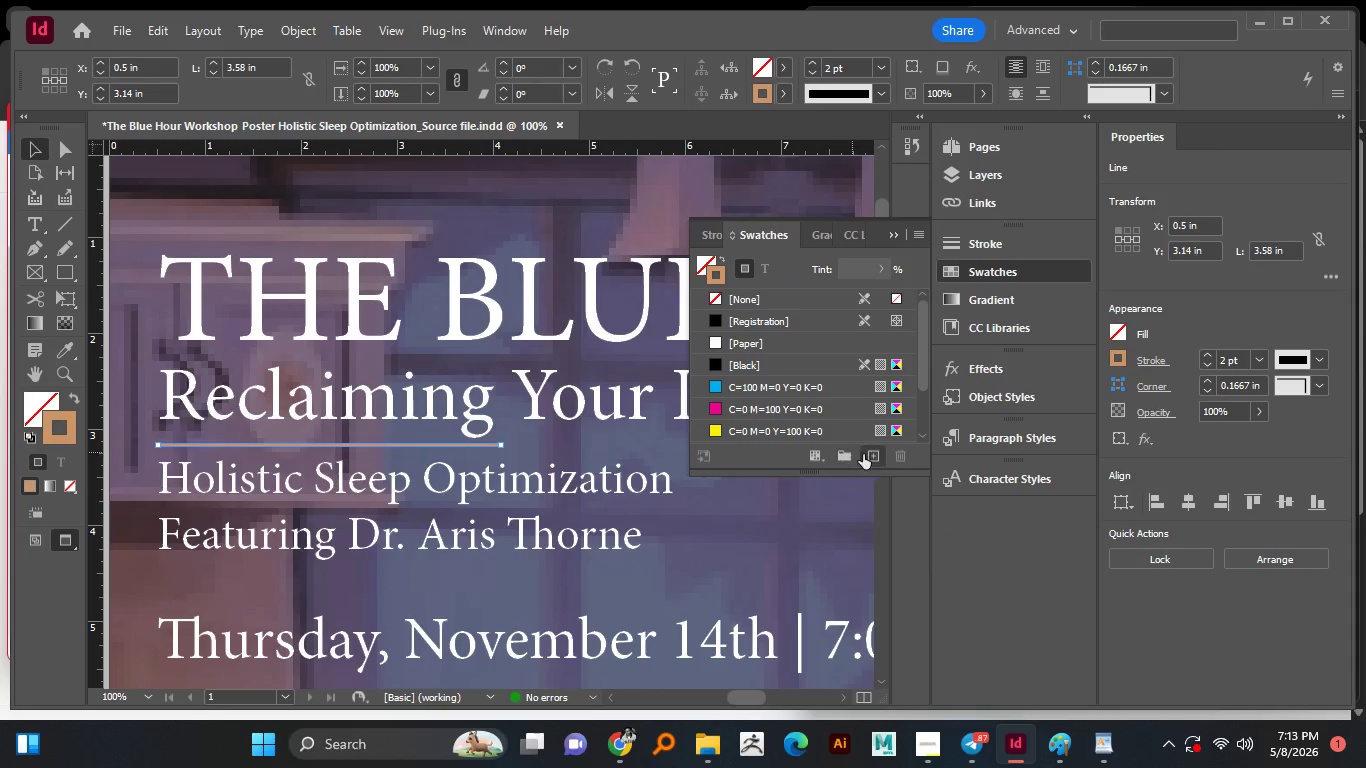 
left_click([879, 457])
 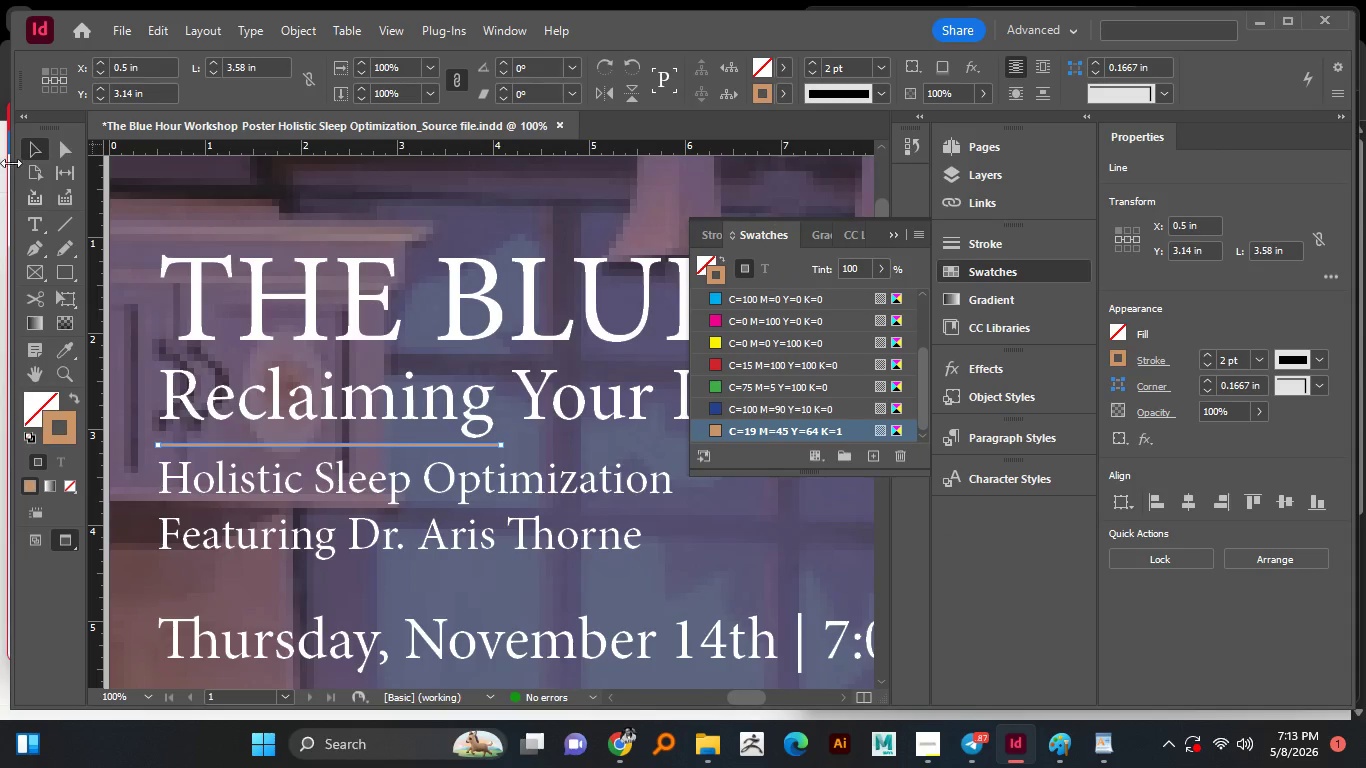 
left_click([31, 146])
 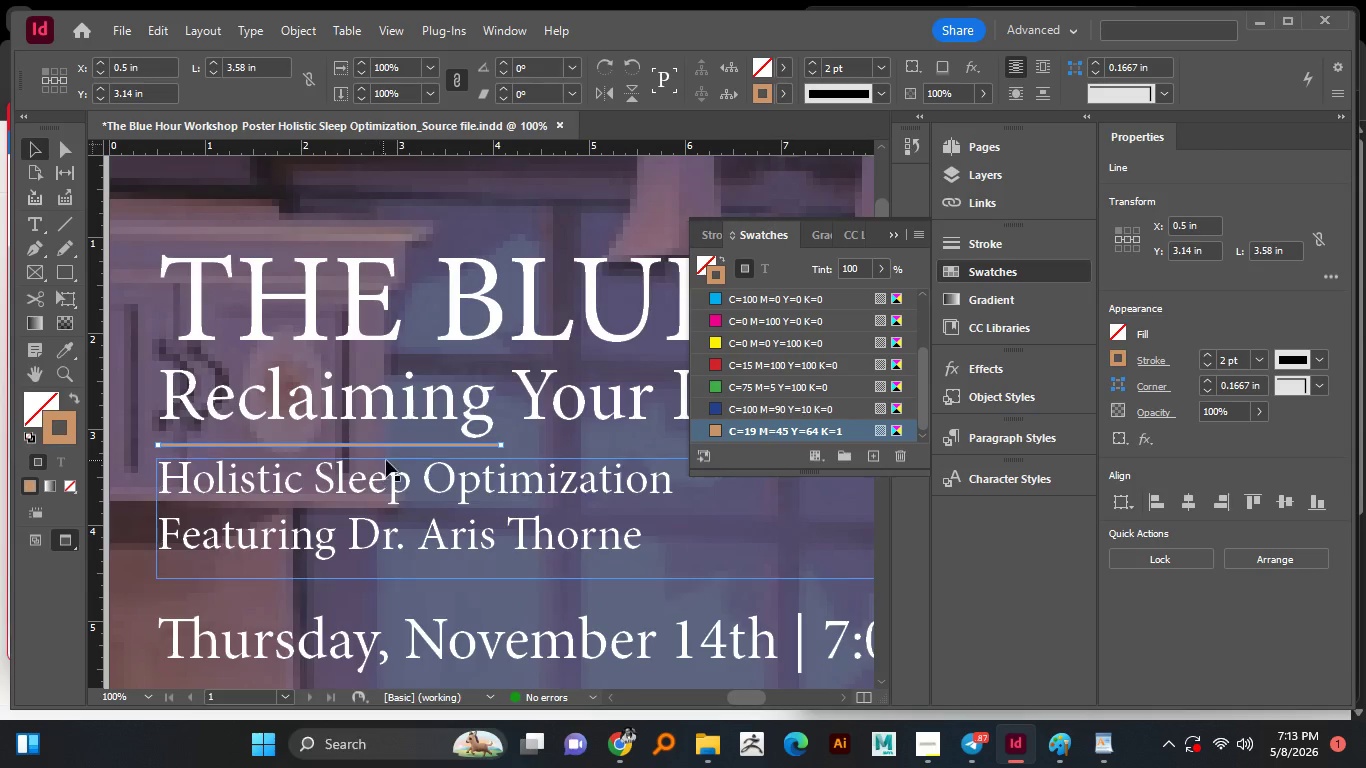 
left_click([387, 460])
 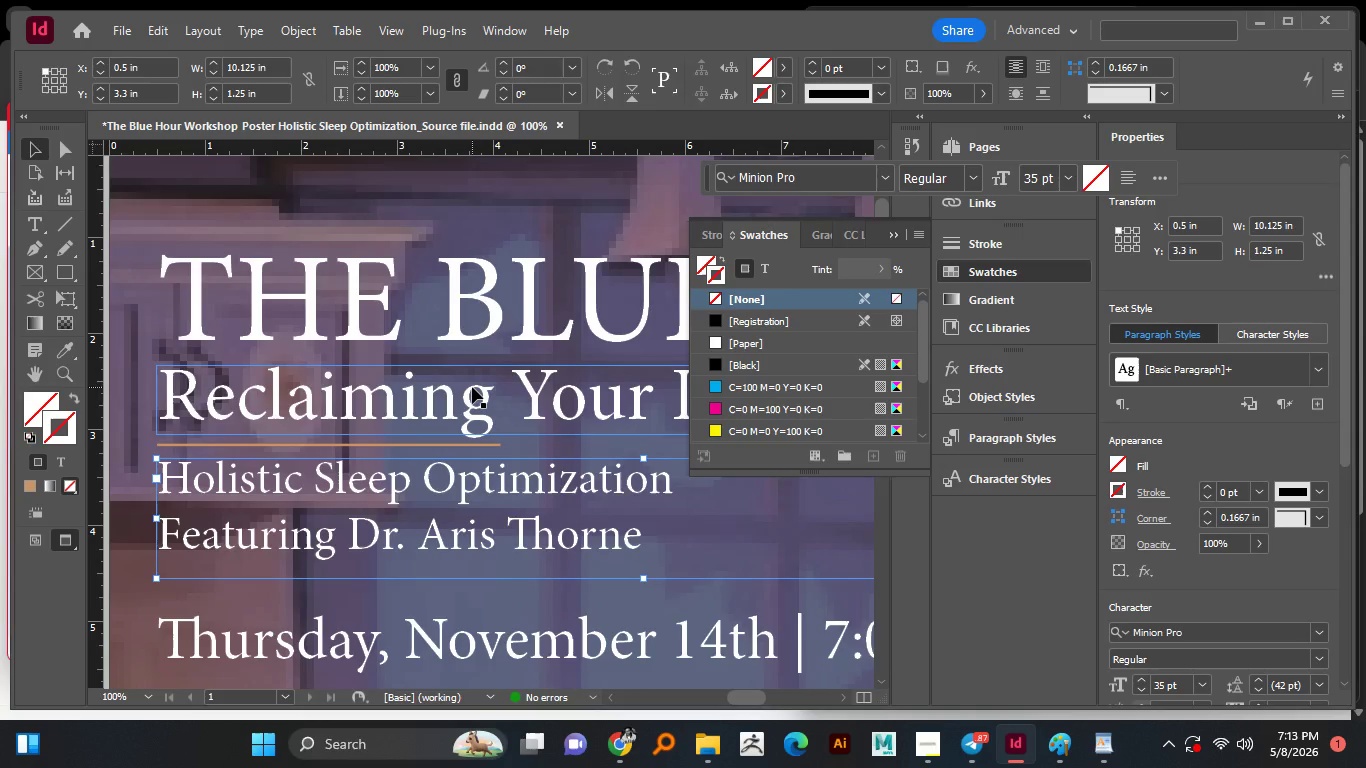 
scroll: coordinate [472, 387], scroll_direction: down, amount: 1.0
 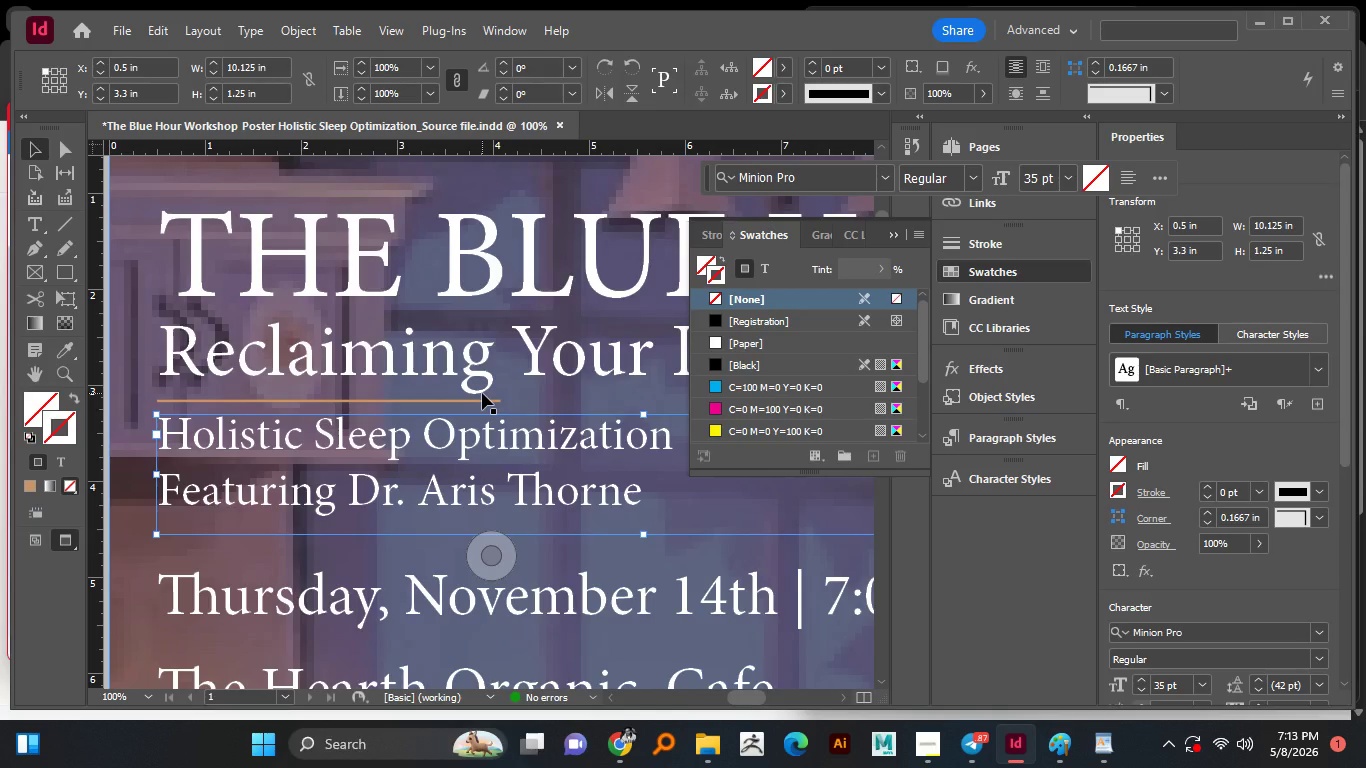 
hold_key(key=AltLeft, duration=1.16)
scroll: coordinate [475, 405], scroll_direction: down, amount: 2.0
 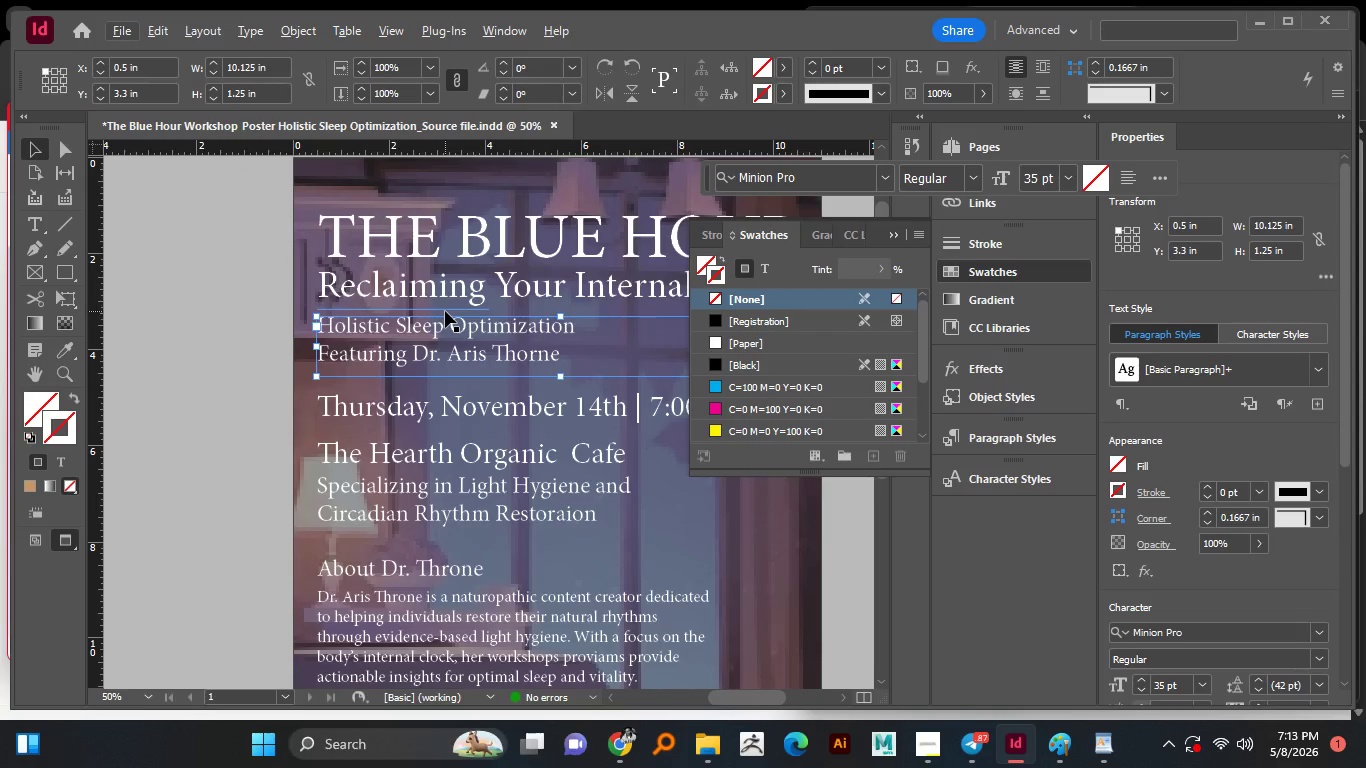 
left_click_drag(start_coordinate=[446, 308], to_coordinate=[434, 429])
 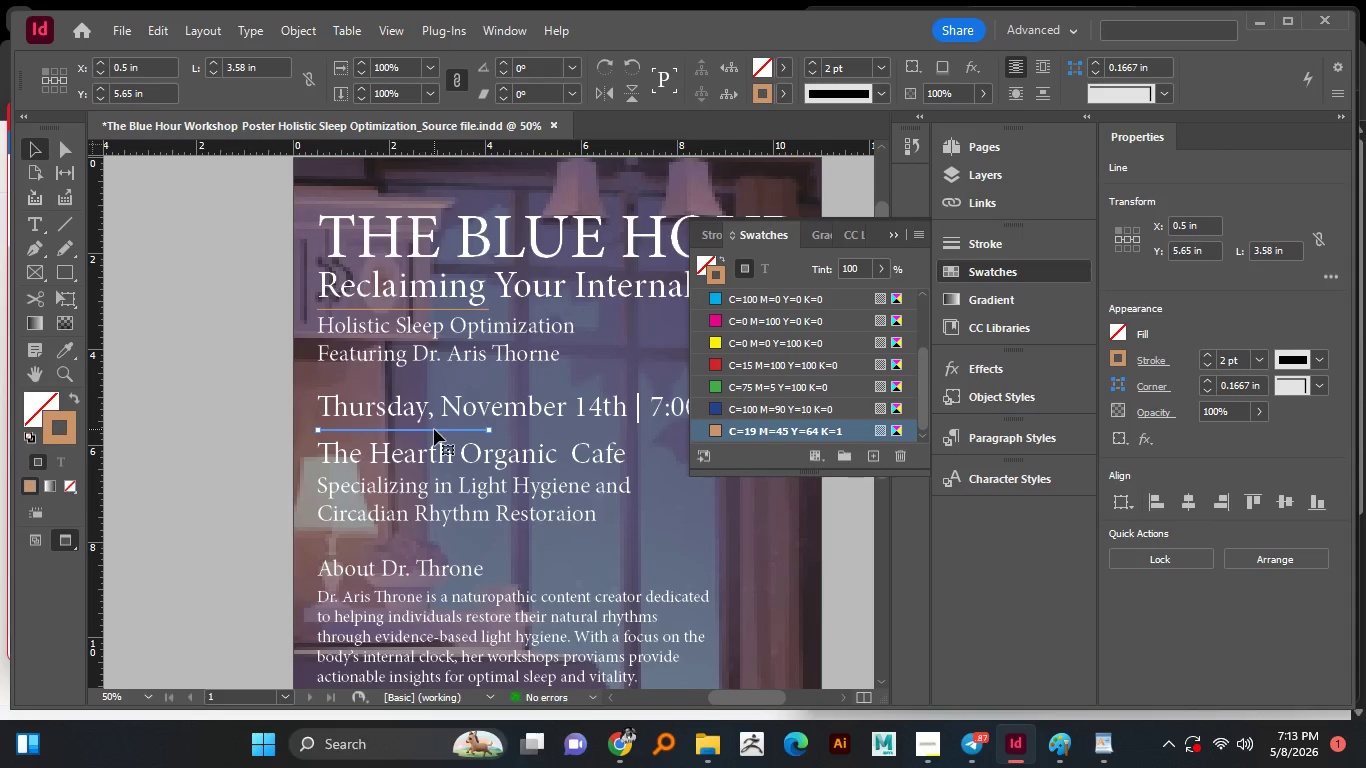 
hold_key(key=AltLeft, duration=3.3)
 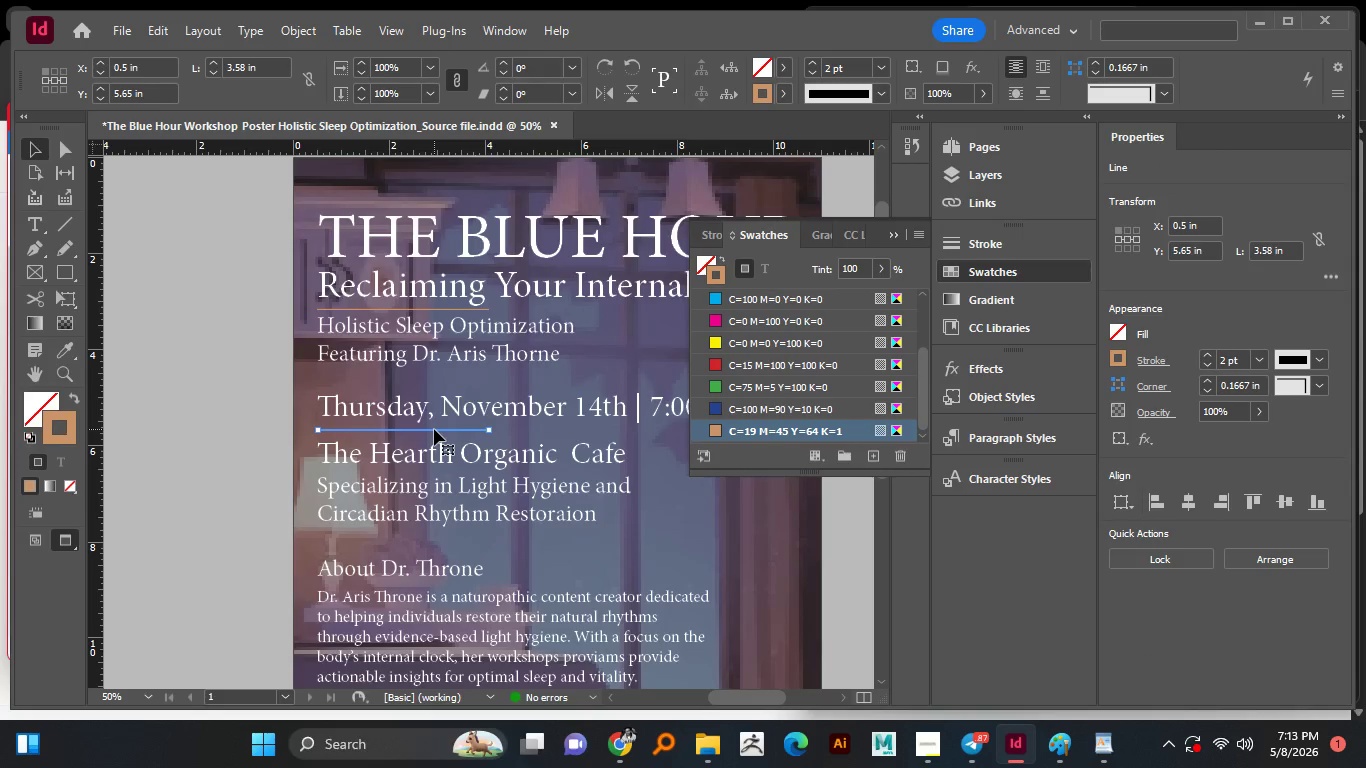 
hold_key(key=ShiftLeft, duration=1.51)
 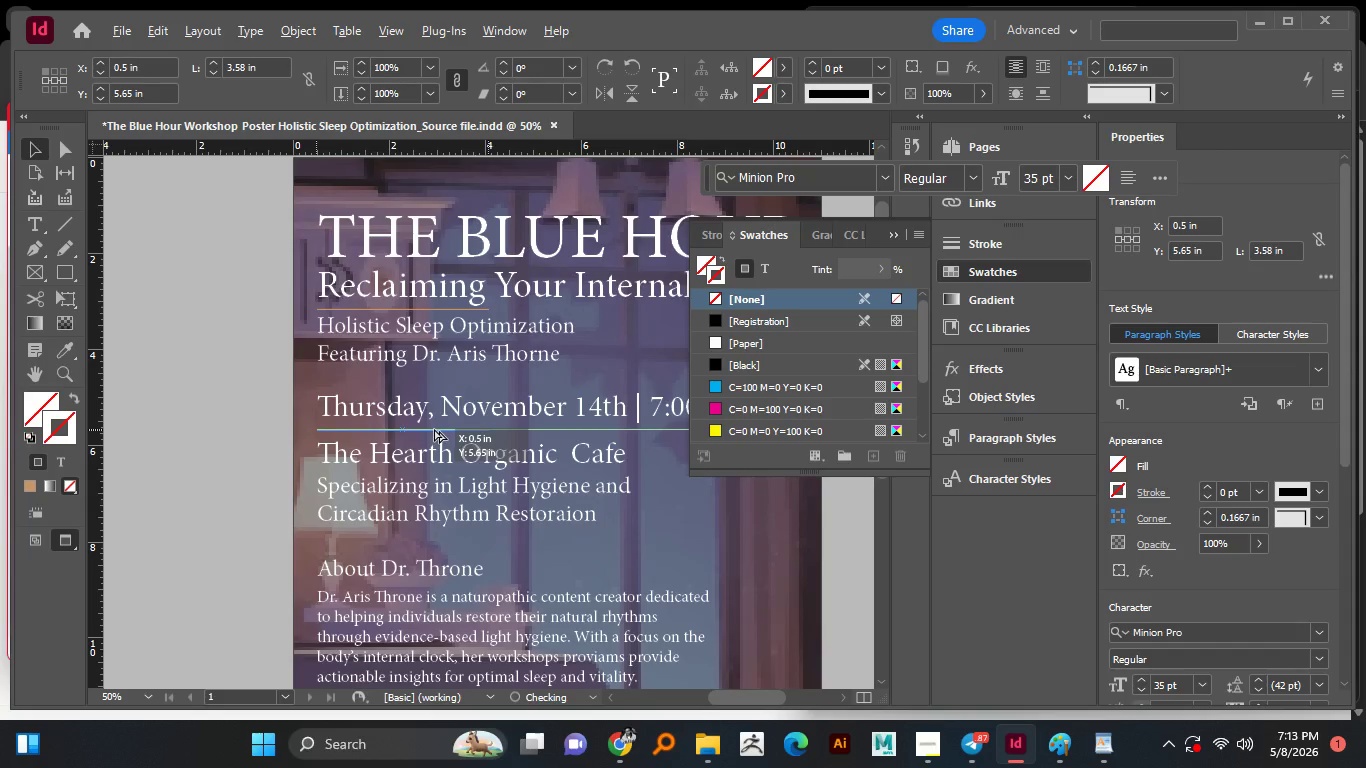 
hold_key(key=ShiftLeft, duration=1.36)
 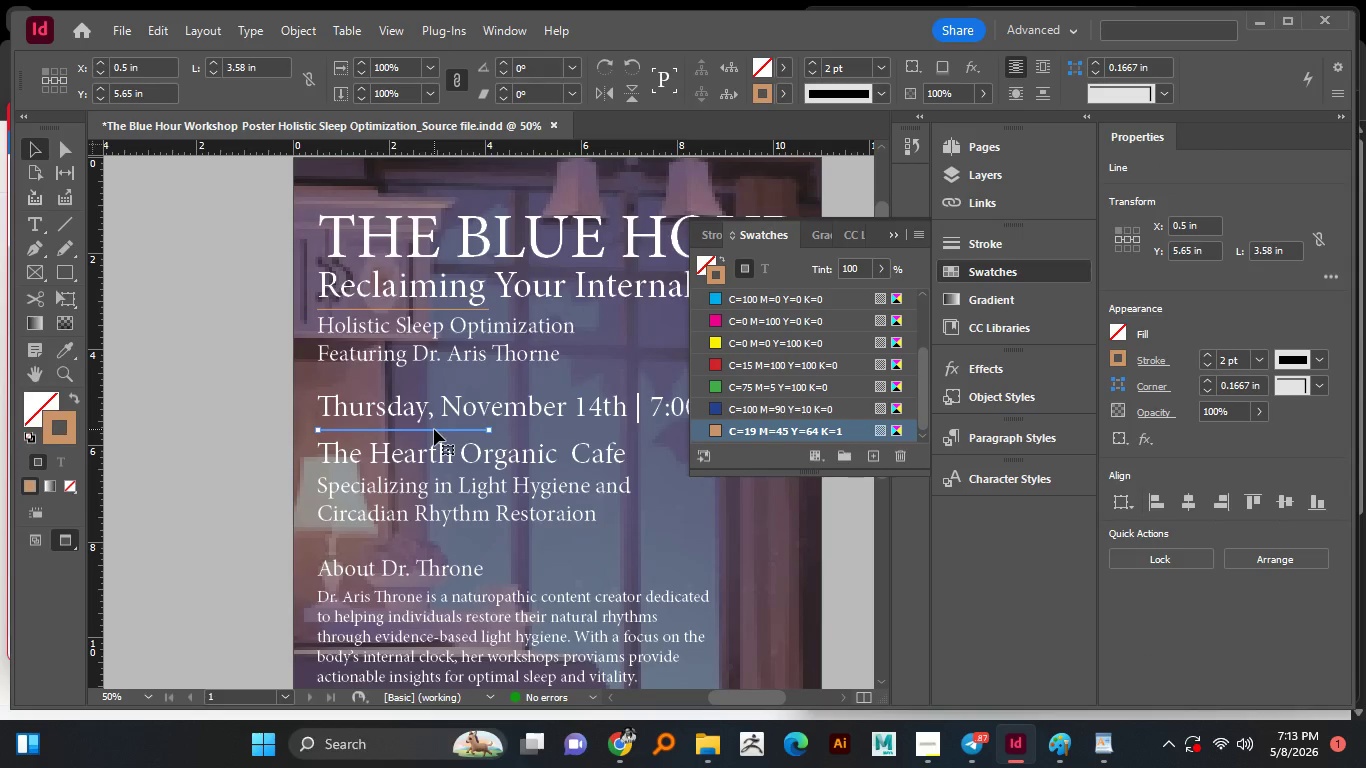 
left_click_drag(start_coordinate=[434, 431], to_coordinate=[419, 545])
 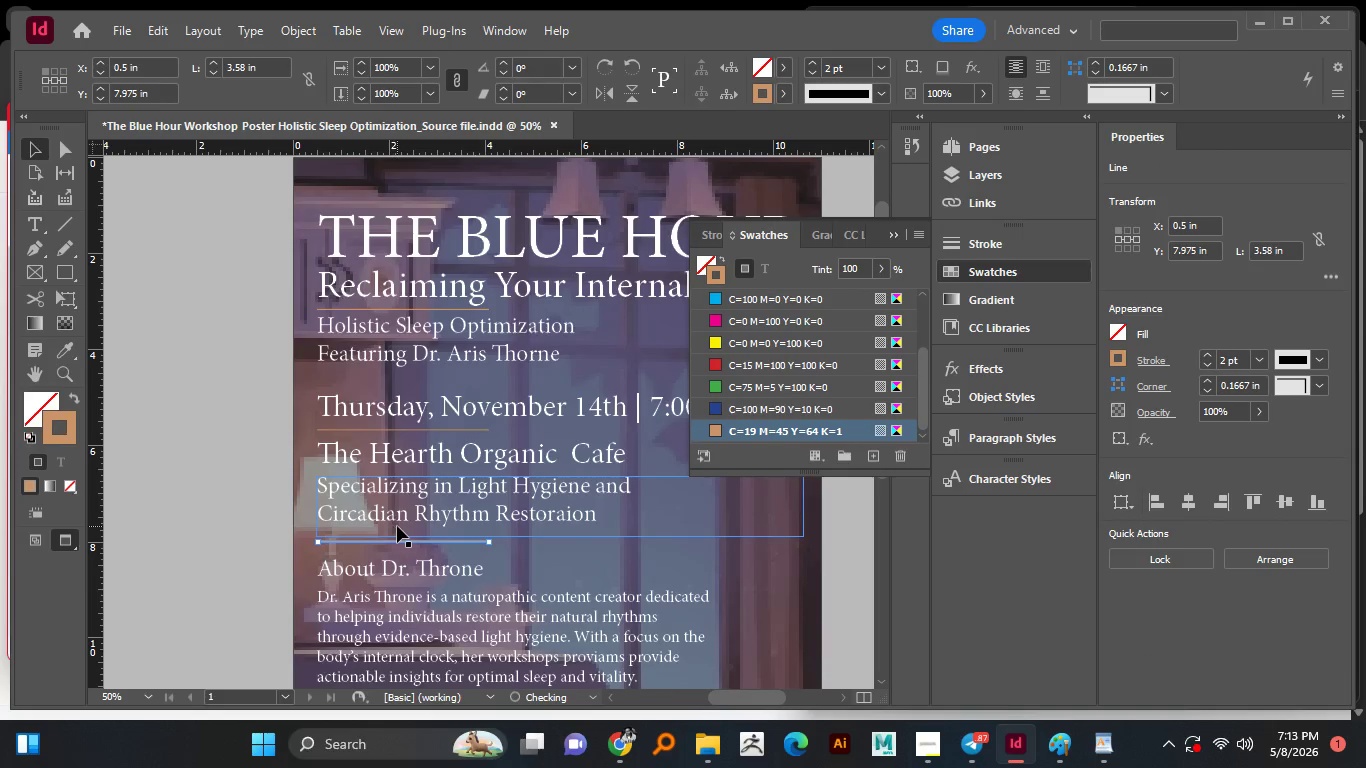 
hold_key(key=AltLeft, duration=3.8)
 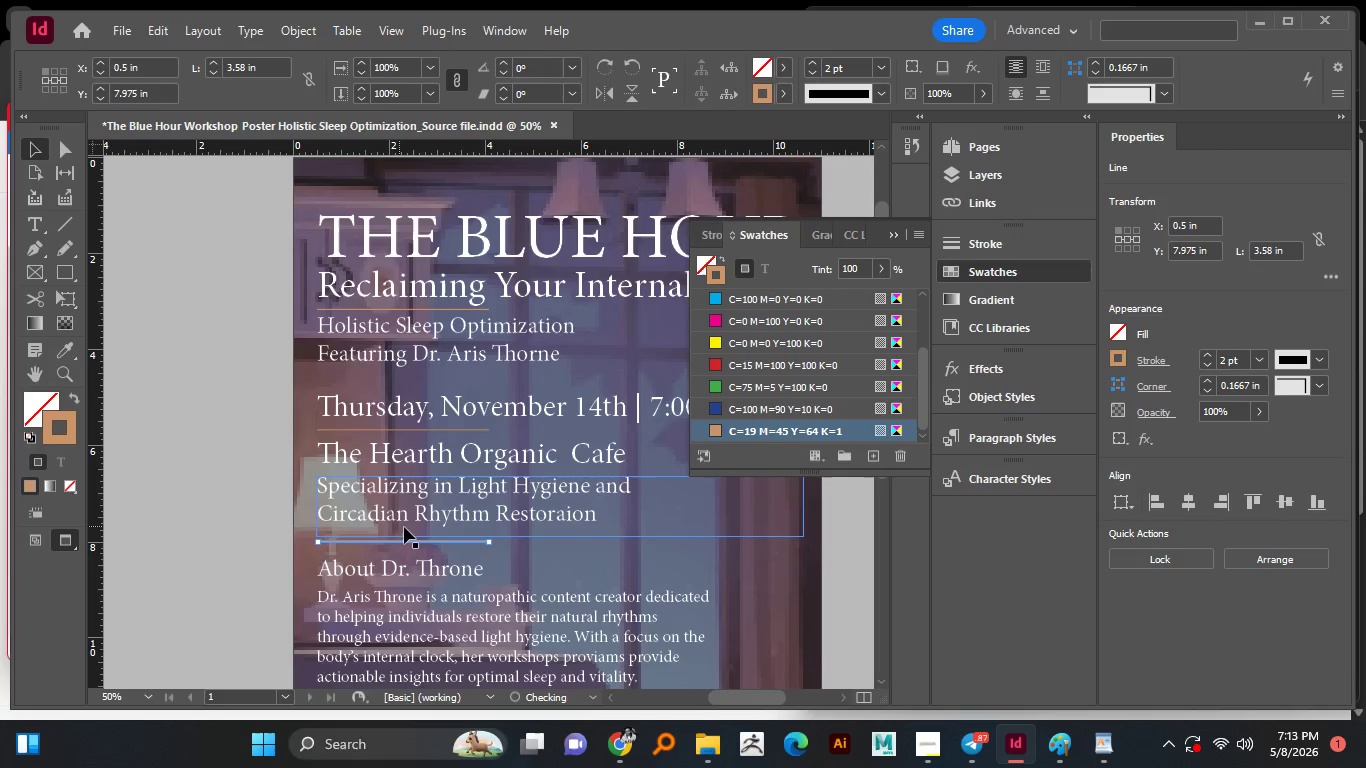 
hold_key(key=ShiftLeft, duration=1.5)
 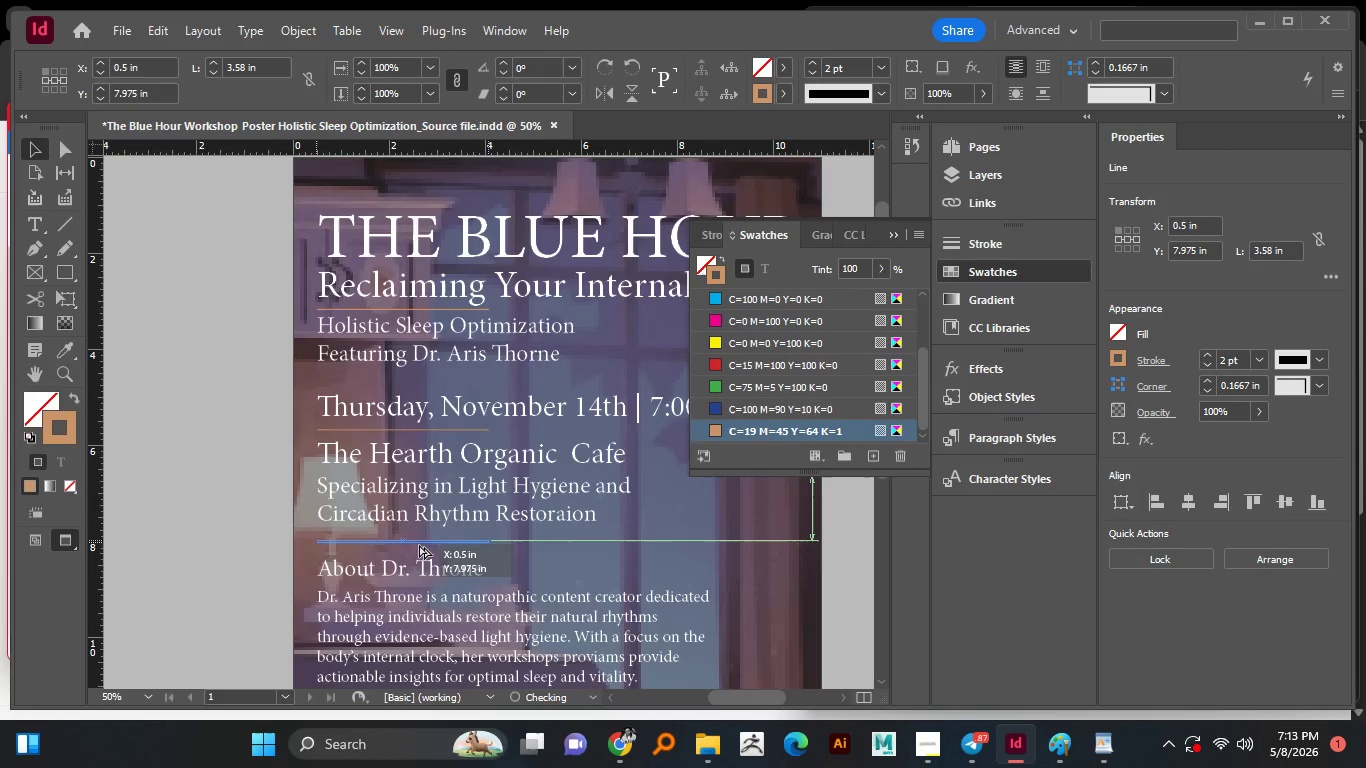 
hold_key(key=ShiftLeft, duration=1.5)
 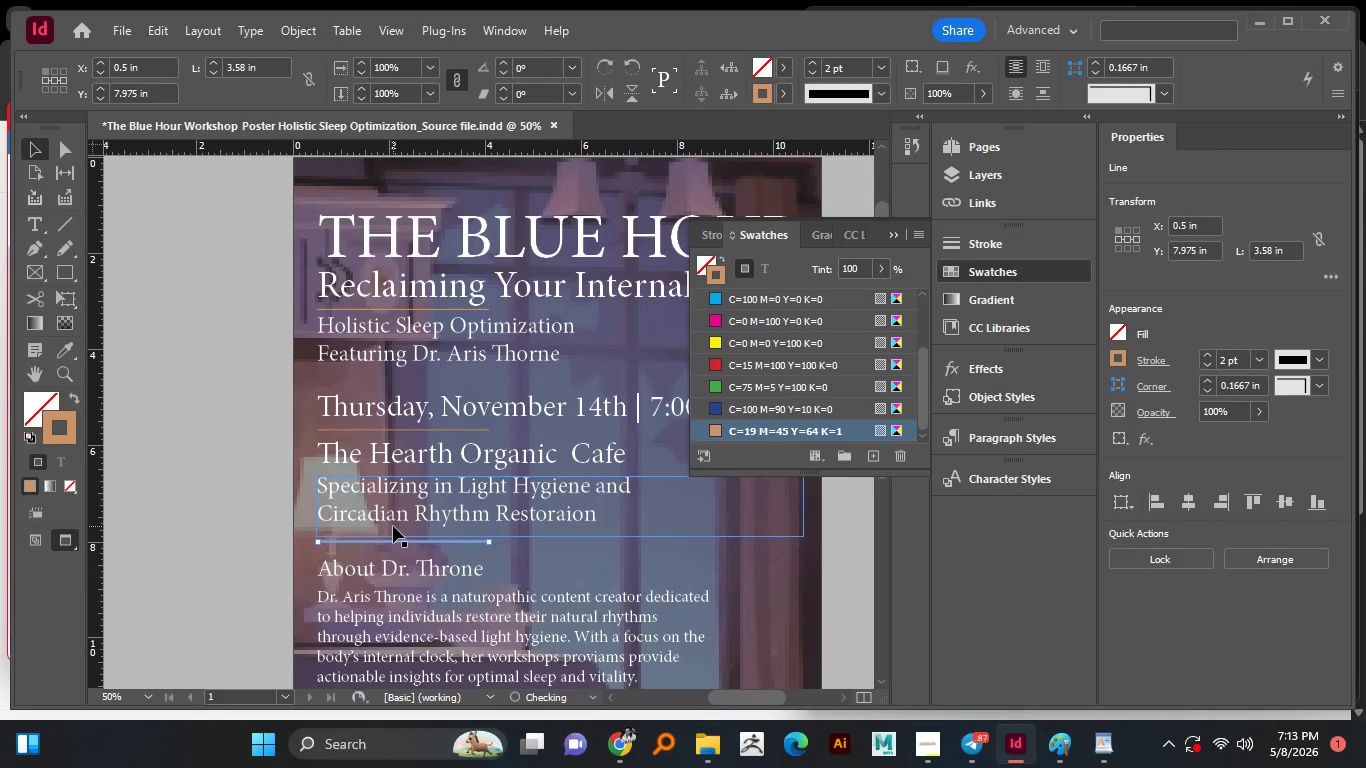 
hold_key(key=ShiftLeft, duration=0.72)
 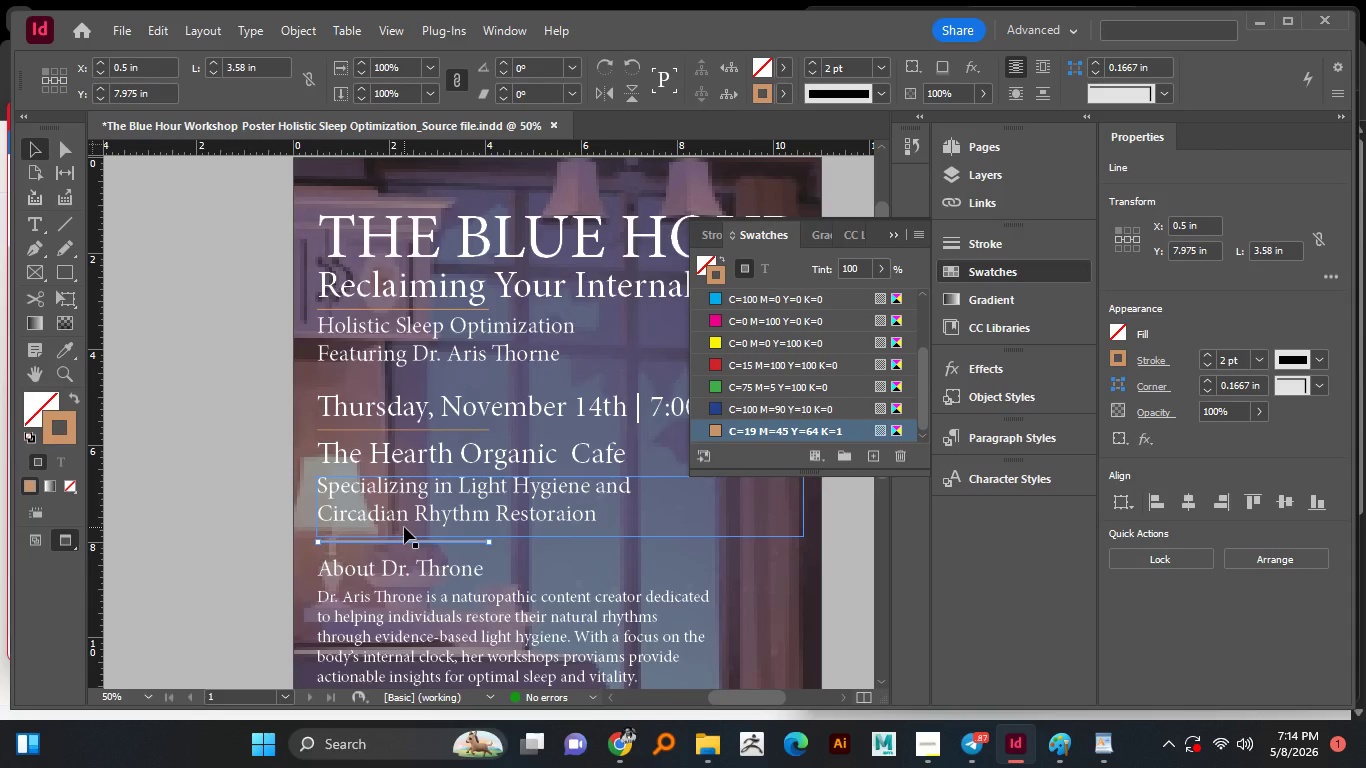 
wait(25.83)
 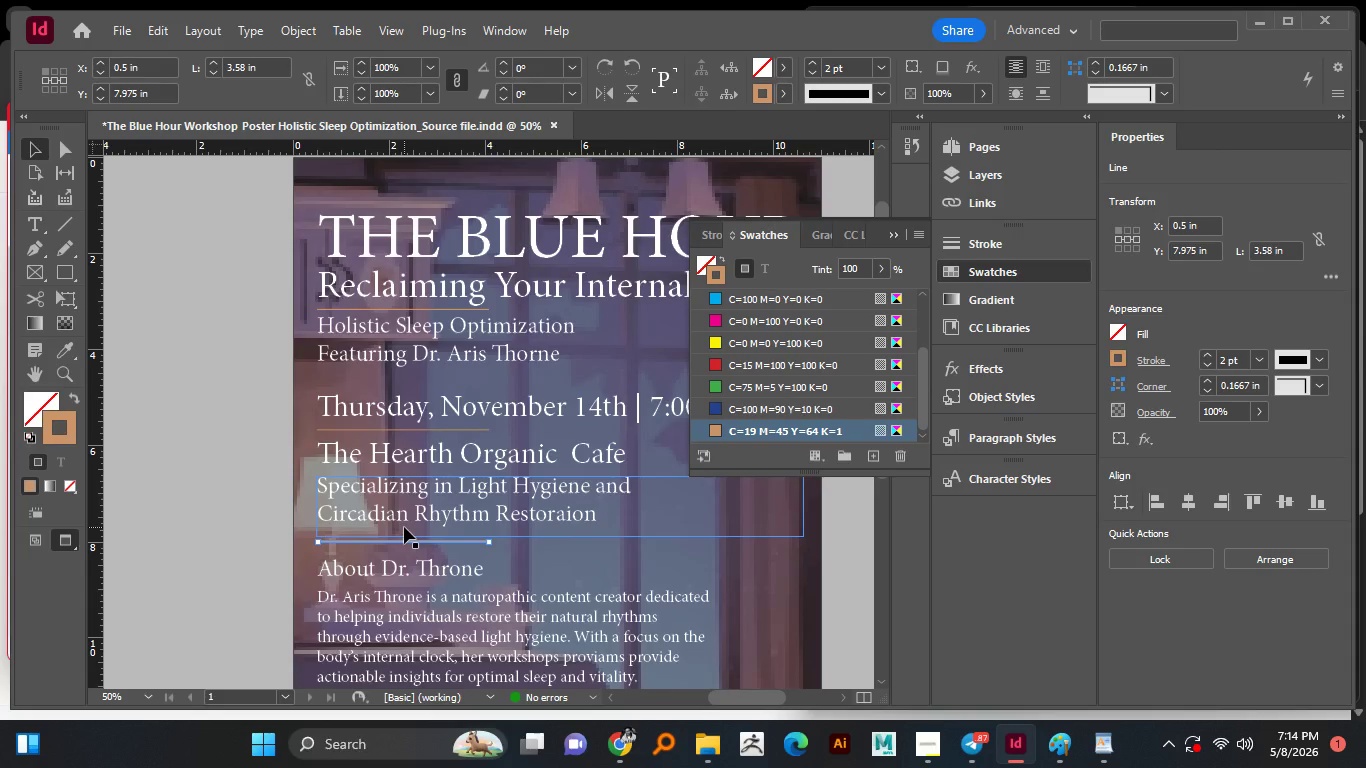 
scroll: coordinate [401, 480], scroll_direction: down, amount: 3.0
 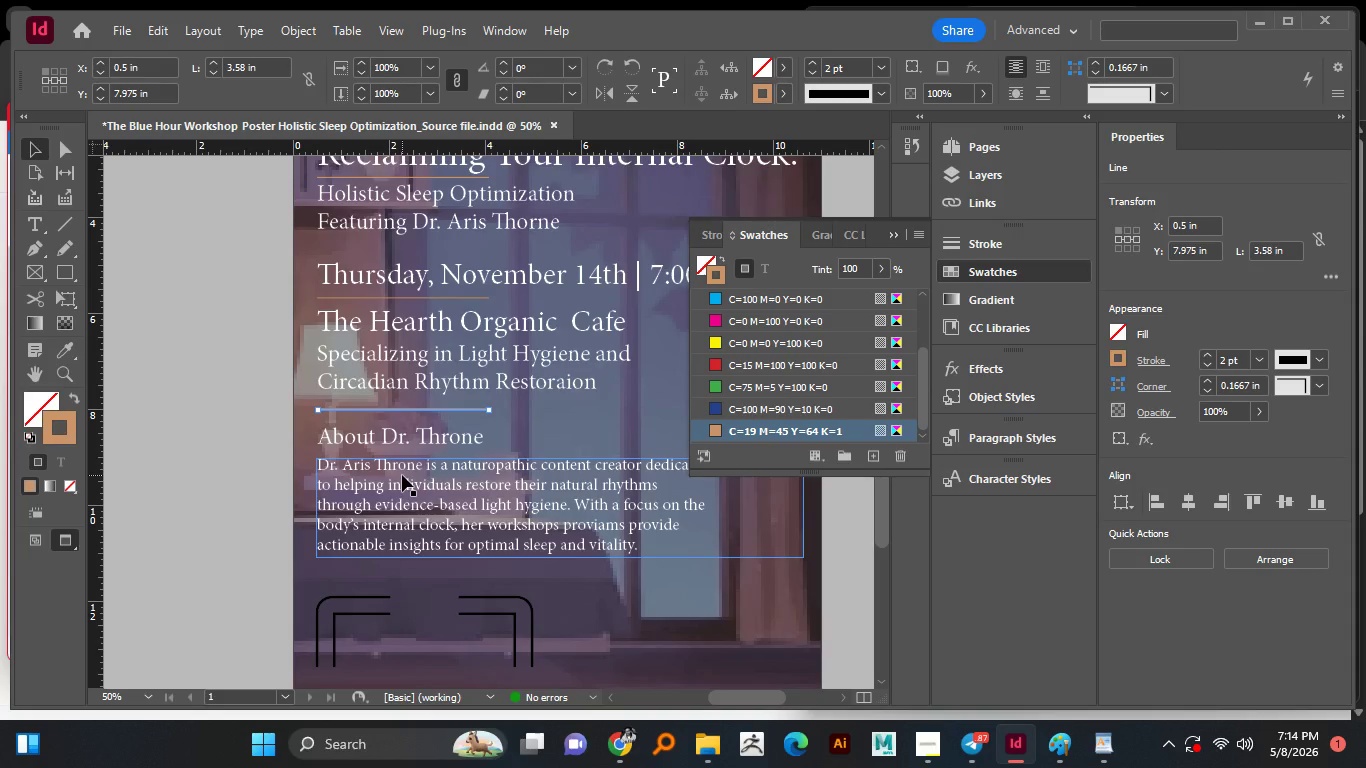 
left_click([243, 474])
 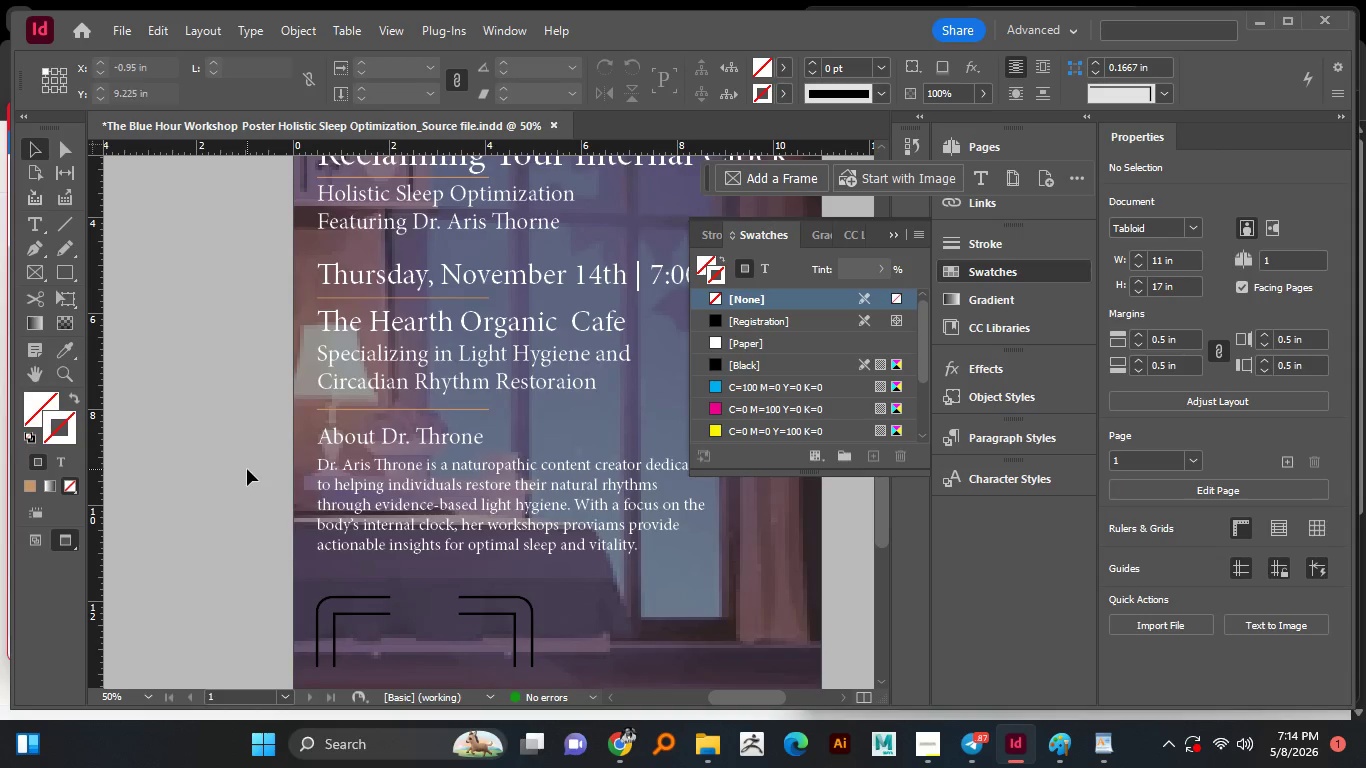 
scroll: coordinate [247, 469], scroll_direction: up, amount: 2.0
 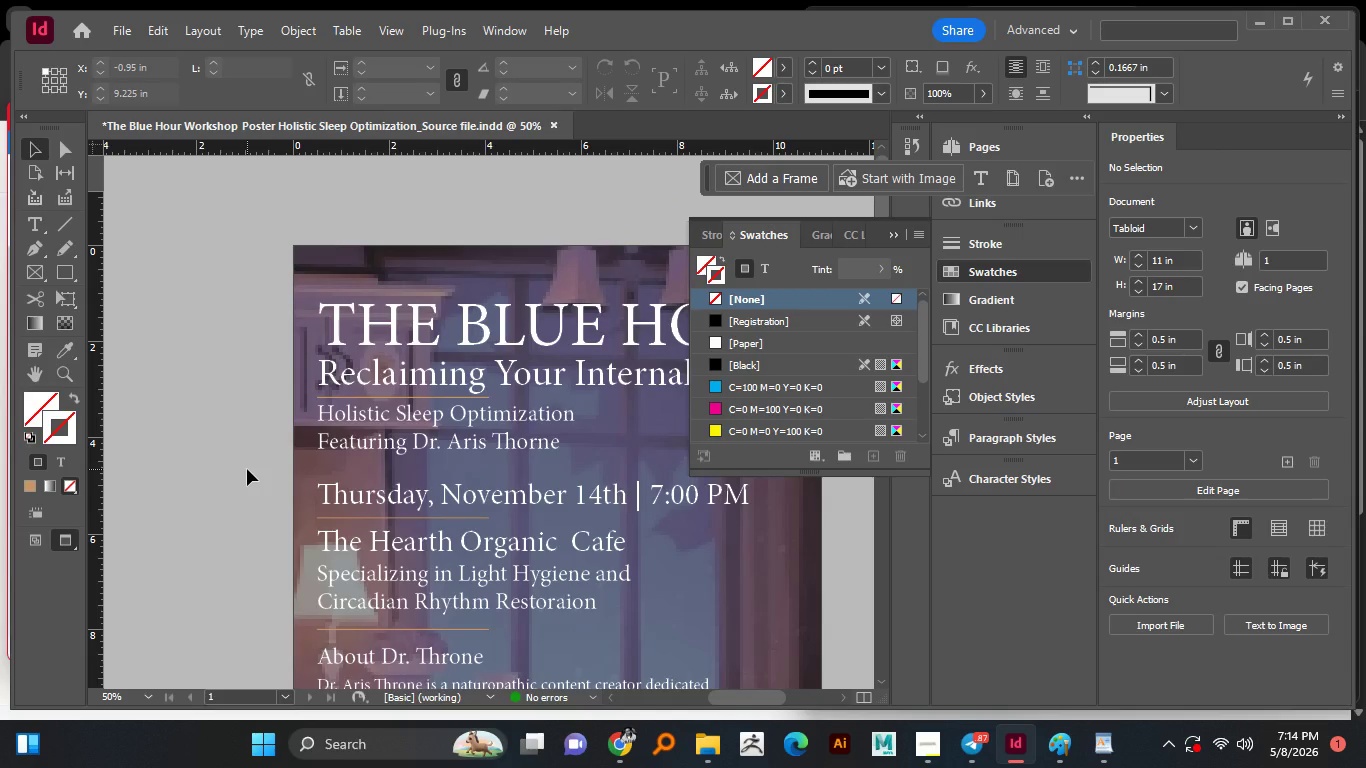 
scroll: coordinate [247, 469], scroll_direction: down, amount: 1.0
 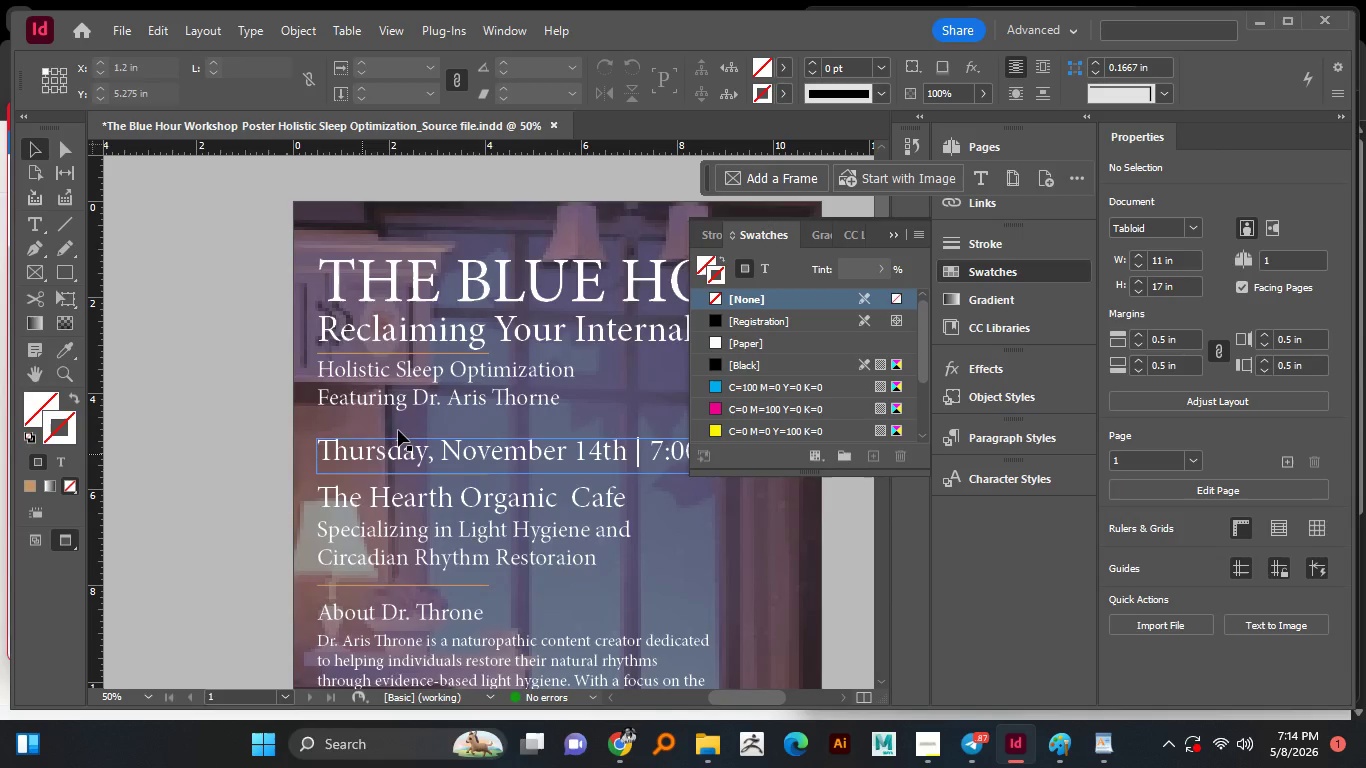 
hold_key(key=AltLeft, duration=1.52)
scroll: coordinate [402, 360], scroll_direction: up, amount: 1.0
 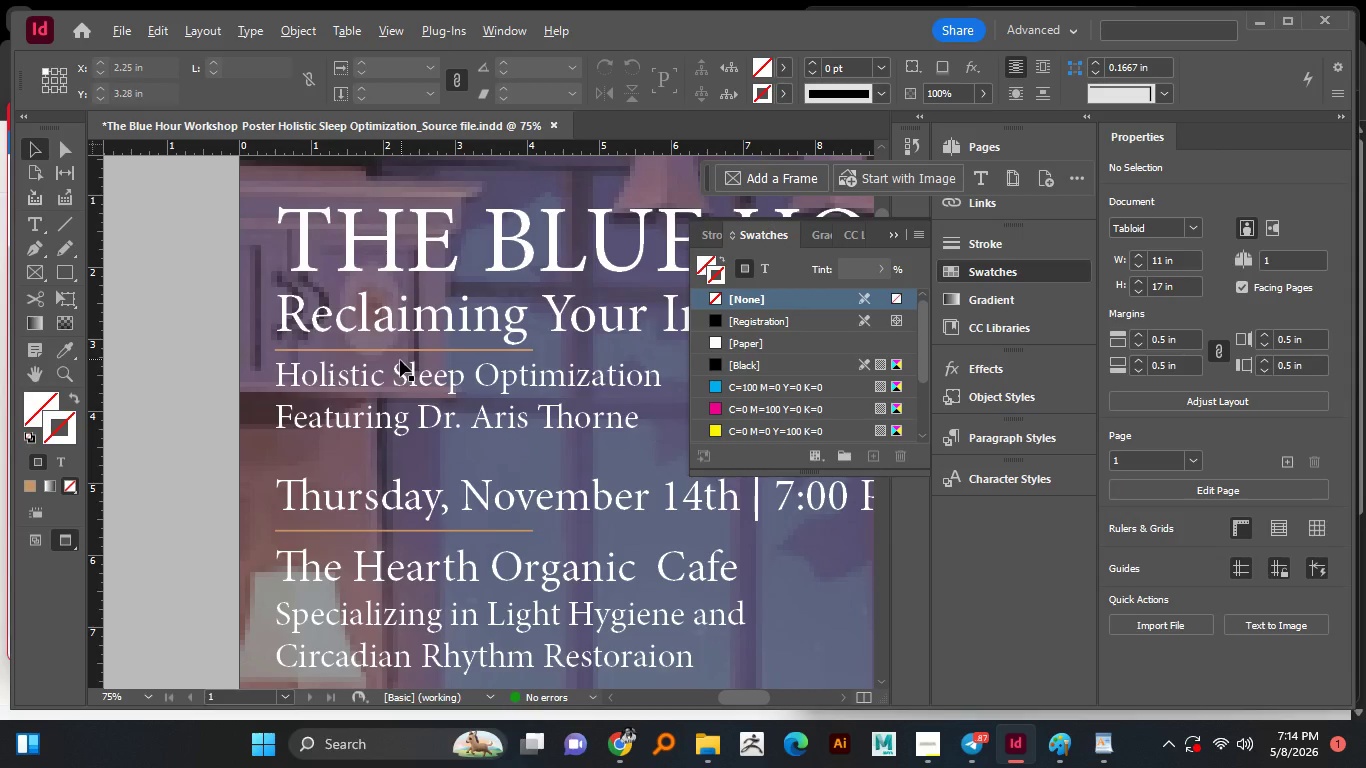 
hold_key(key=AltLeft, duration=0.47)
scroll: coordinate [399, 360], scroll_direction: up, amount: 1.0
 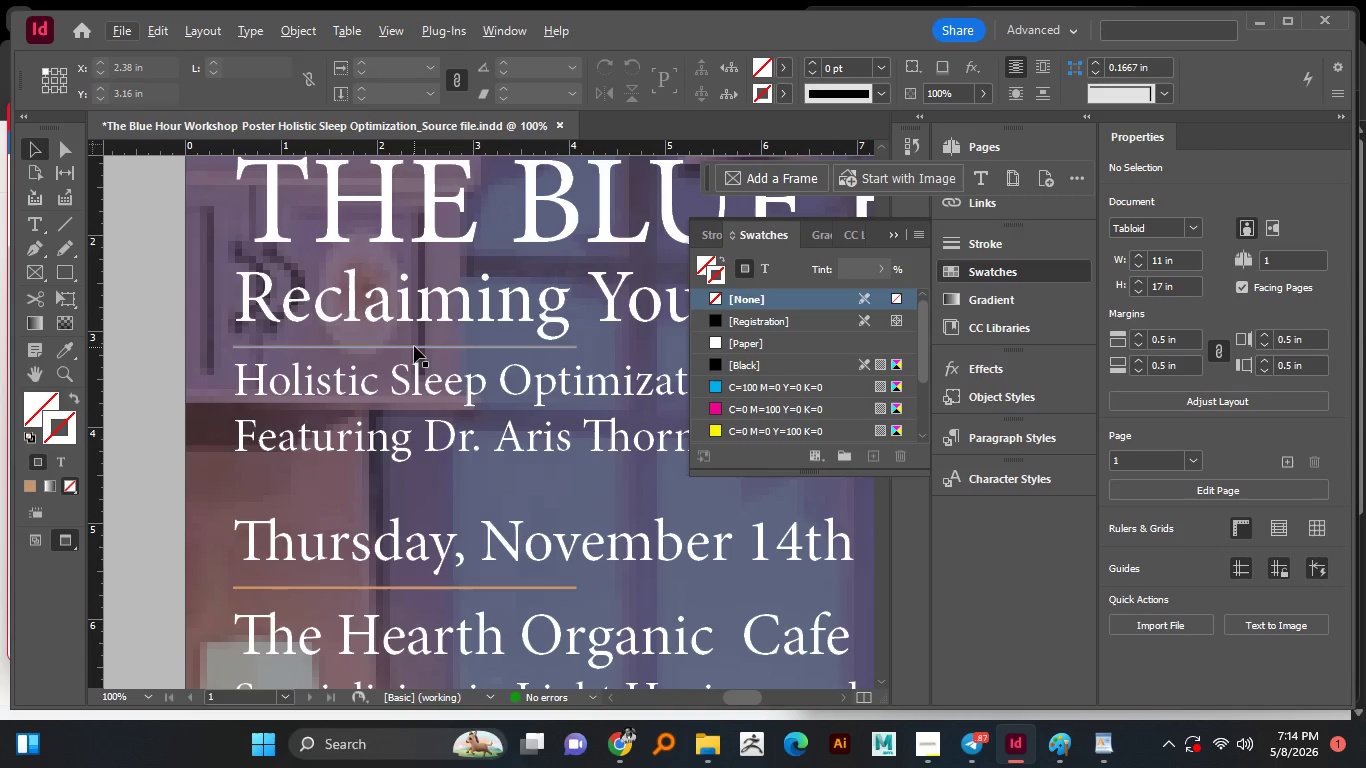 
left_click_drag(start_coordinate=[415, 346], to_coordinate=[412, 488])
 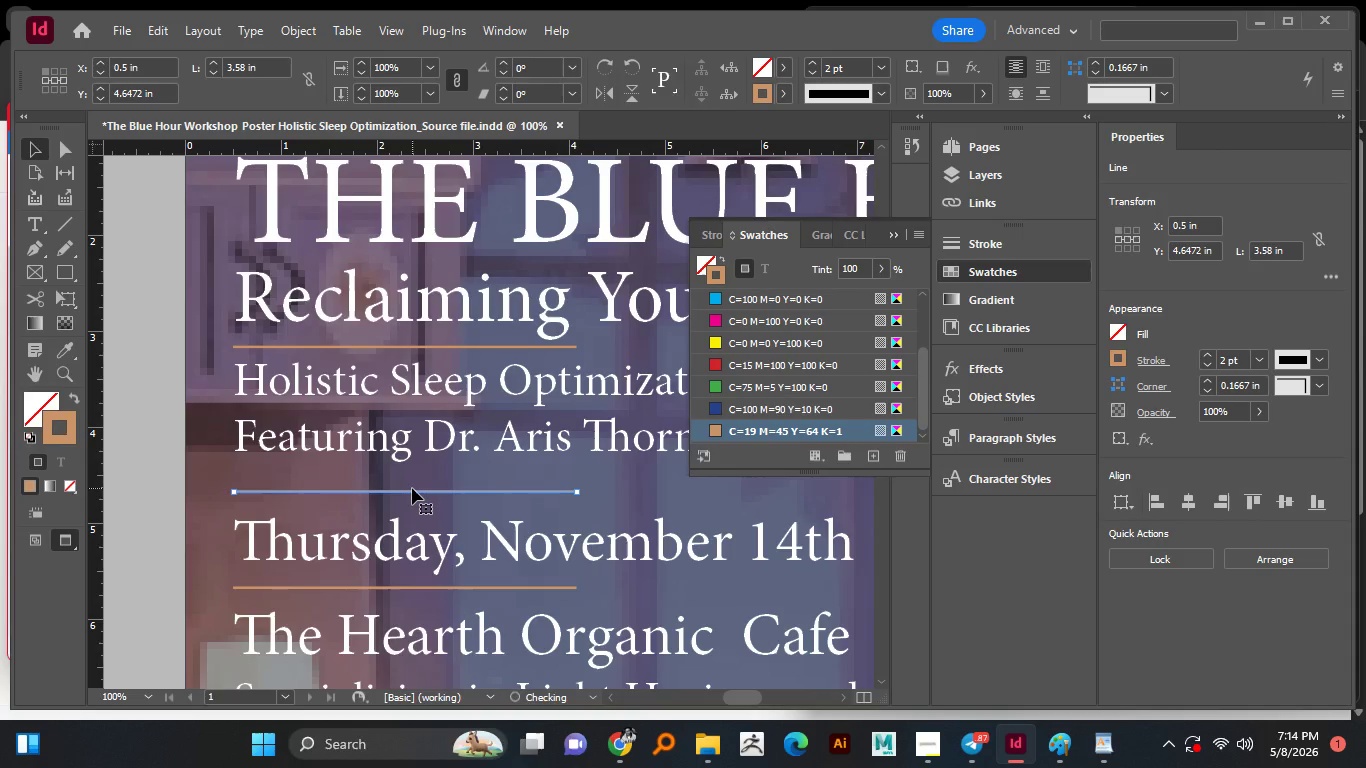 
hold_key(key=AltLeft, duration=2.78)
 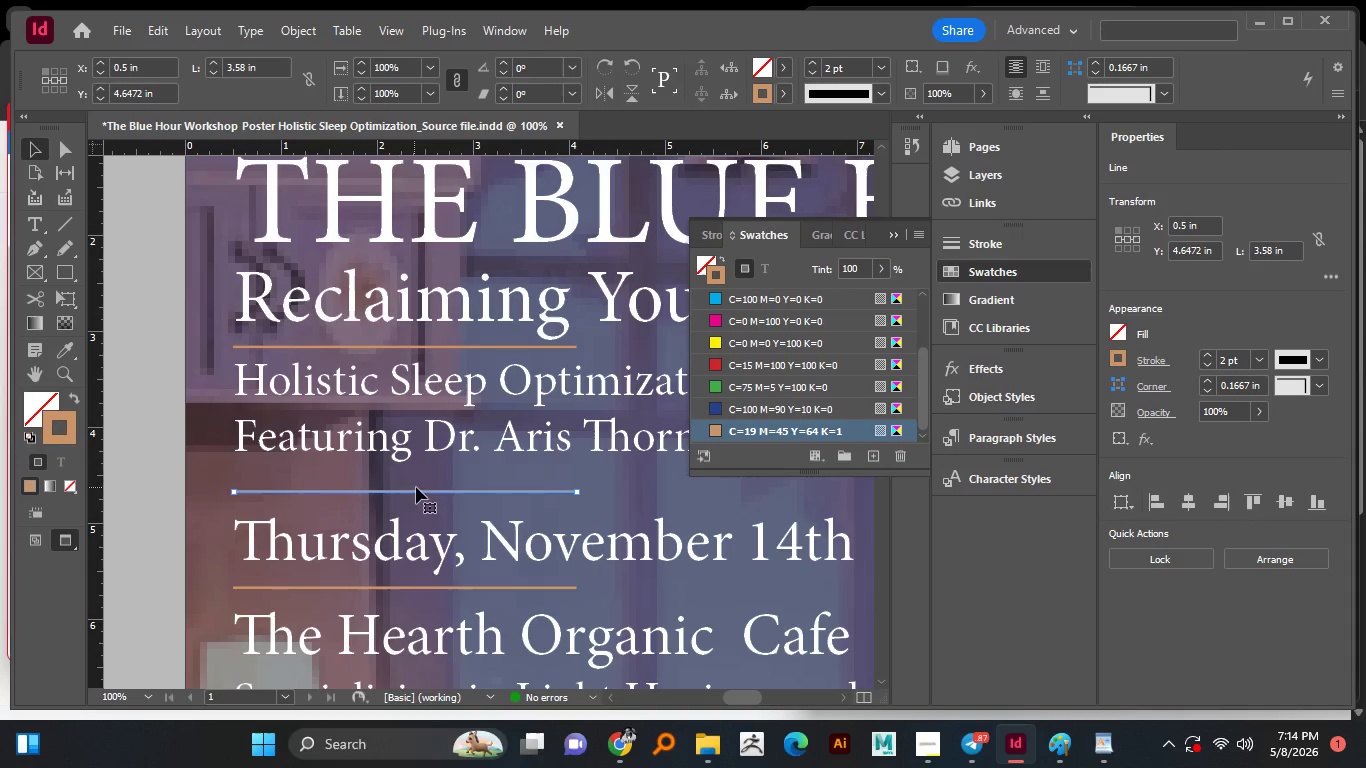 
hold_key(key=ShiftLeft, duration=1.52)
 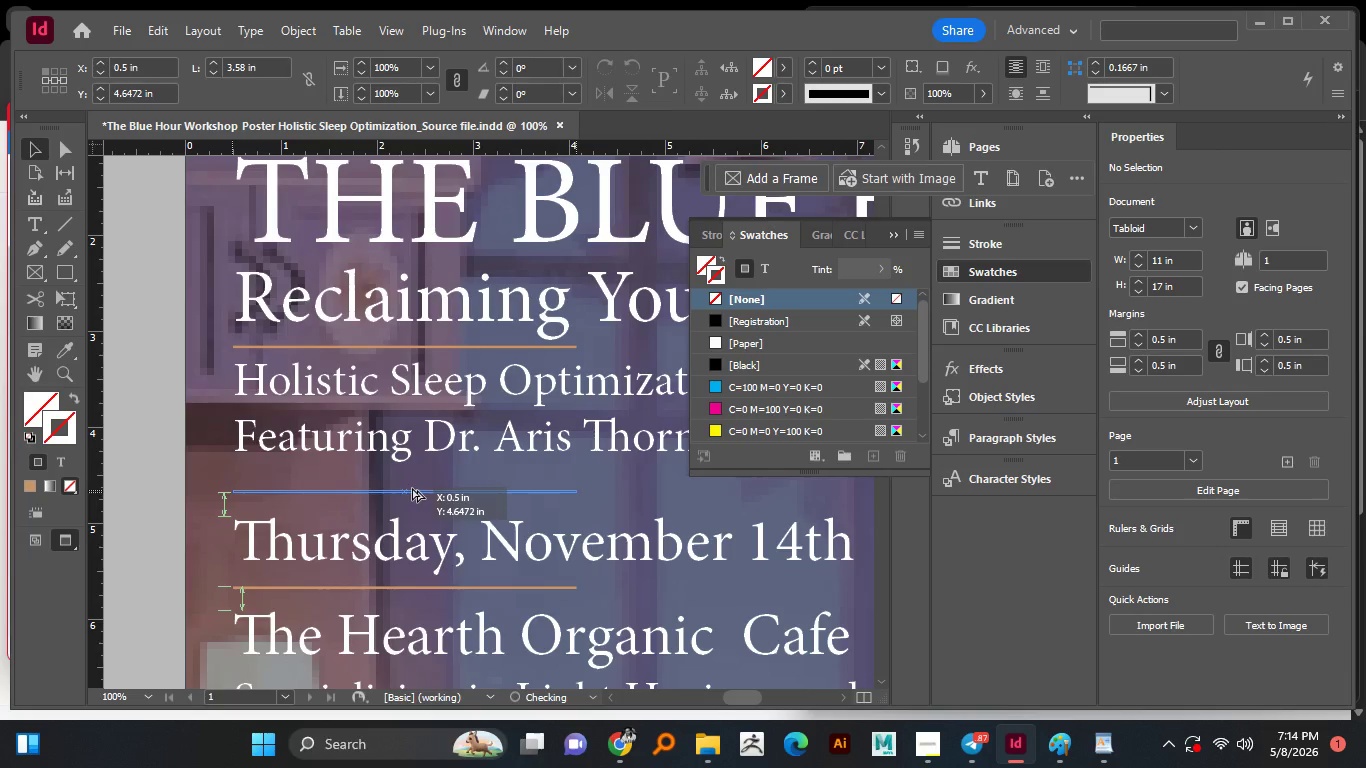 
hold_key(key=ShiftLeft, duration=1.17)
 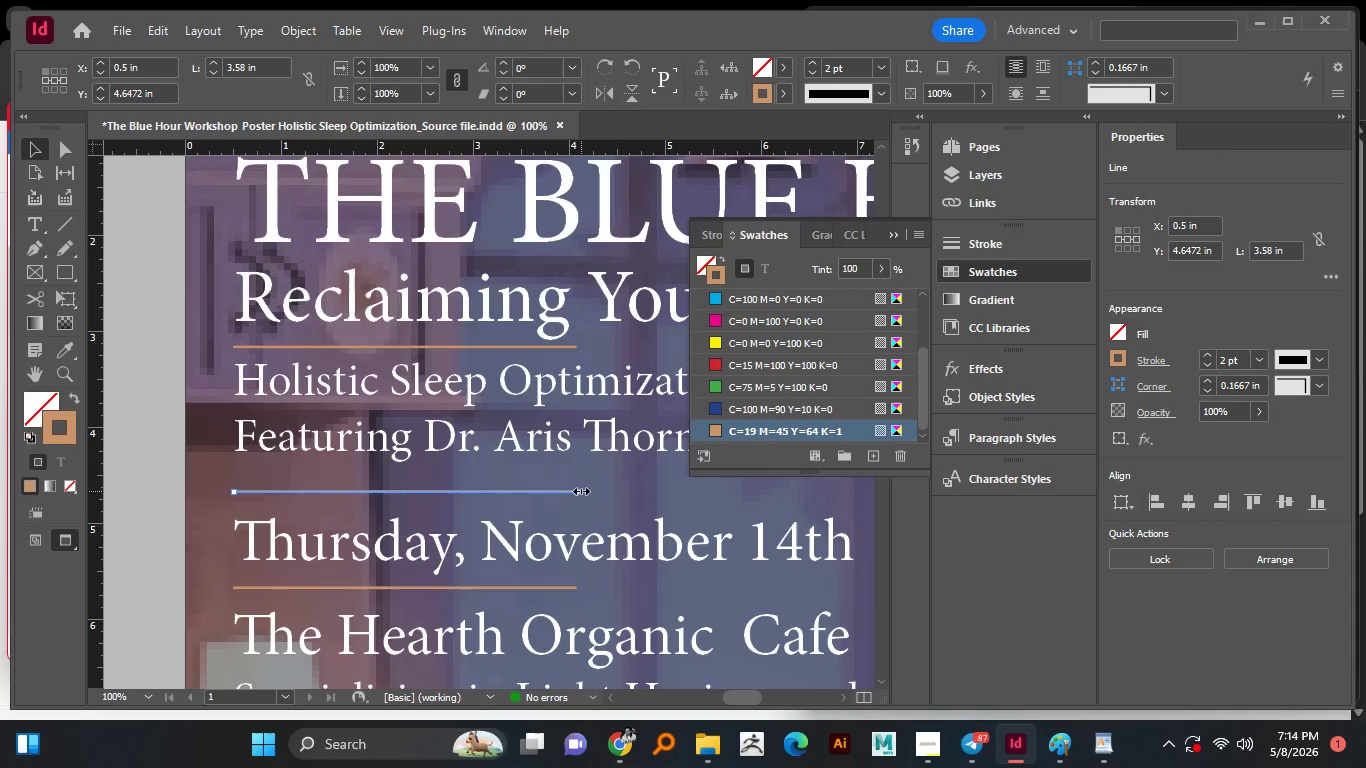 
left_click_drag(start_coordinate=[581, 491], to_coordinate=[324, 488])
 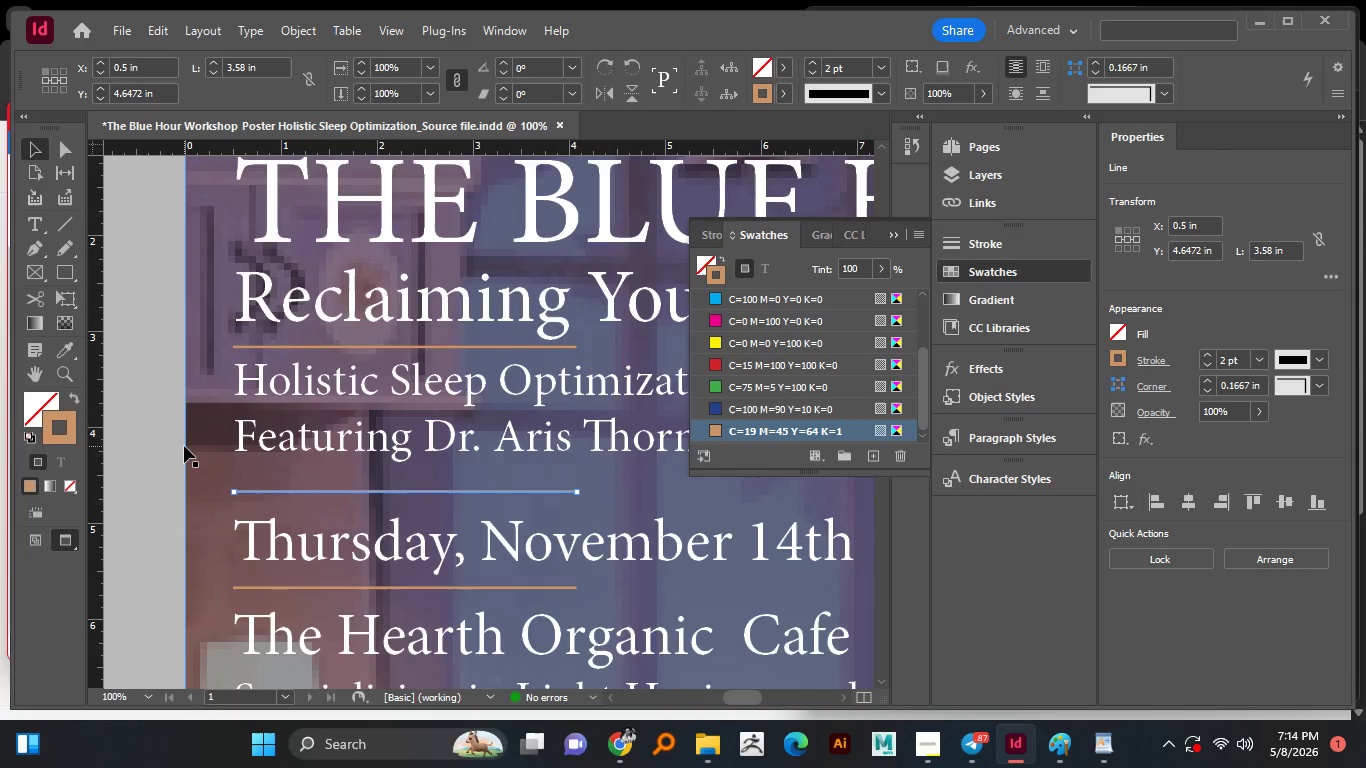 
hold_key(key=ShiftLeft, duration=1.53)
 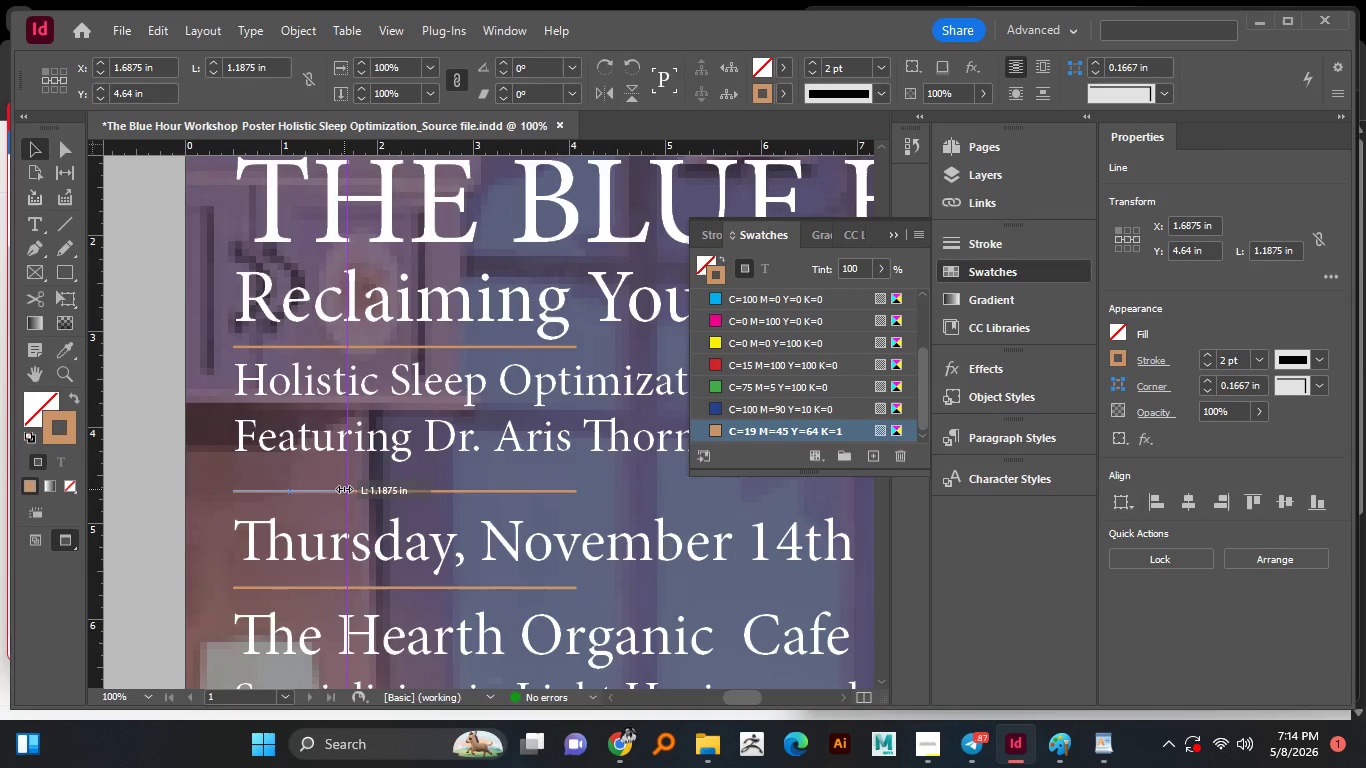 
hold_key(key=ShiftLeft, duration=1.5)
 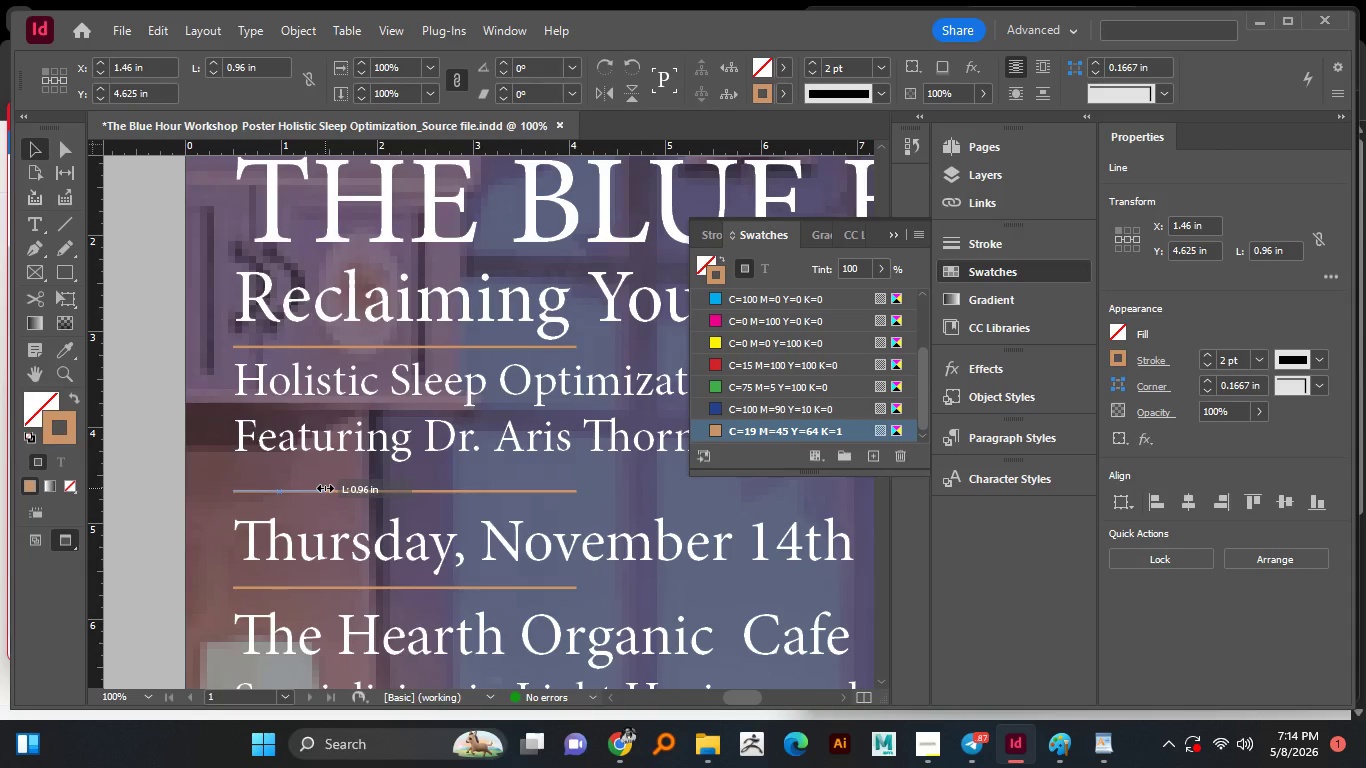 
hold_key(key=ShiftLeft, duration=1.2)
 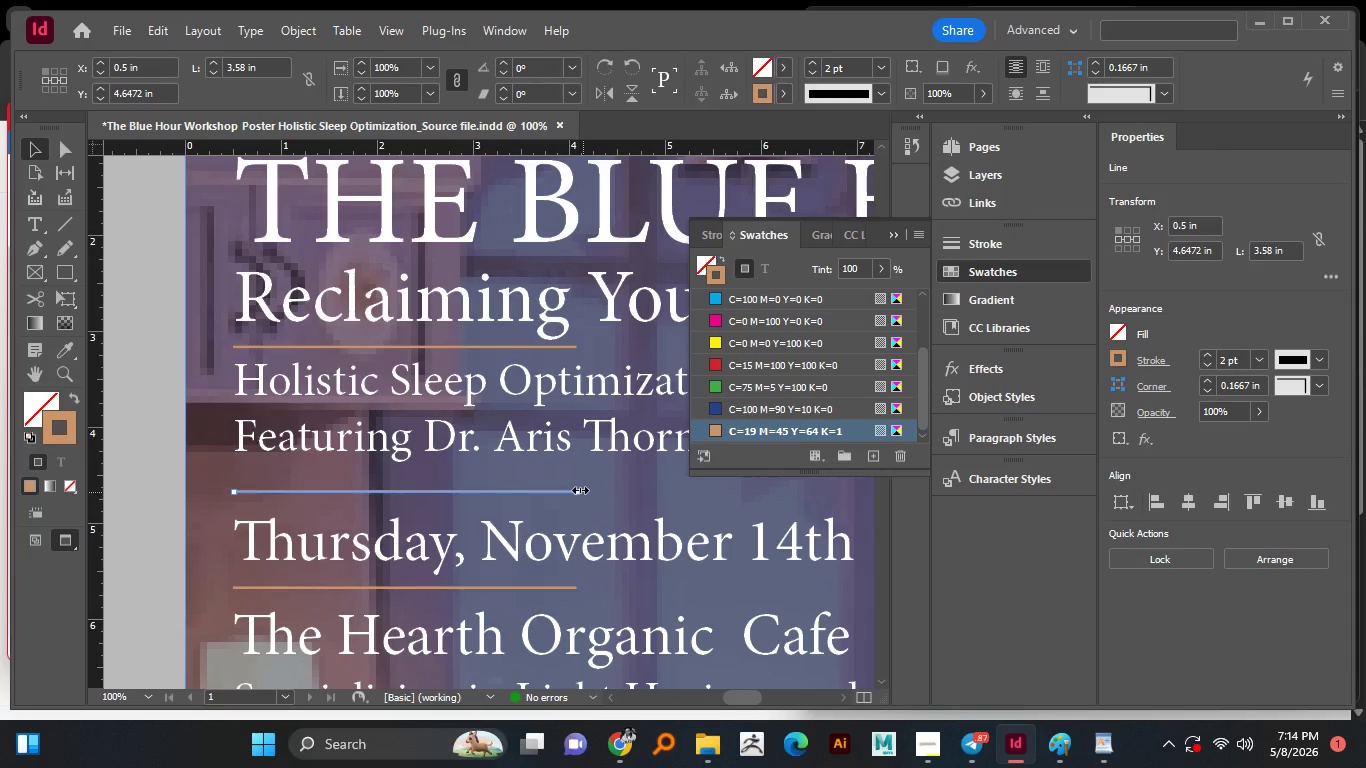 
left_click_drag(start_coordinate=[579, 490], to_coordinate=[318, 496])
 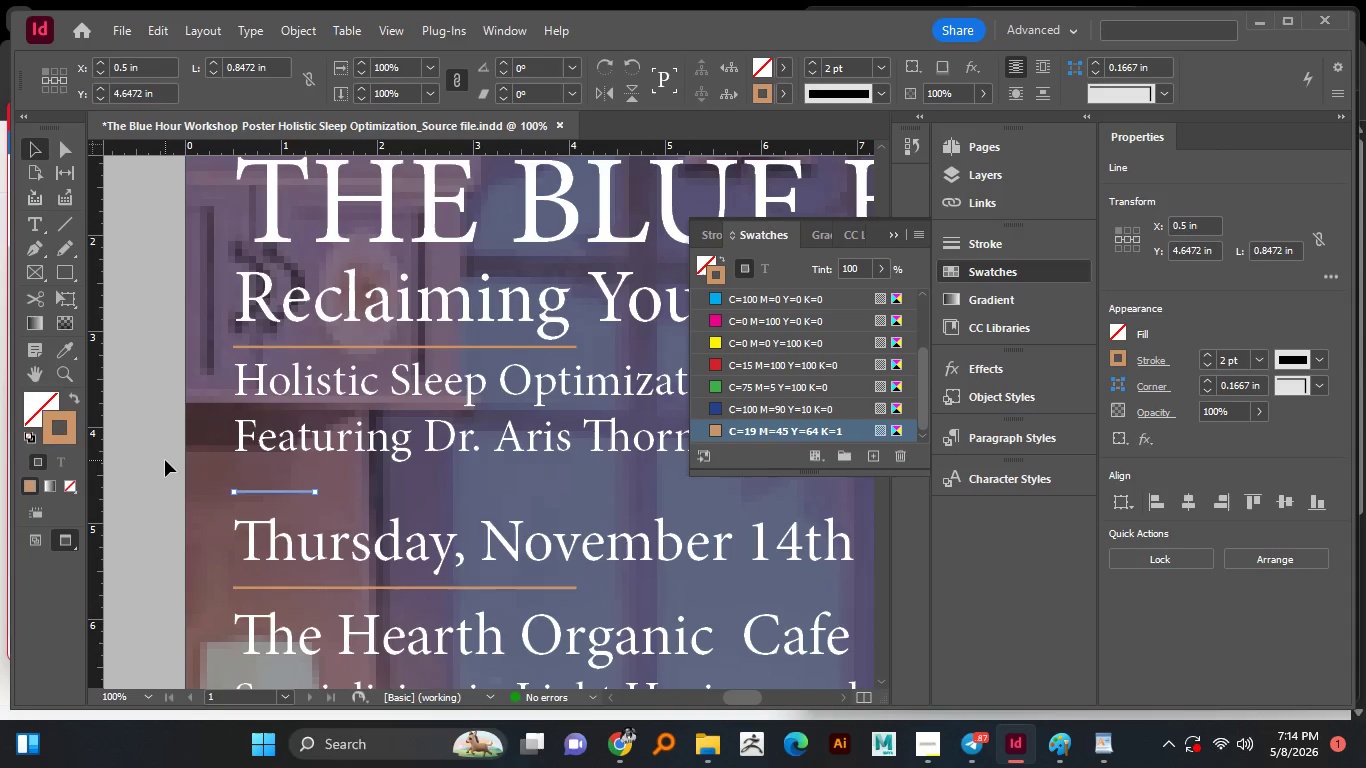 
left_click([165, 460])
 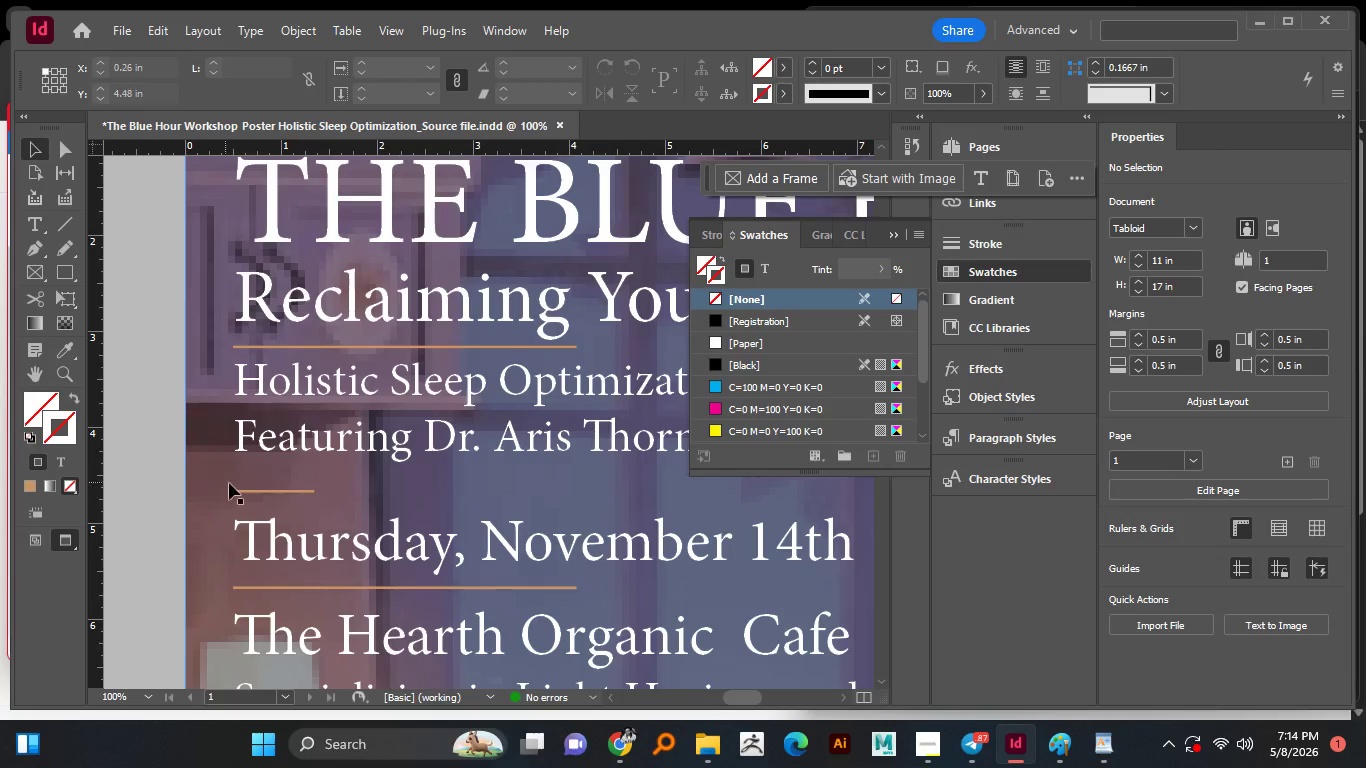 
hold_key(key=AltLeft, duration=1.5)
scroll: coordinate [281, 480], scroll_direction: up, amount: 1.0
 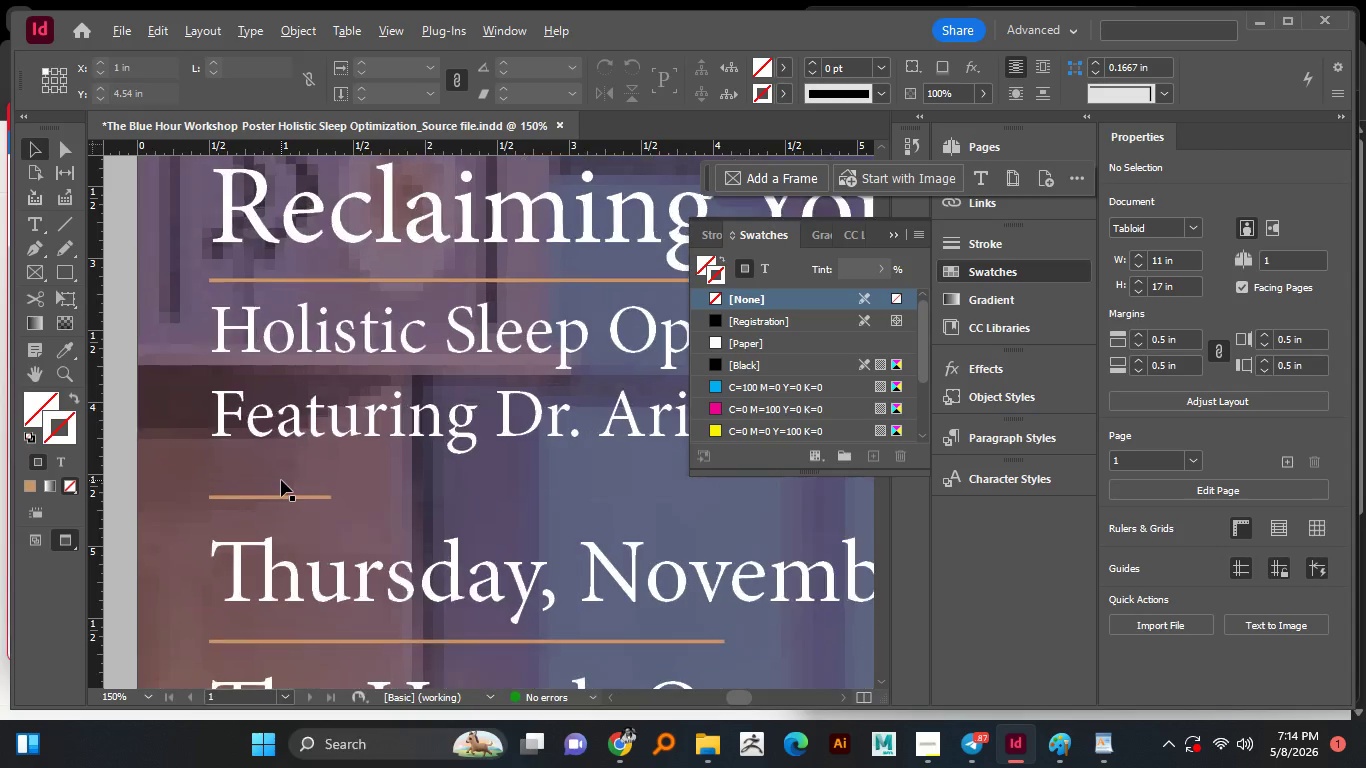 
hold_key(key=AltLeft, duration=0.36)
 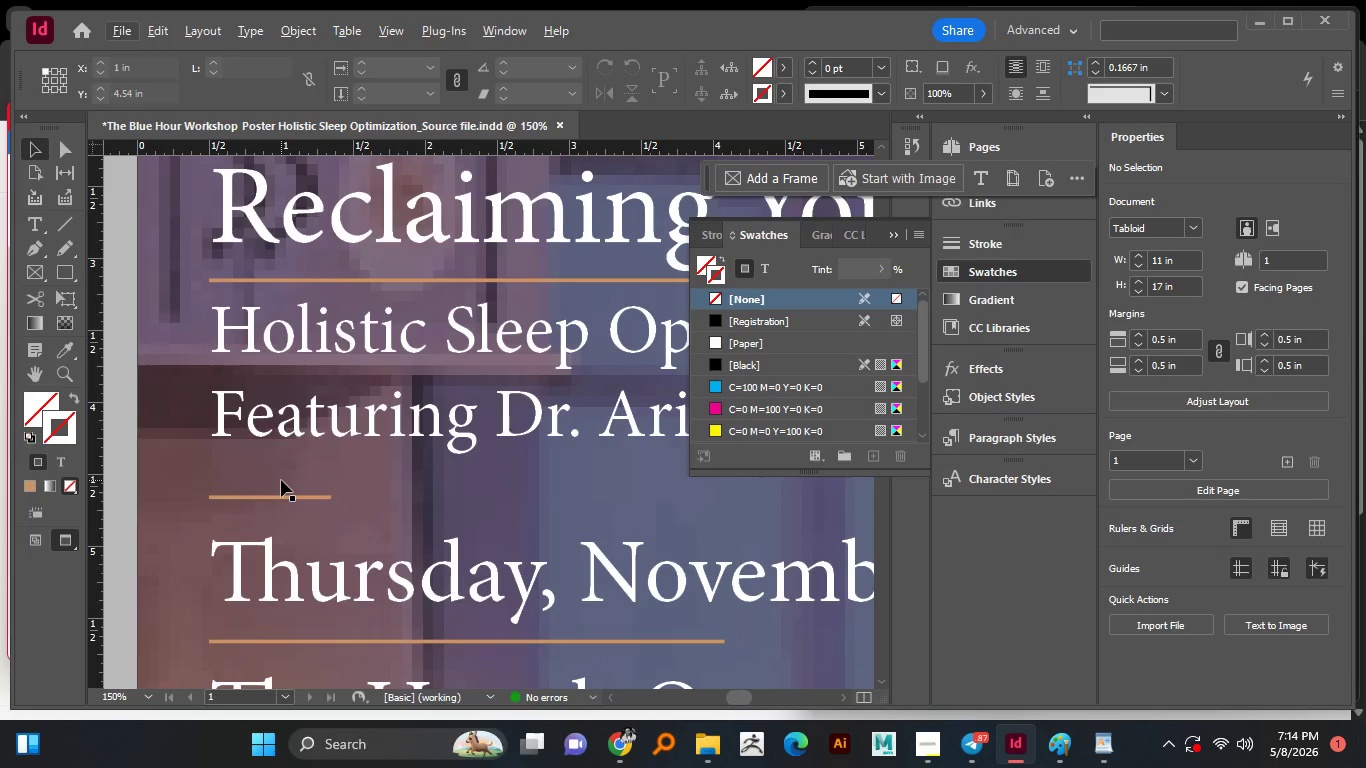 
hold_key(key=AltLeft, duration=0.94)
scroll: coordinate [292, 480], scroll_direction: up, amount: 1.0
 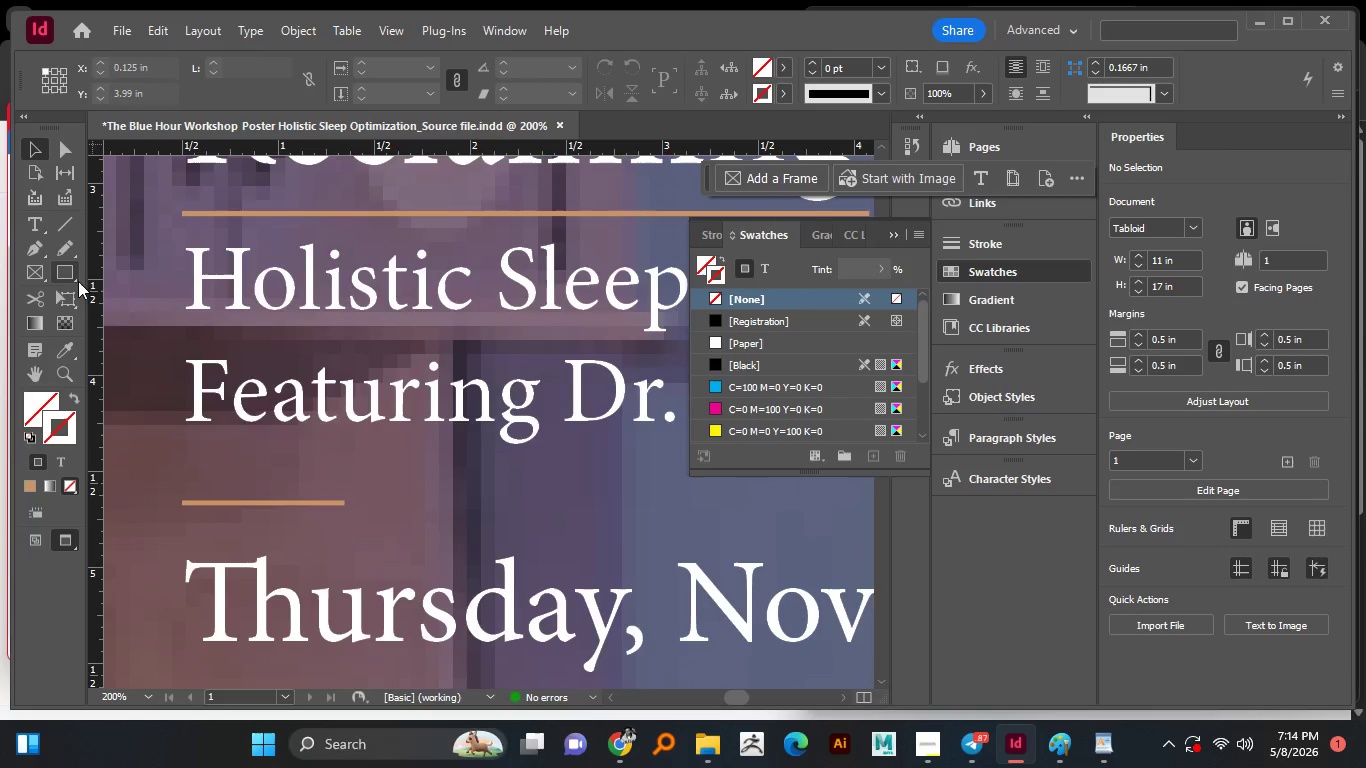 
right_click([73, 274])
 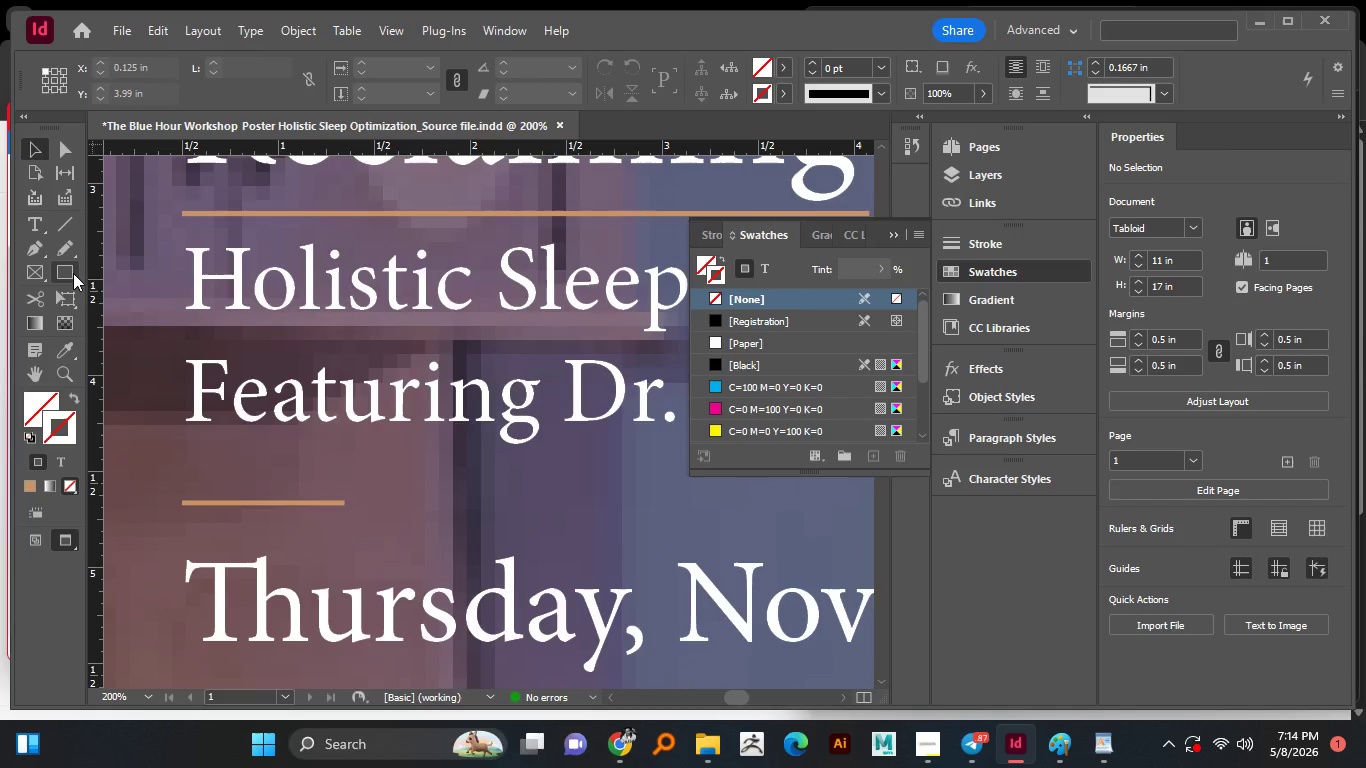 
right_click([73, 273])
 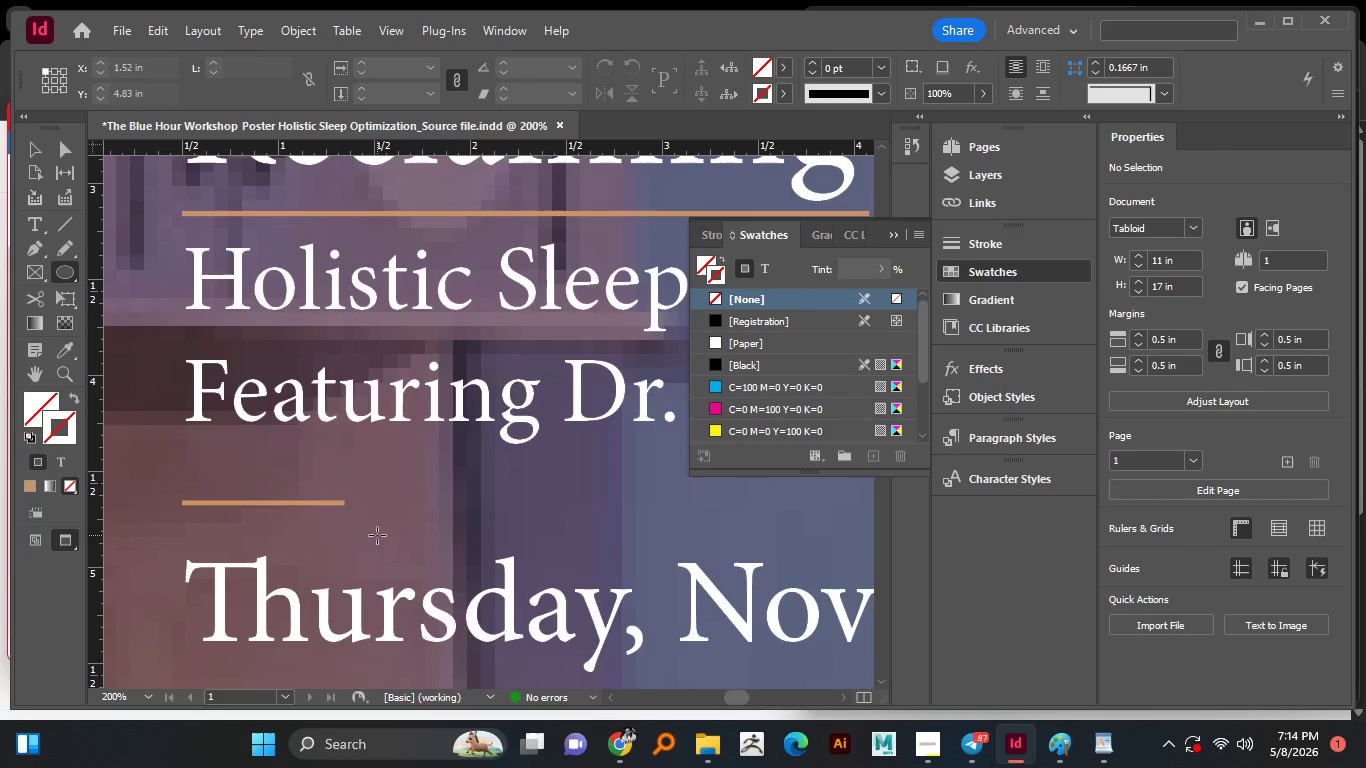 
hold_key(key=AltLeft, duration=0.64)
scroll: coordinate [376, 522], scroll_direction: up, amount: 2.0
 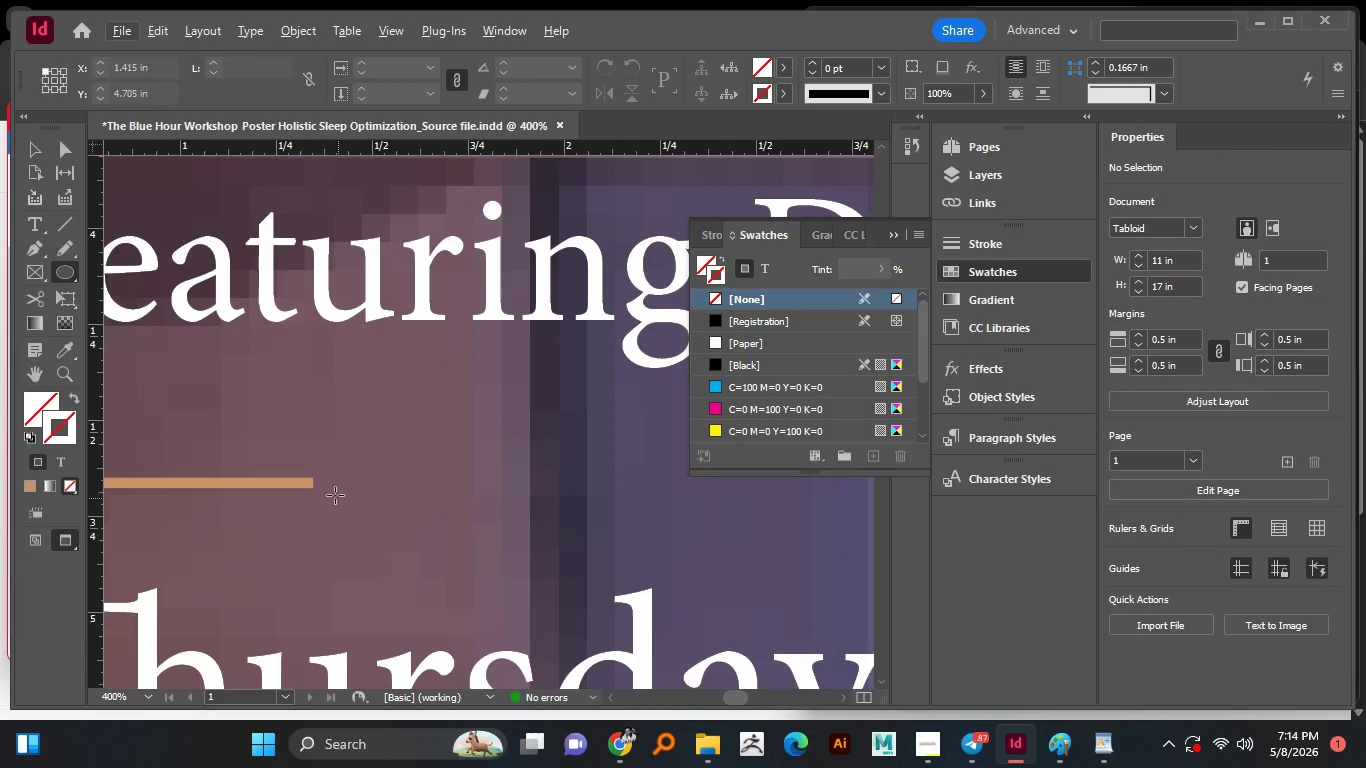 
hold_key(key=ShiftLeft, duration=1.5)
 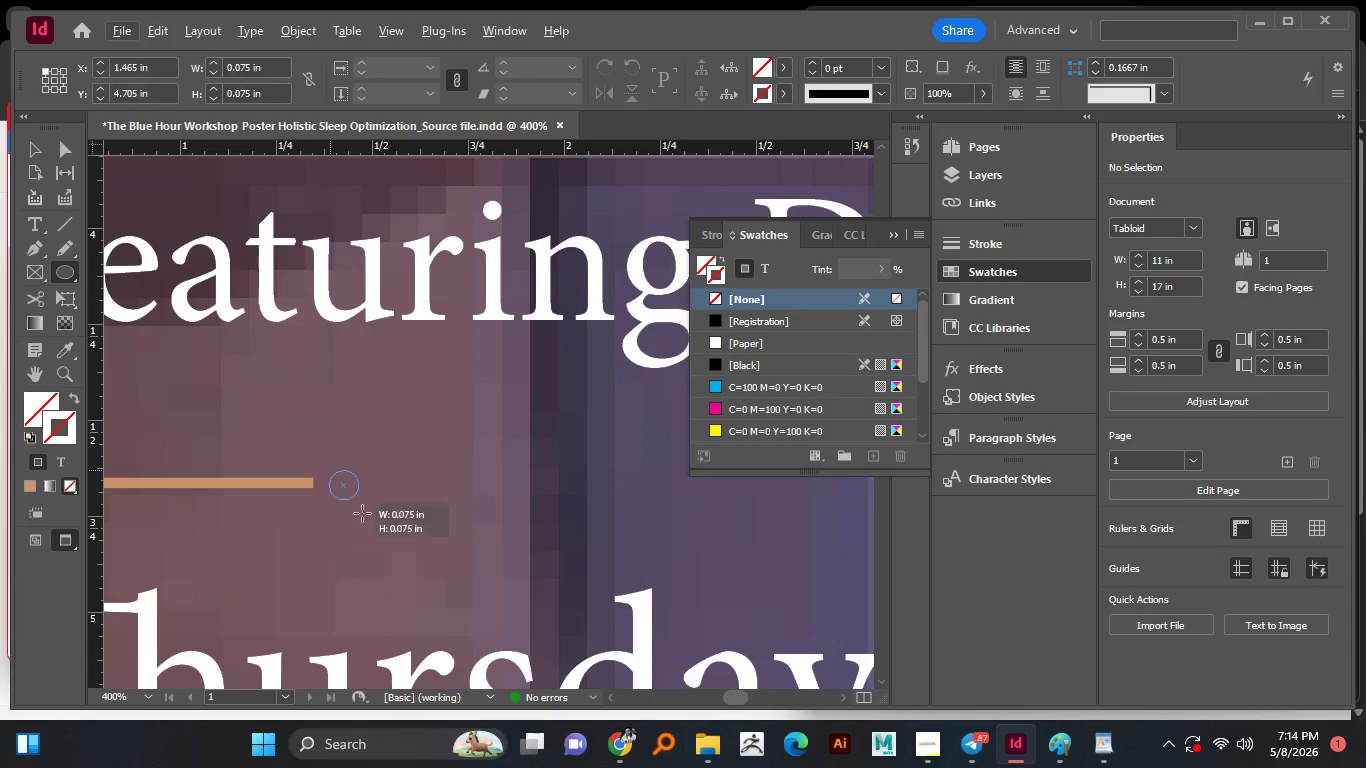 
hold_key(key=ShiftLeft, duration=1.5)
left_click_drag(start_coordinate=[330, 470], to_coordinate=[368, 521])
 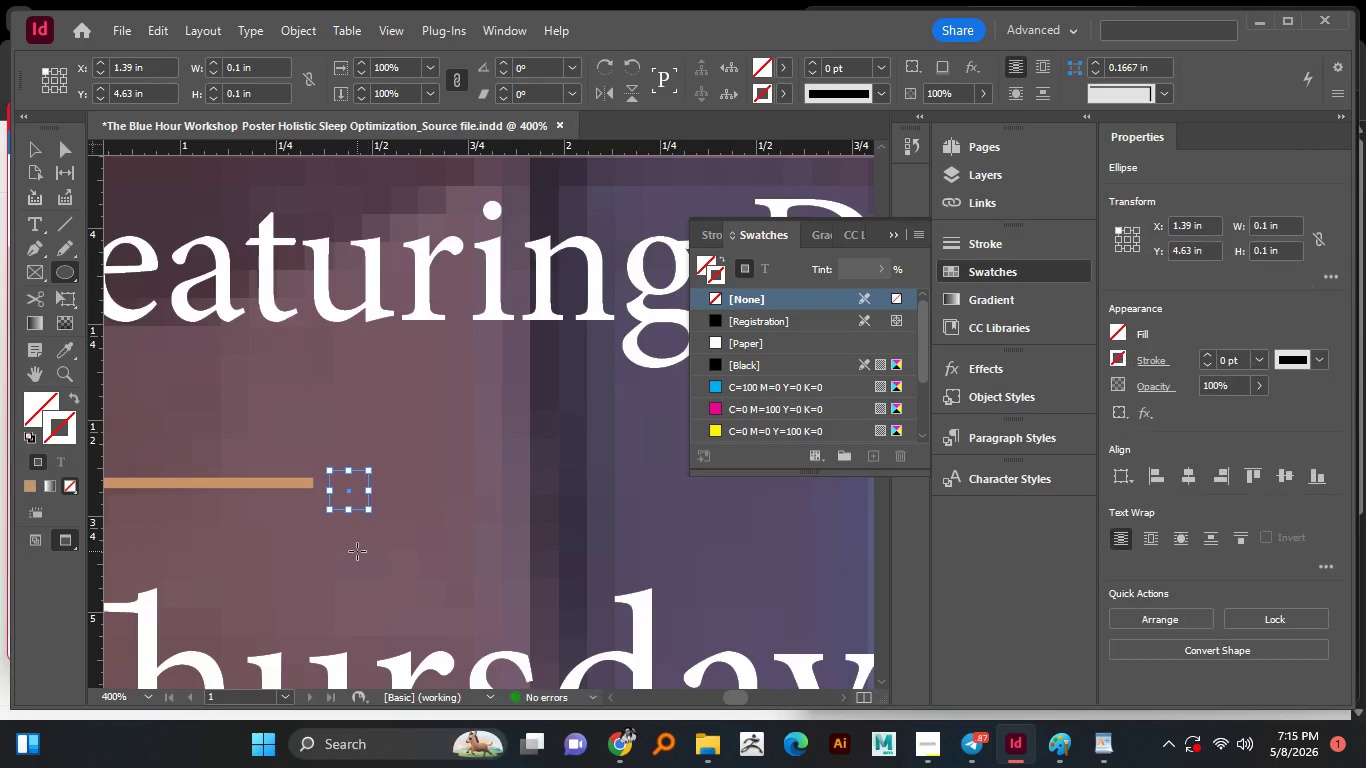 
hold_key(key=ShiftLeft, duration=1.36)
 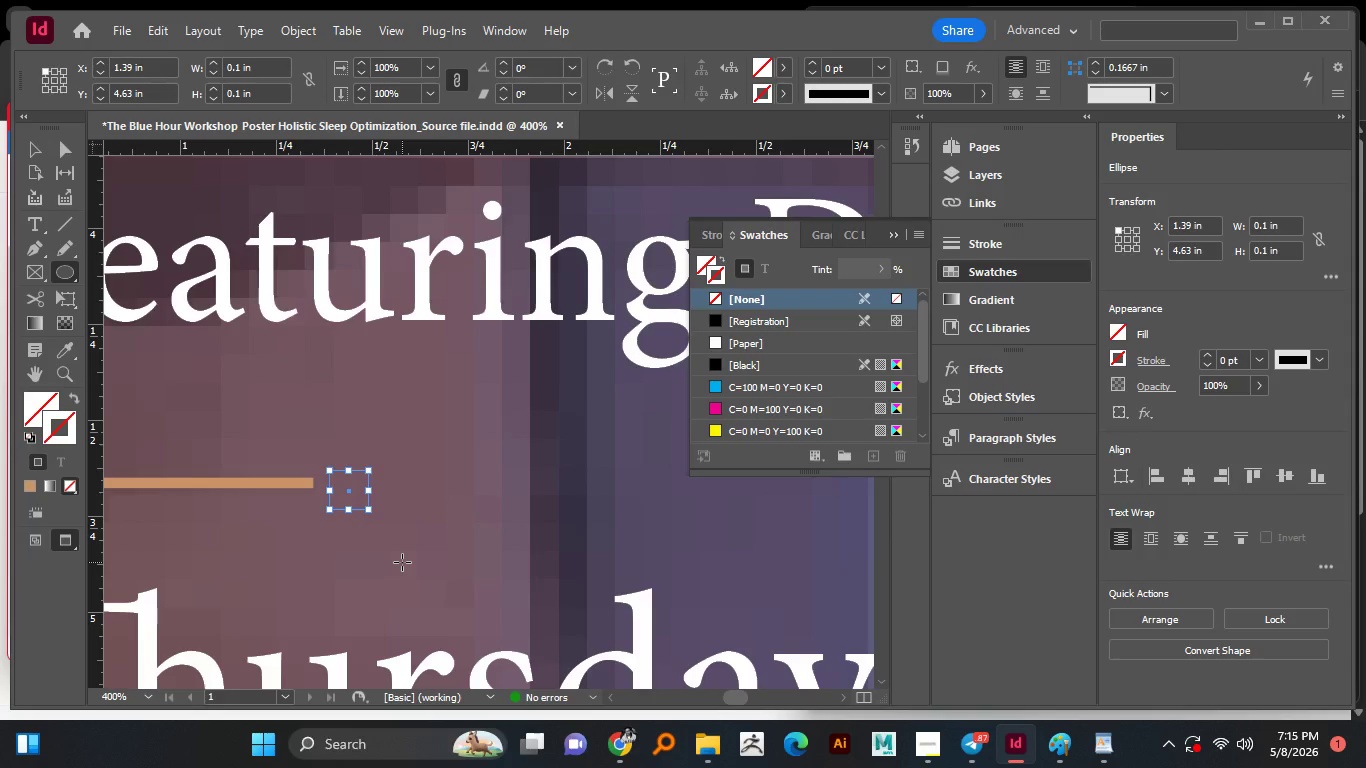 
wait(9.5)
 